 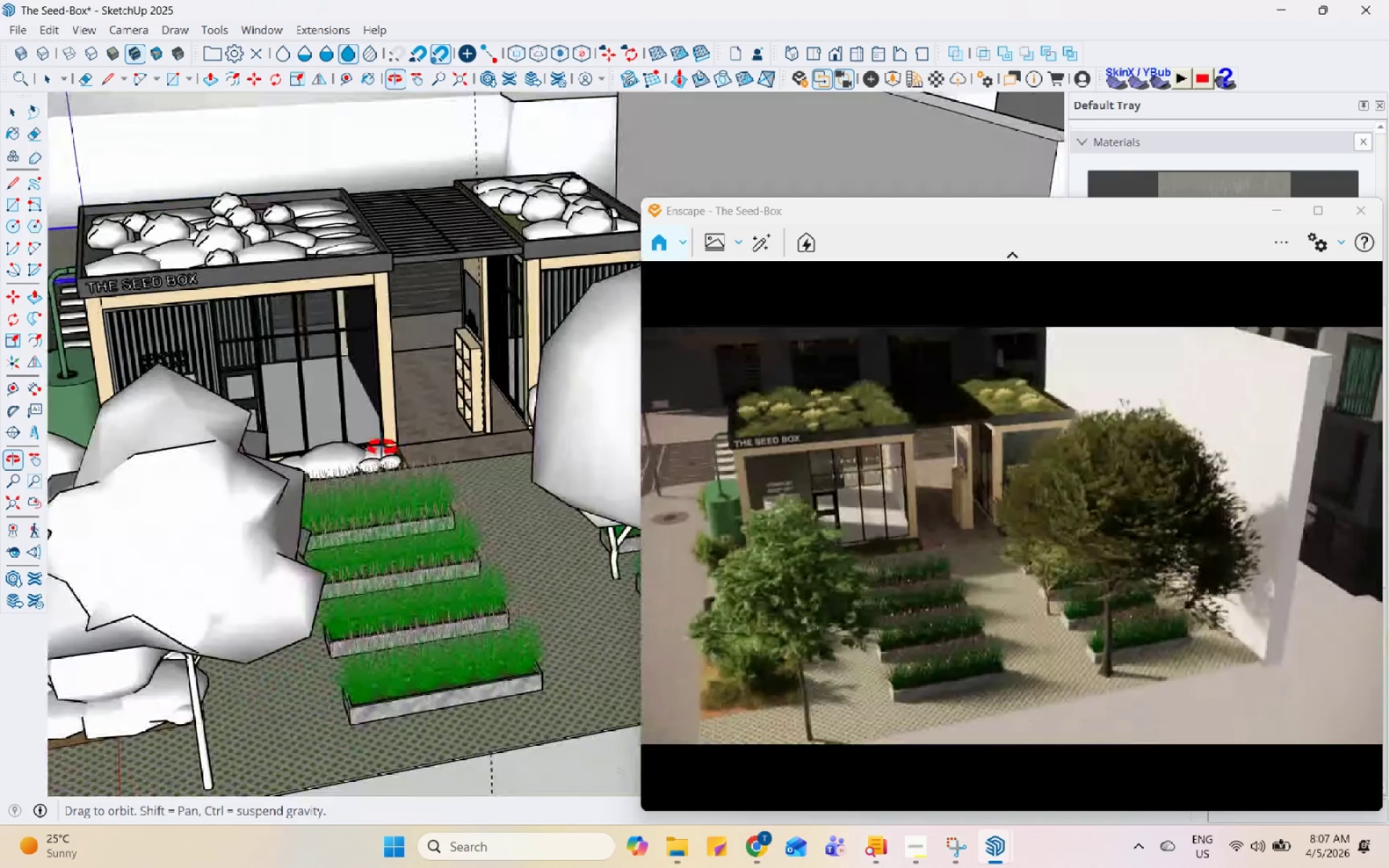 
left_click([15, 527])
 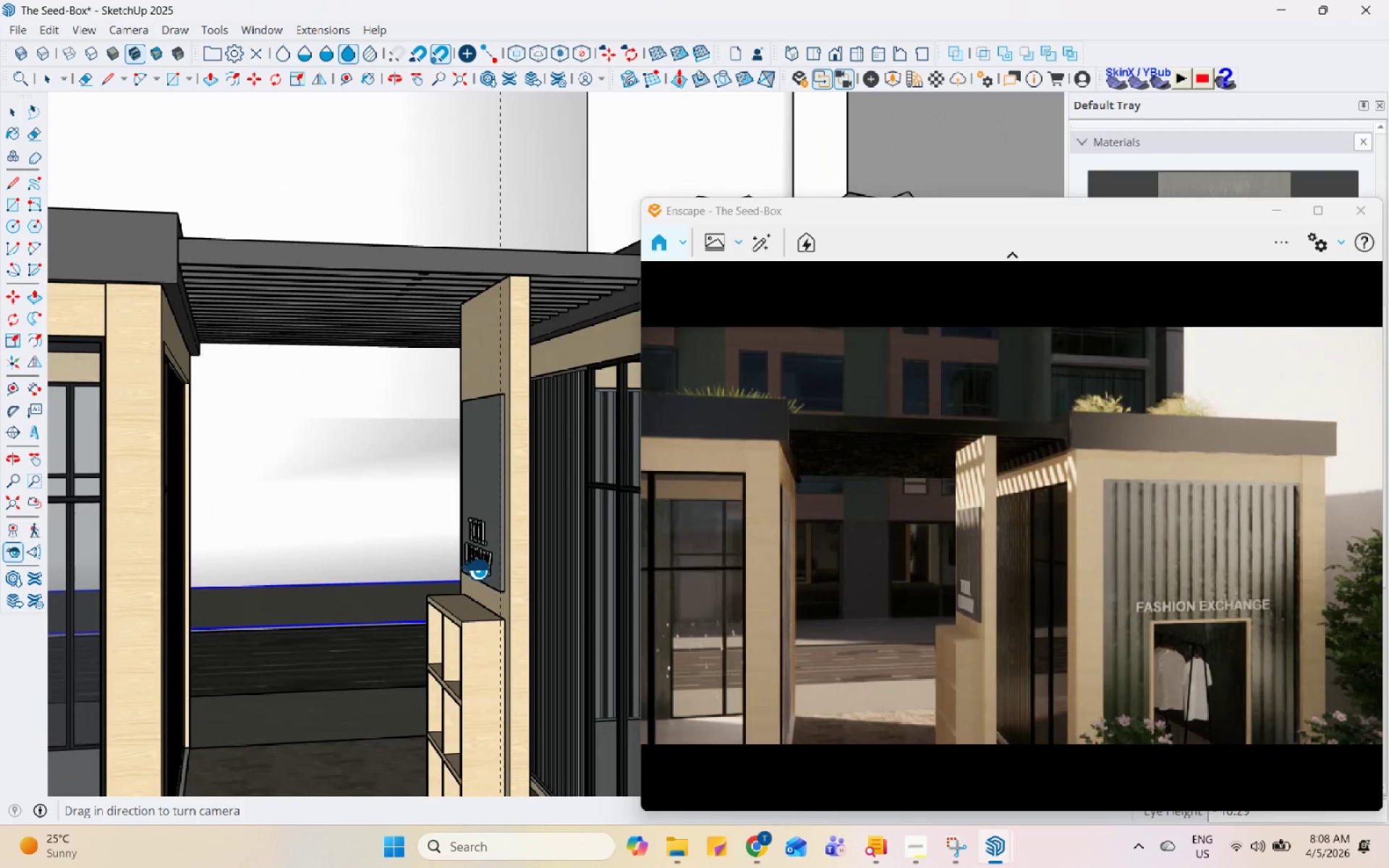 
left_click_drag(start_coordinate=[457, 573], to_coordinate=[251, 570])
 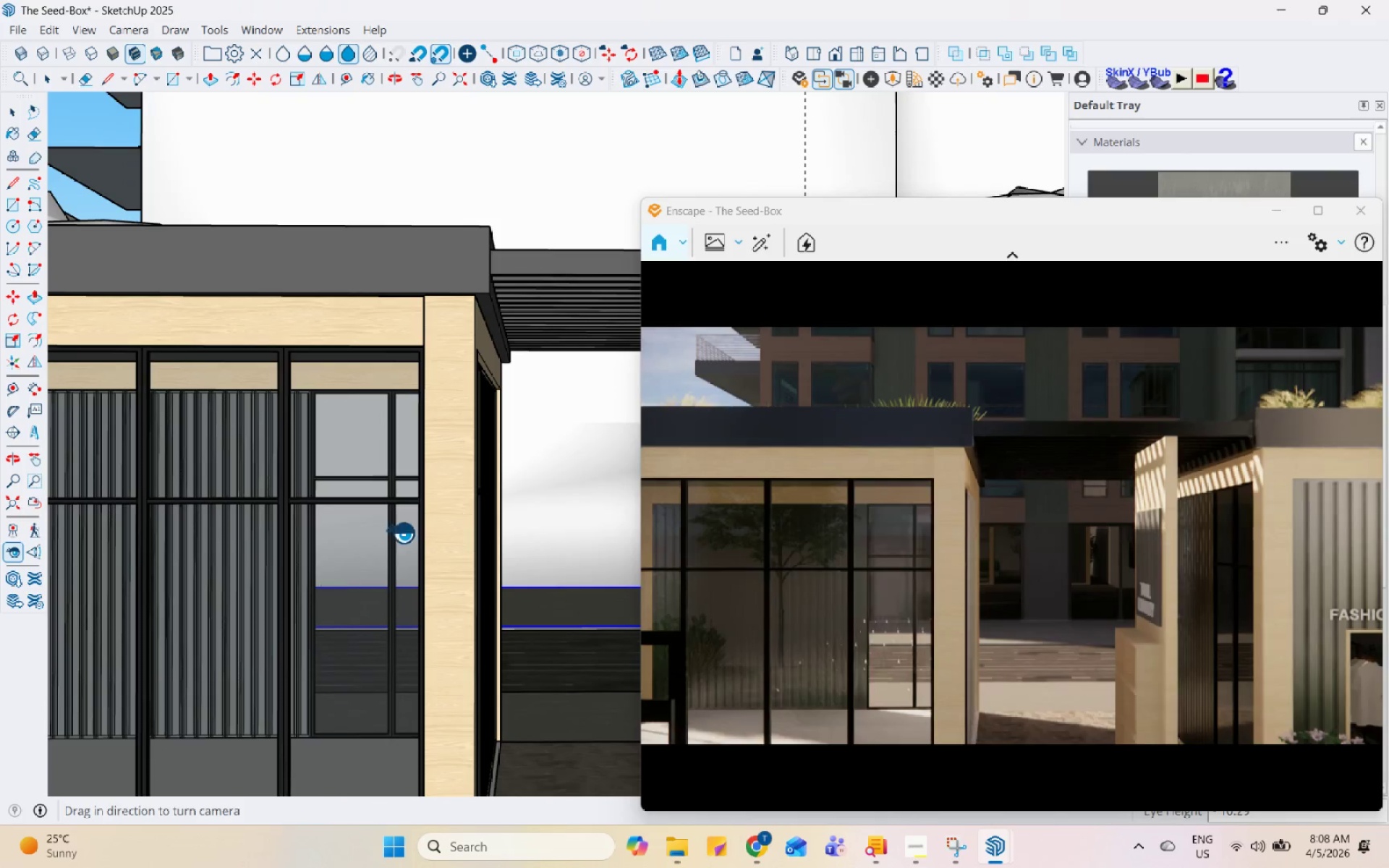 
scroll: coordinate [514, 600], scroll_direction: down, amount: 10.0
 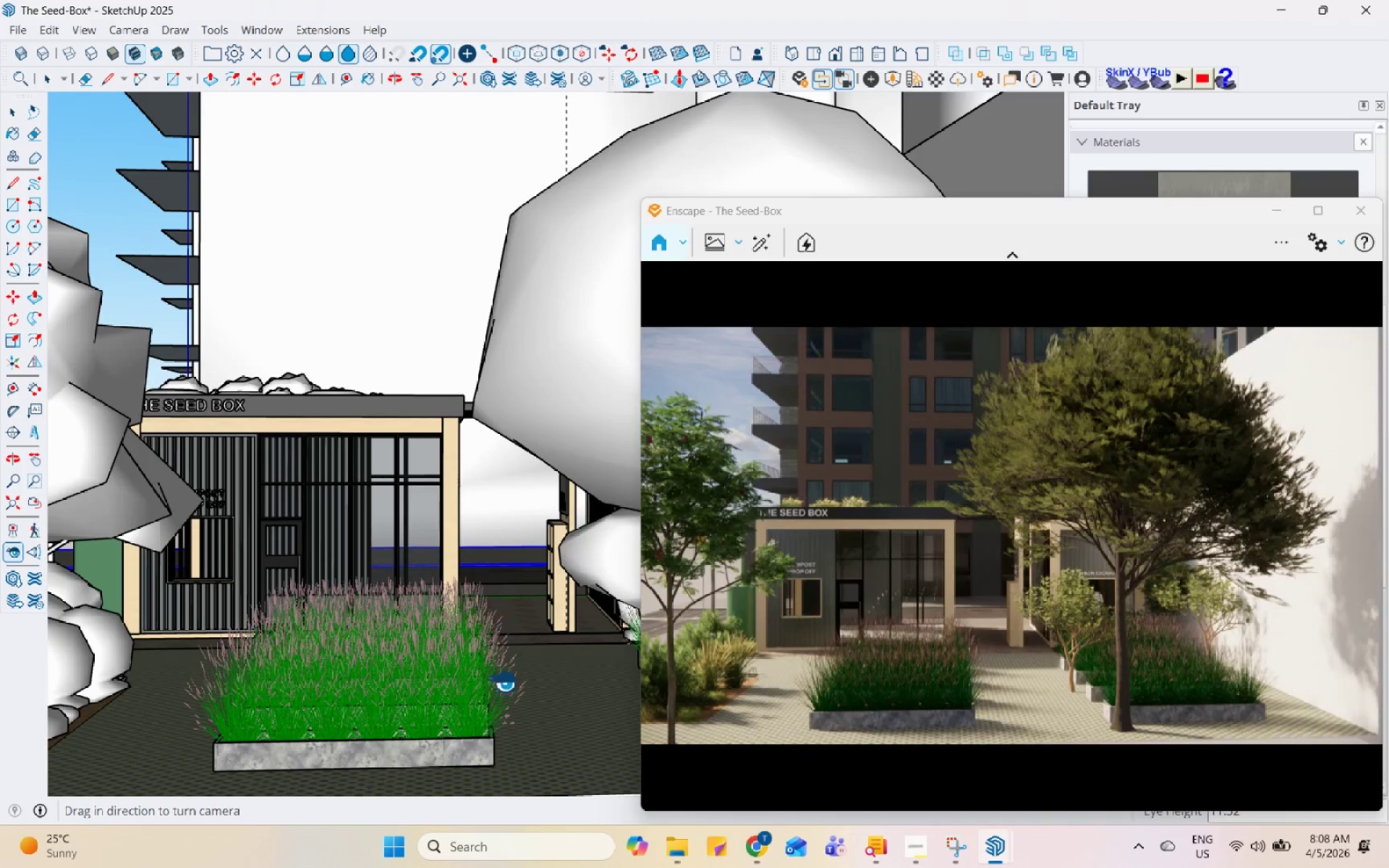 
scroll: coordinate [408, 584], scroll_direction: up, amount: 2.0
 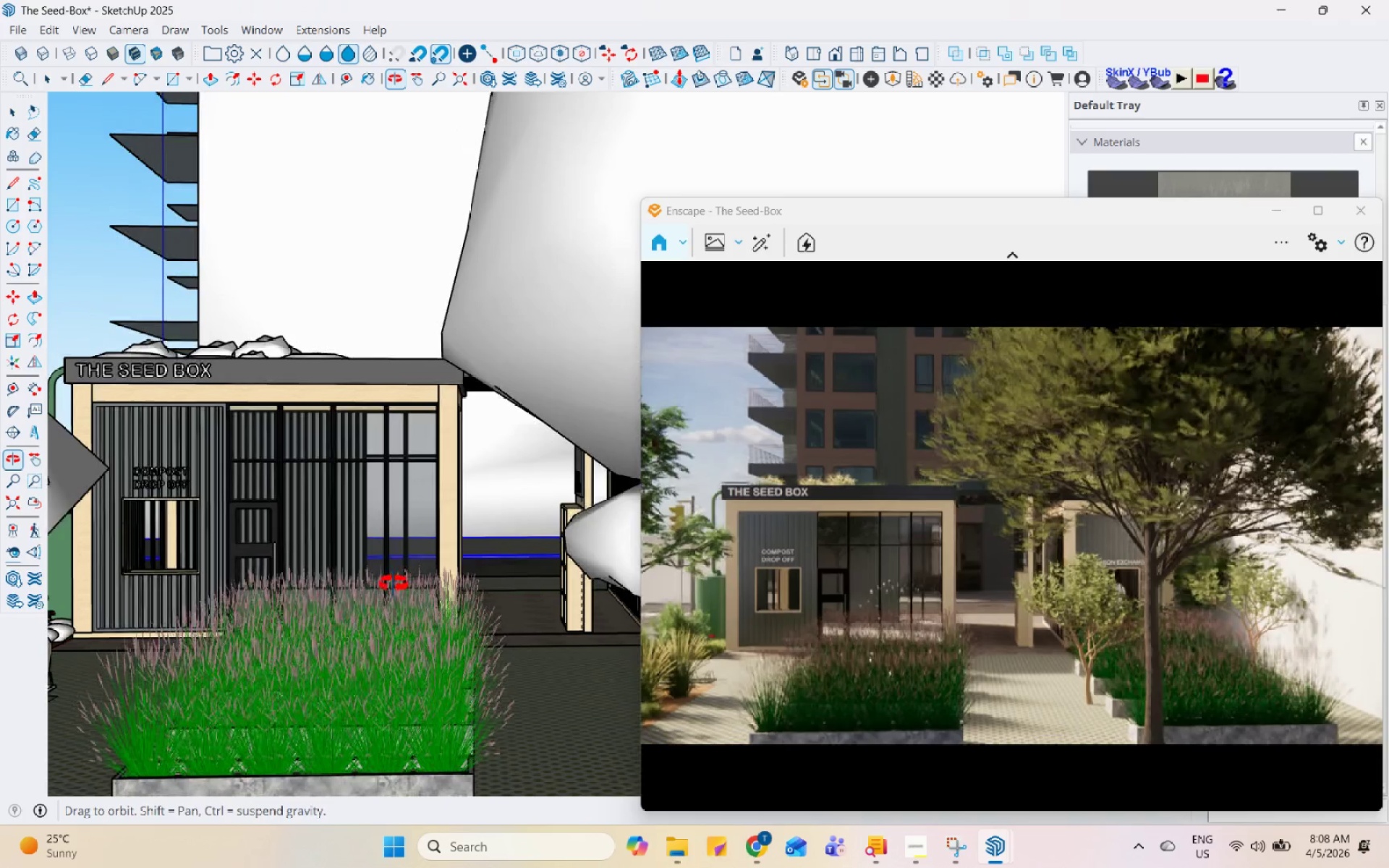 
wait(7.52)
 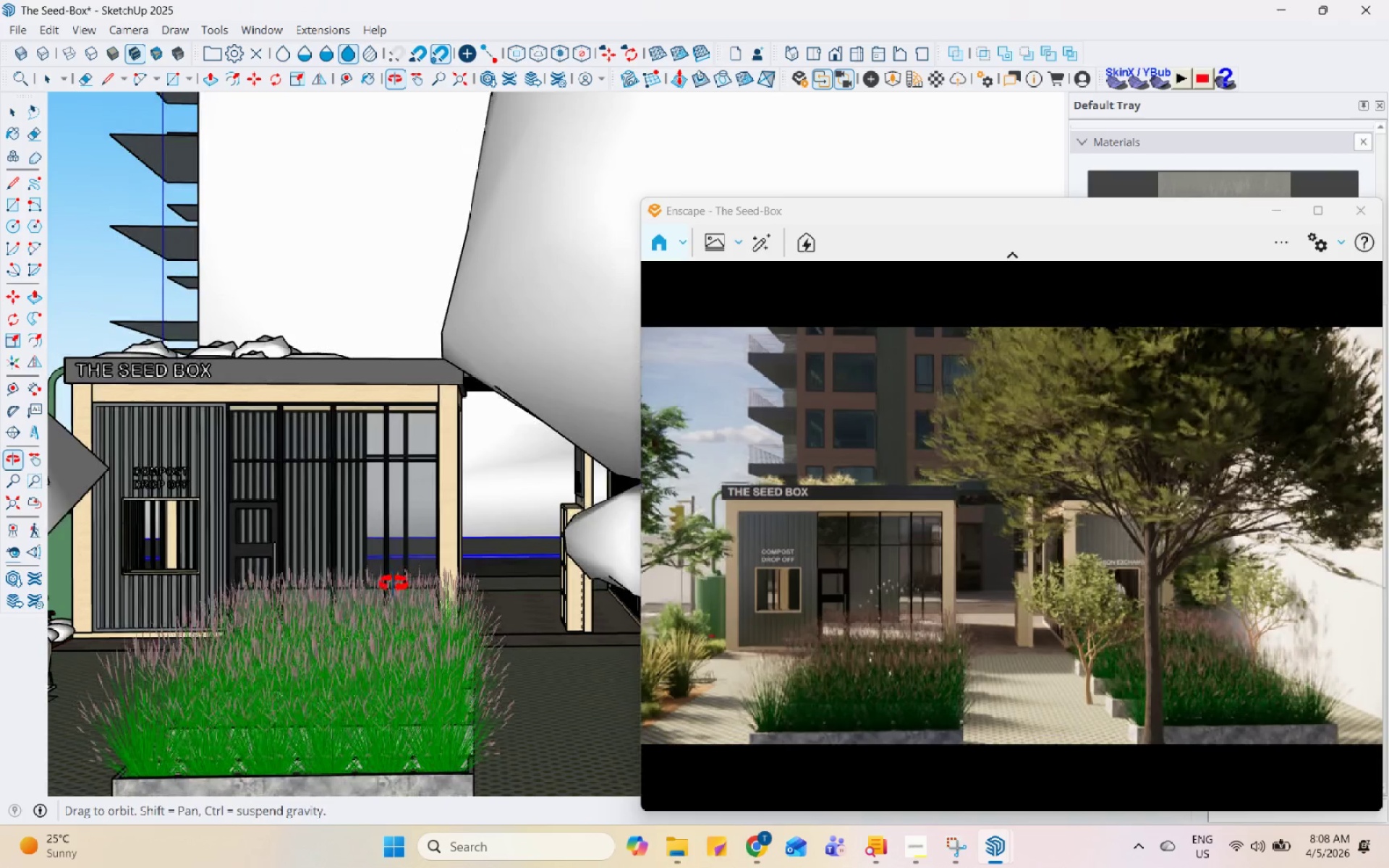 
scroll: coordinate [387, 577], scroll_direction: none, amount: 0.0
 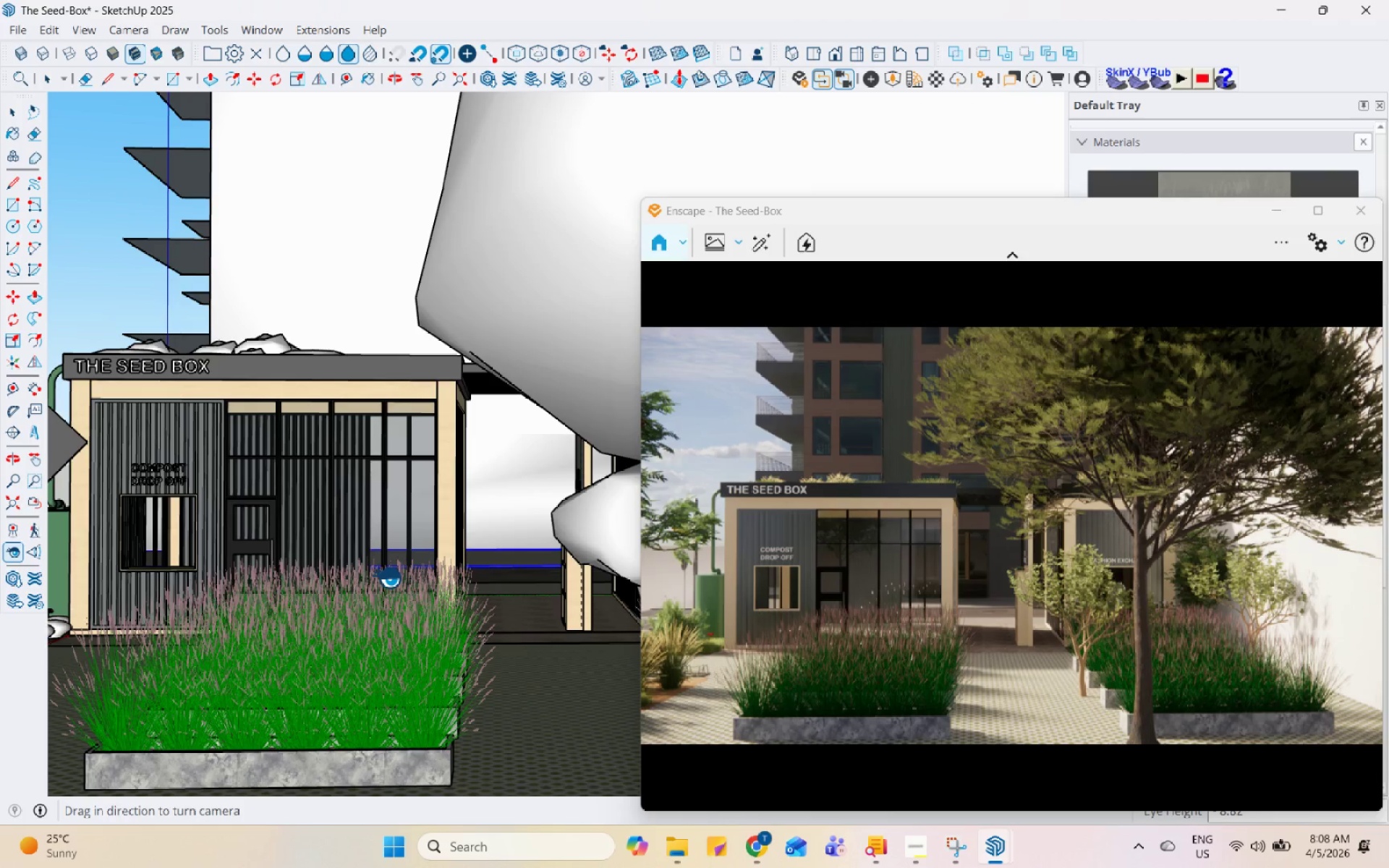 
scroll: coordinate [387, 577], scroll_direction: up, amount: 3.0
 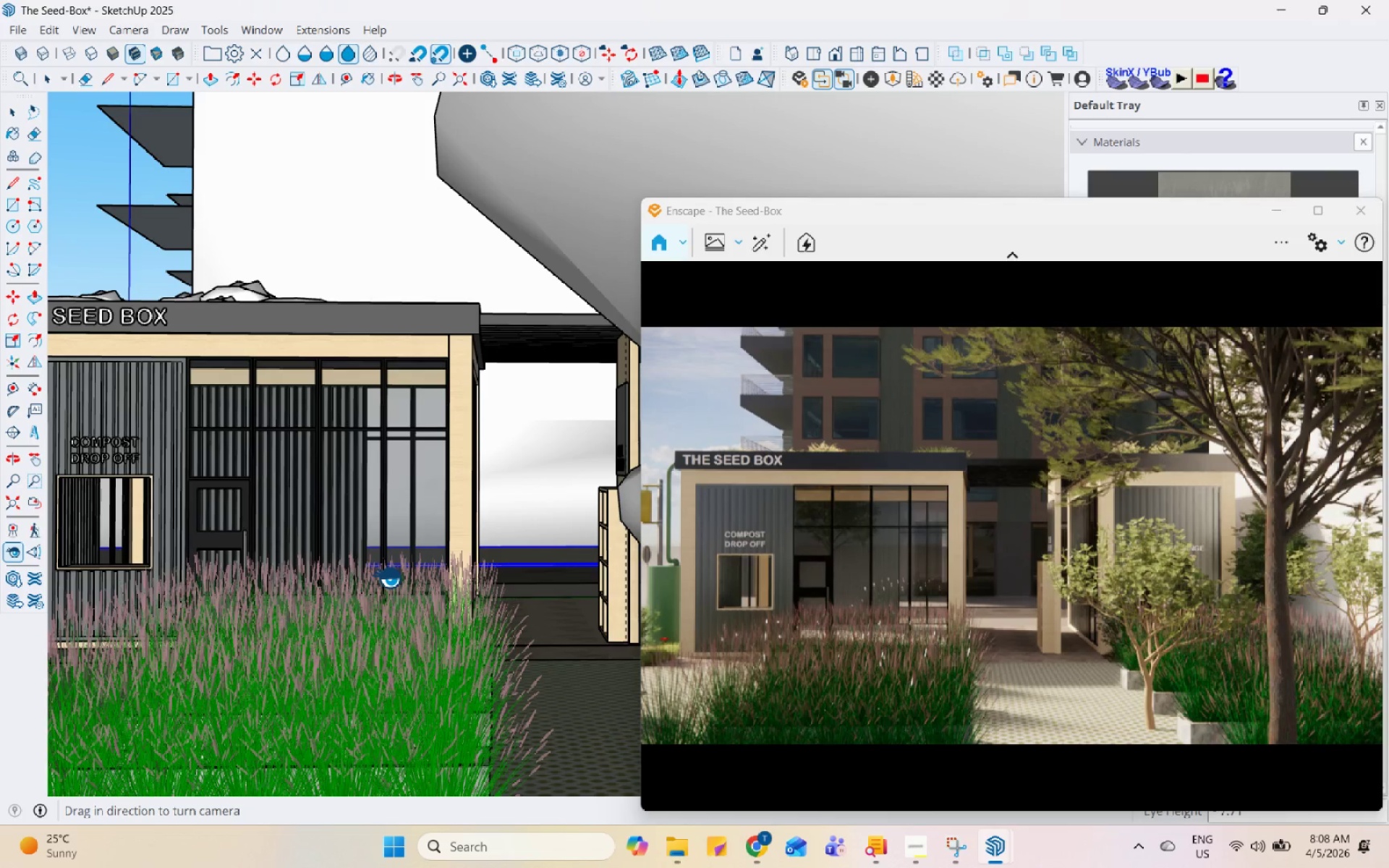 
scroll: coordinate [387, 577], scroll_direction: down, amount: 5.0
 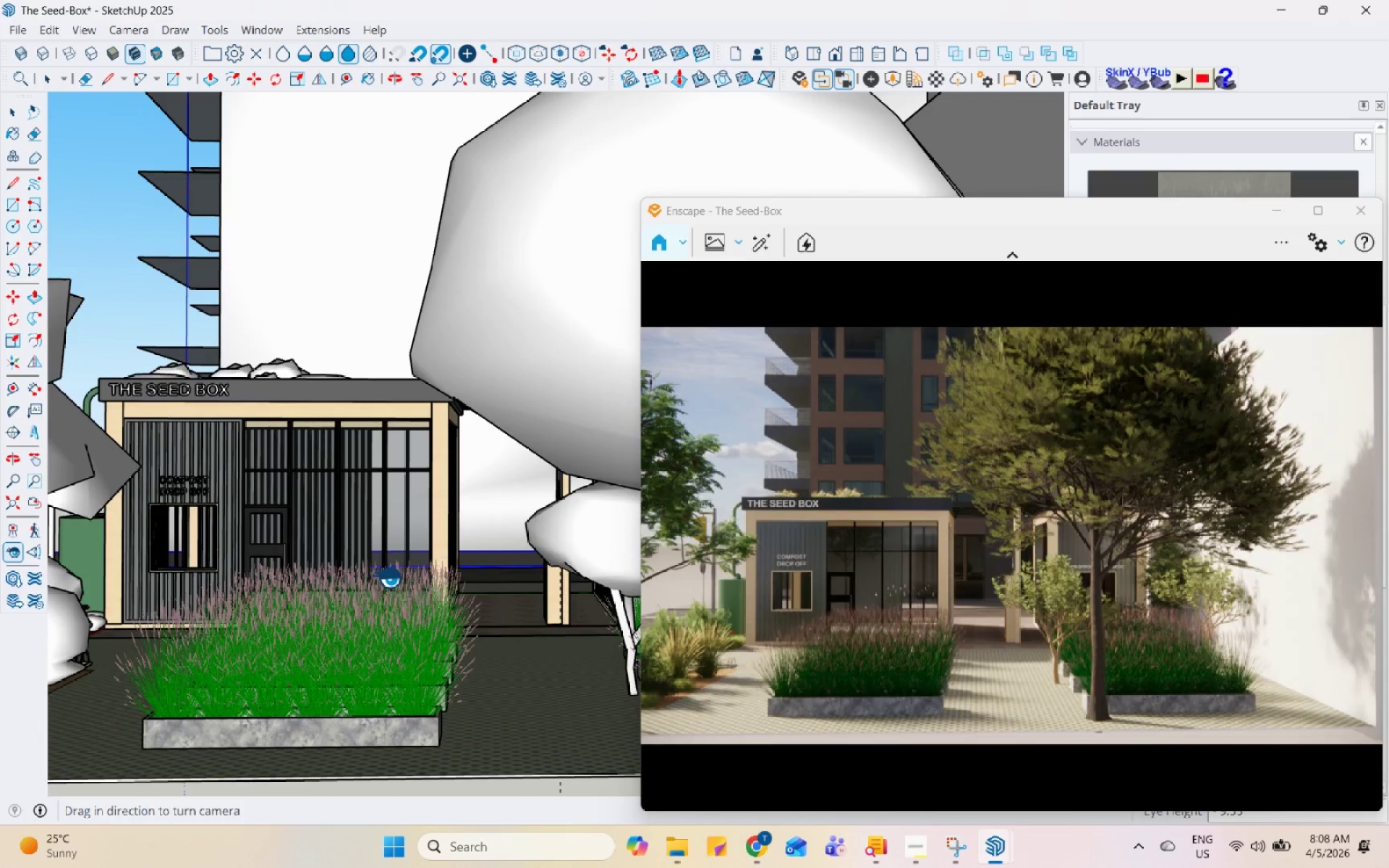 
scroll: coordinate [387, 577], scroll_direction: none, amount: 0.0
 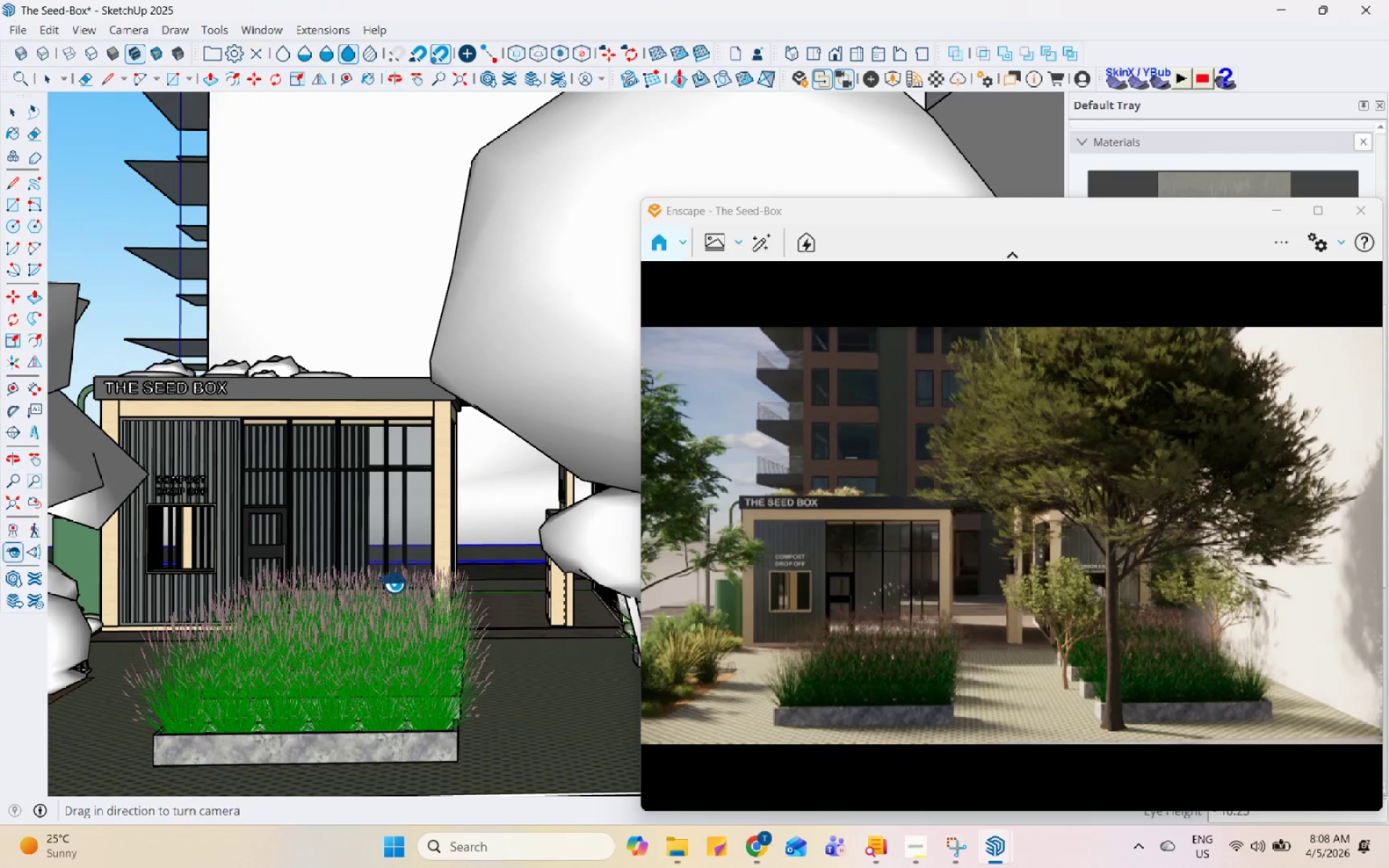 
scroll: coordinate [375, 618], scroll_direction: up, amount: 1.0
 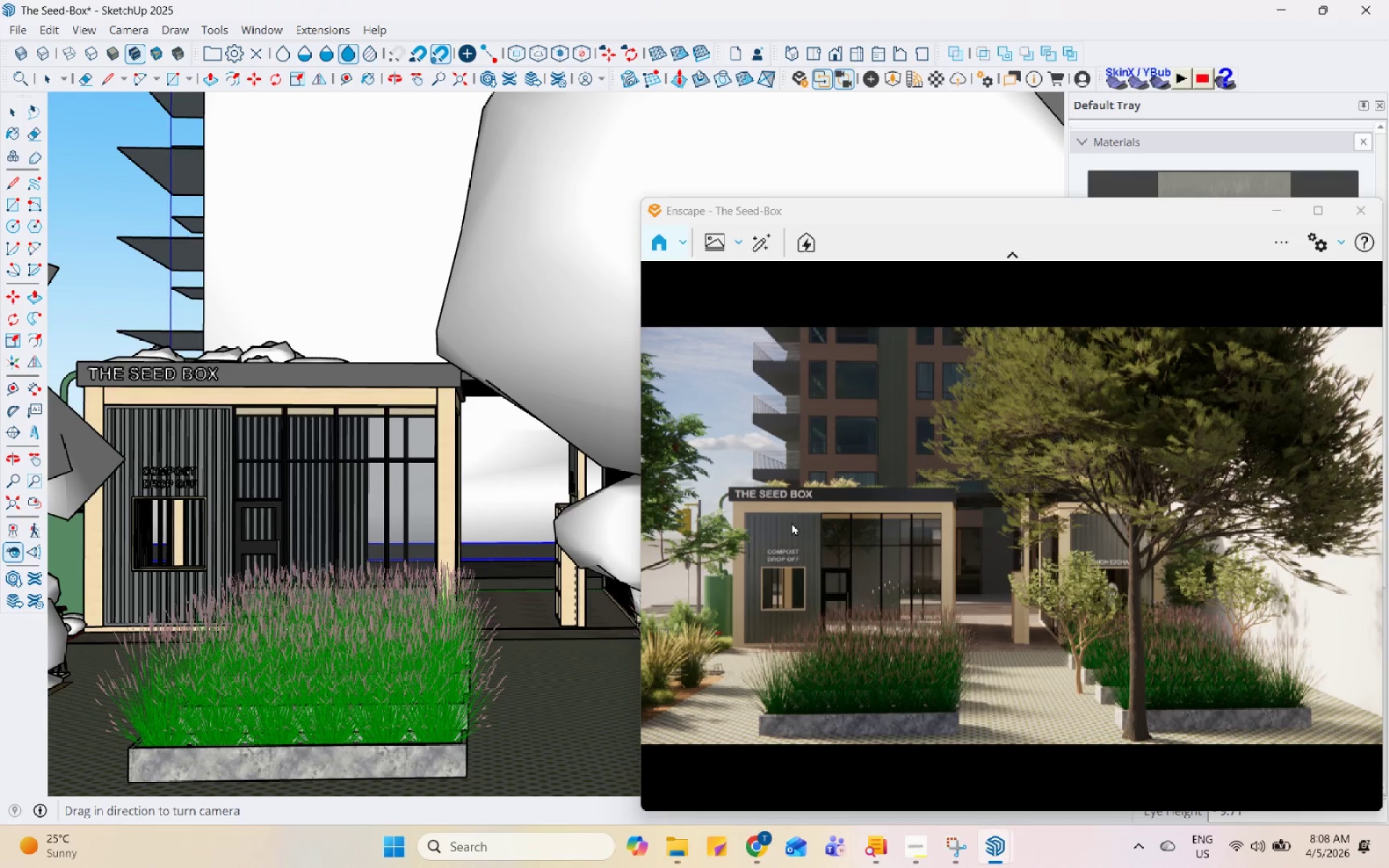 
key(Space)
 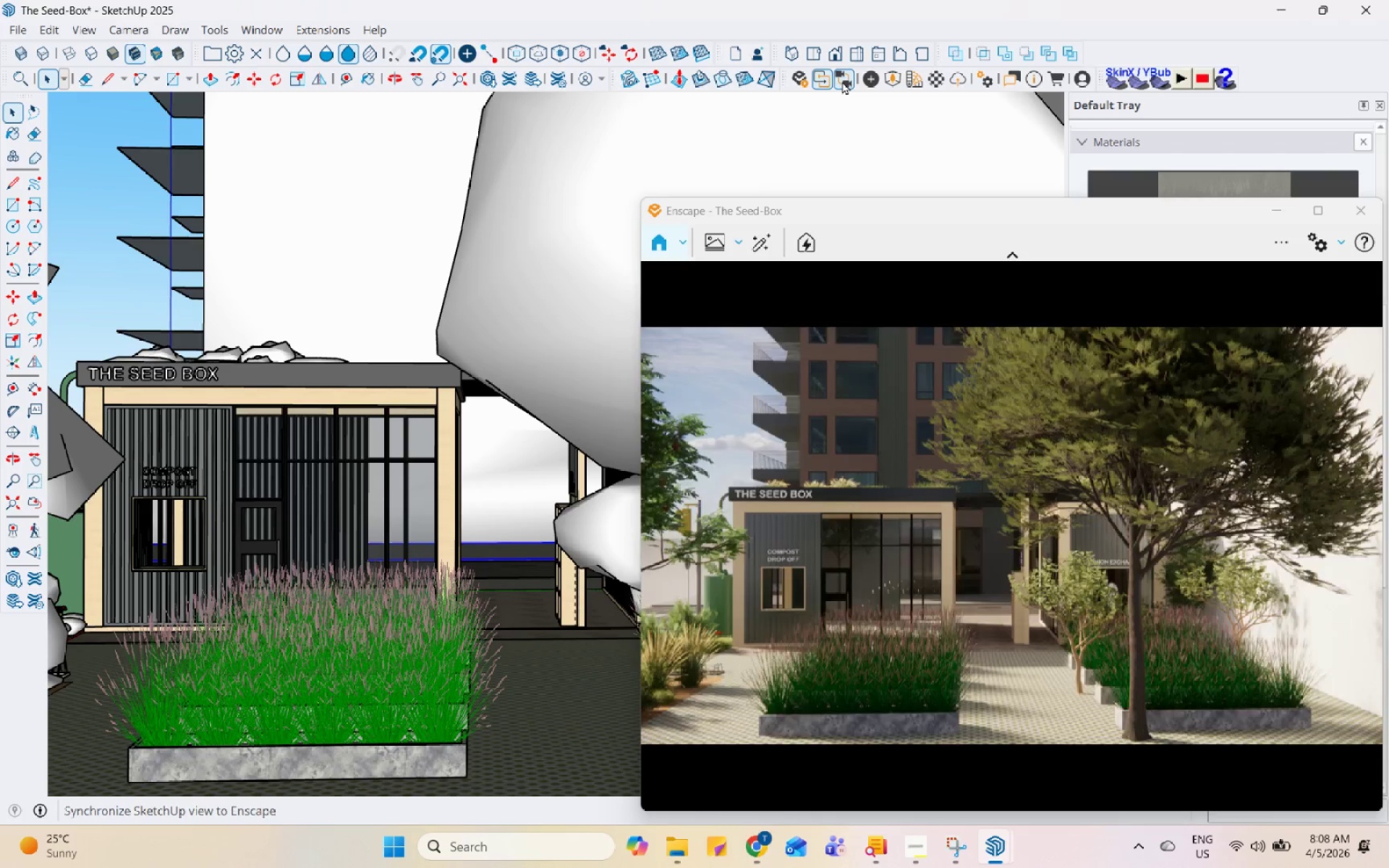 
scroll: coordinate [1059, 611], scroll_direction: up, amount: 11.0
 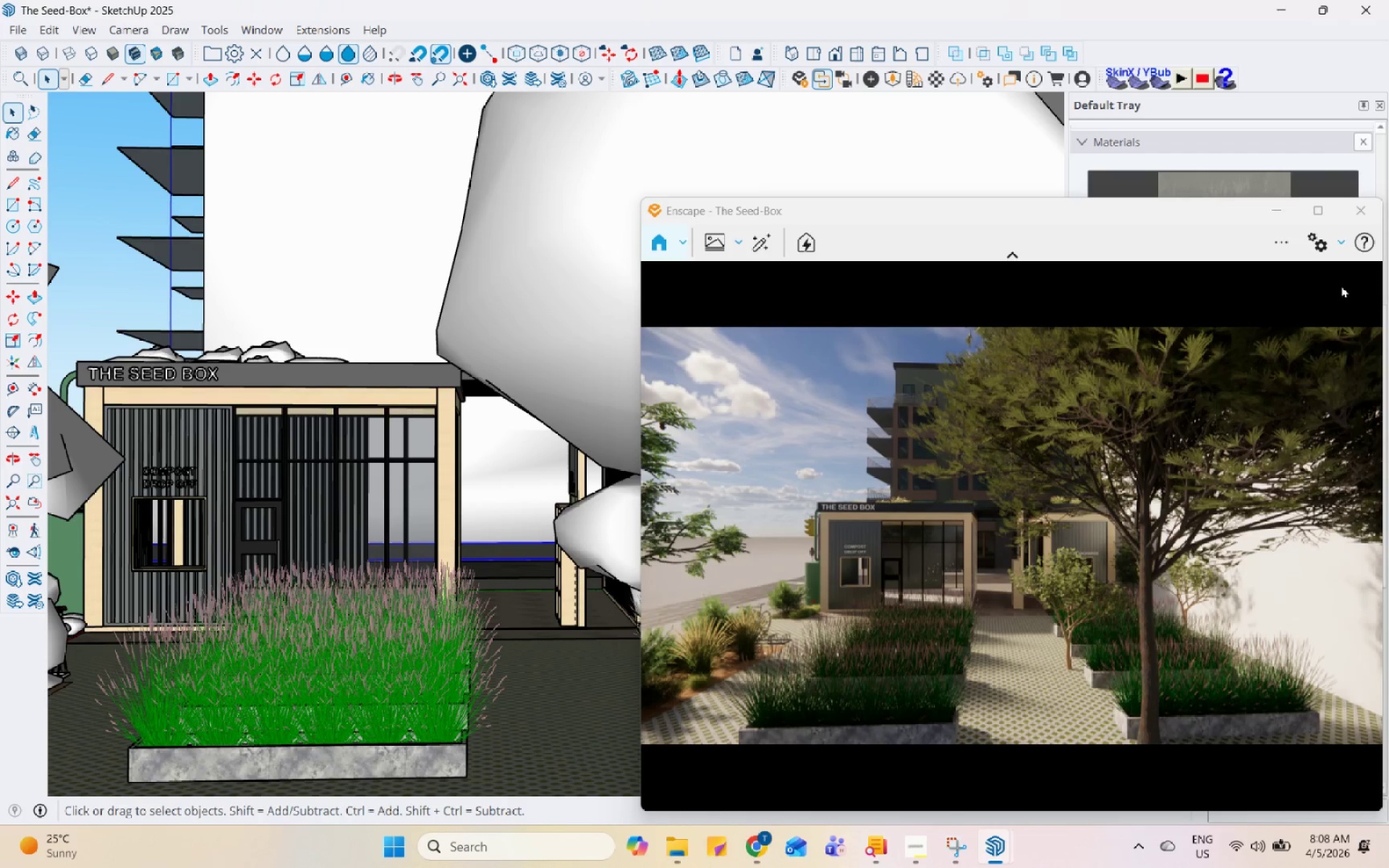 
left_click([1332, 246])
 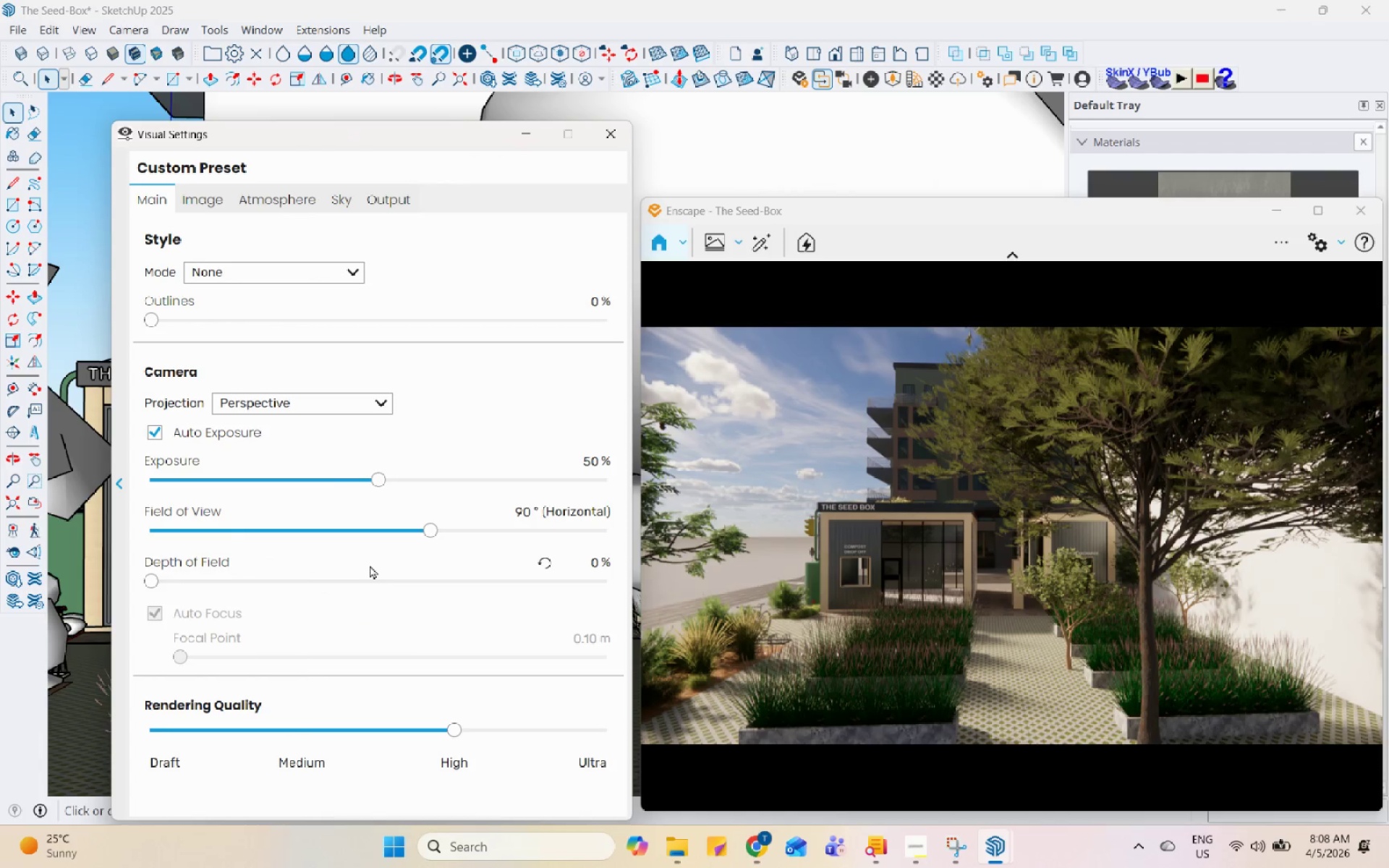 
left_click_drag(start_coordinate=[432, 525], to_coordinate=[334, 521])
 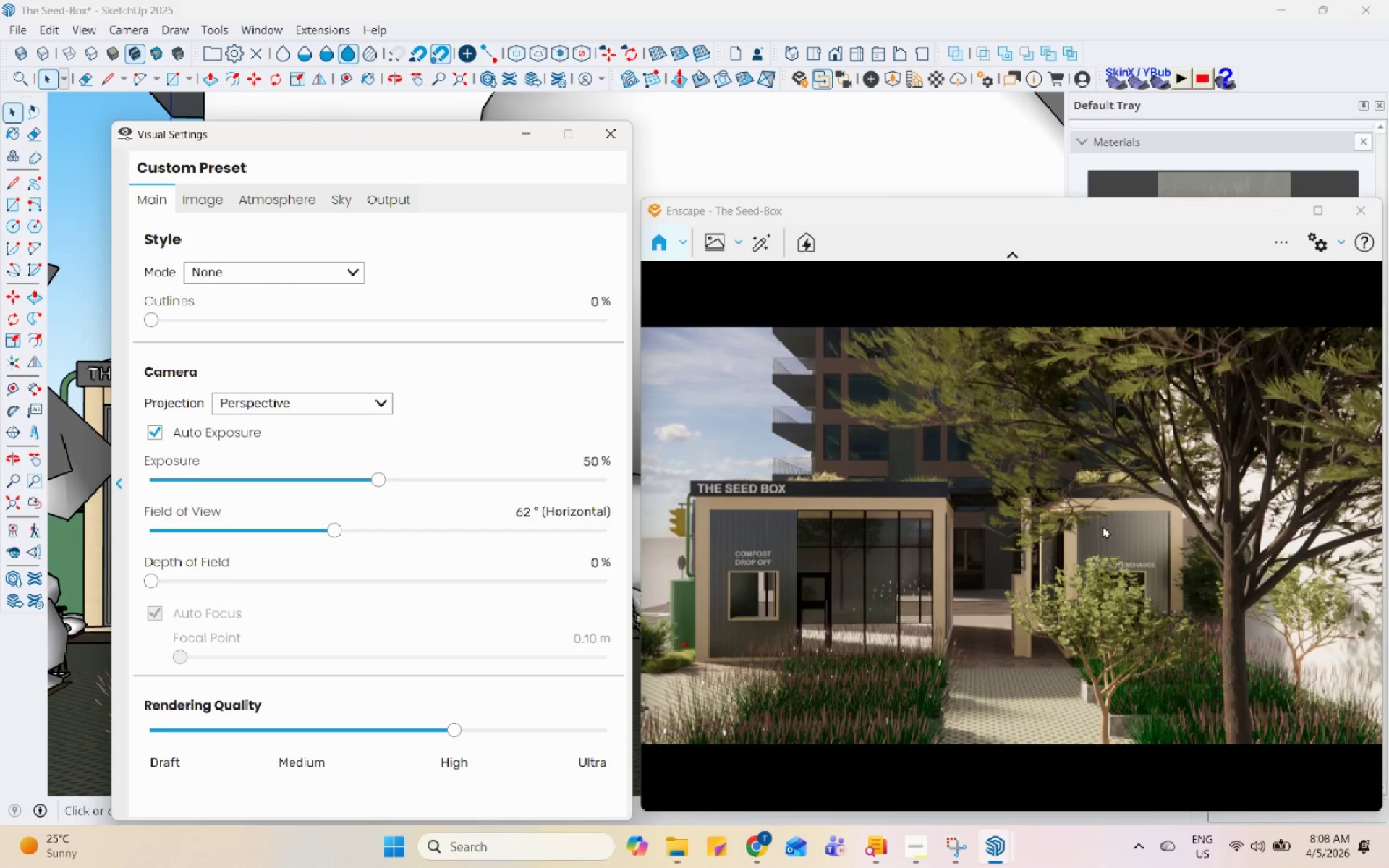 
scroll: coordinate [1102, 528], scroll_direction: down, amount: 5.0
 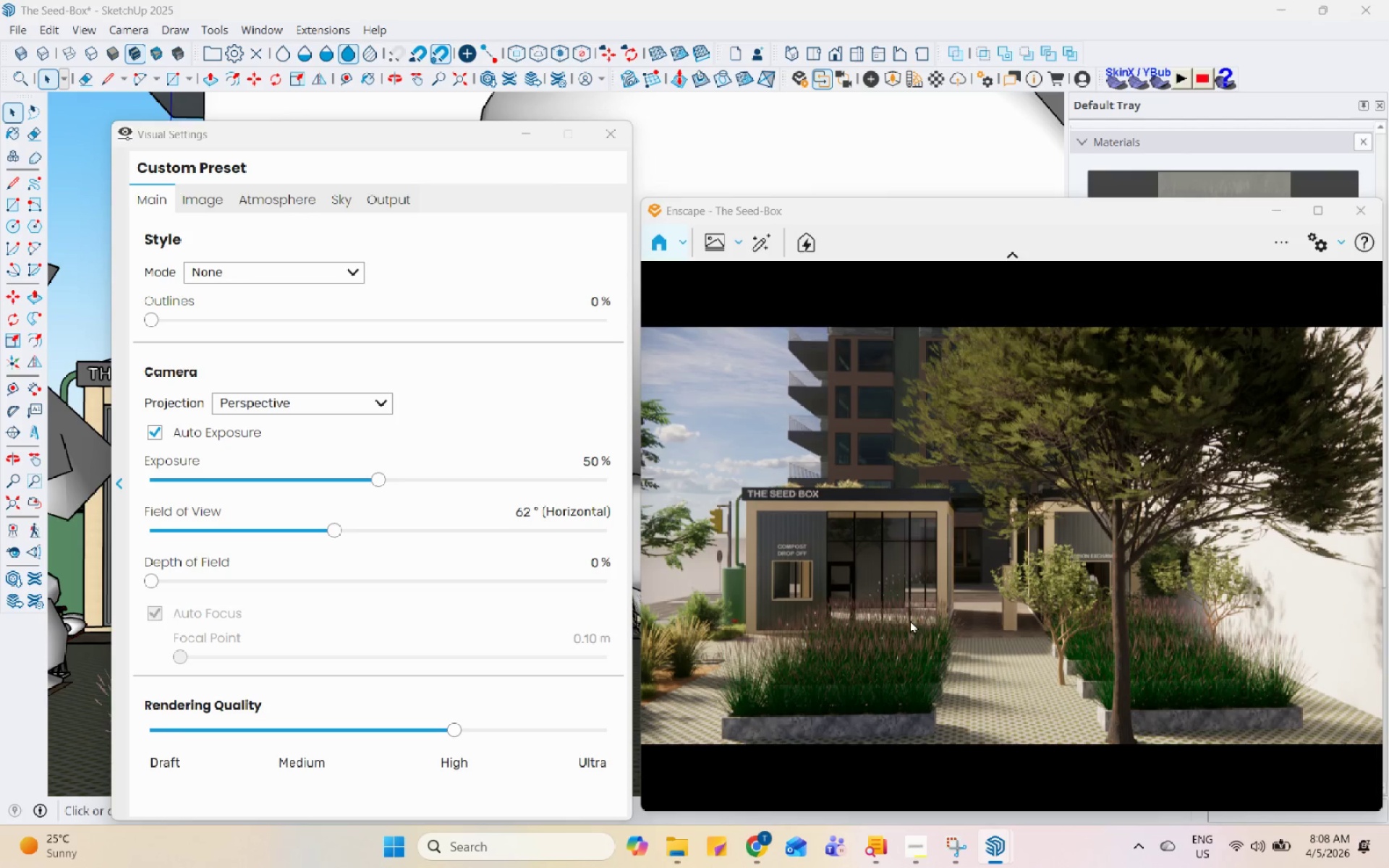 
wait(8.98)
 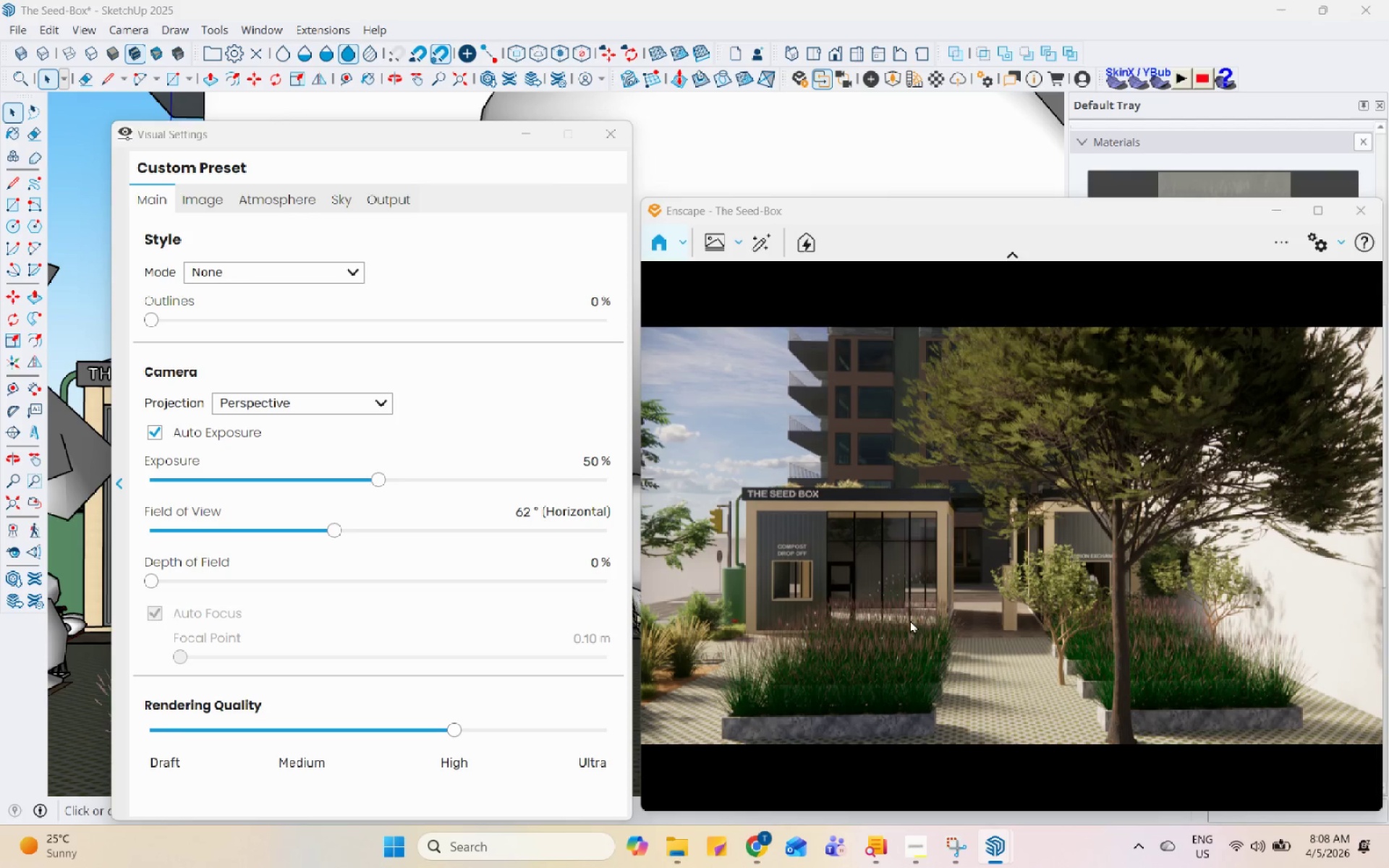 
left_click([187, 316])
 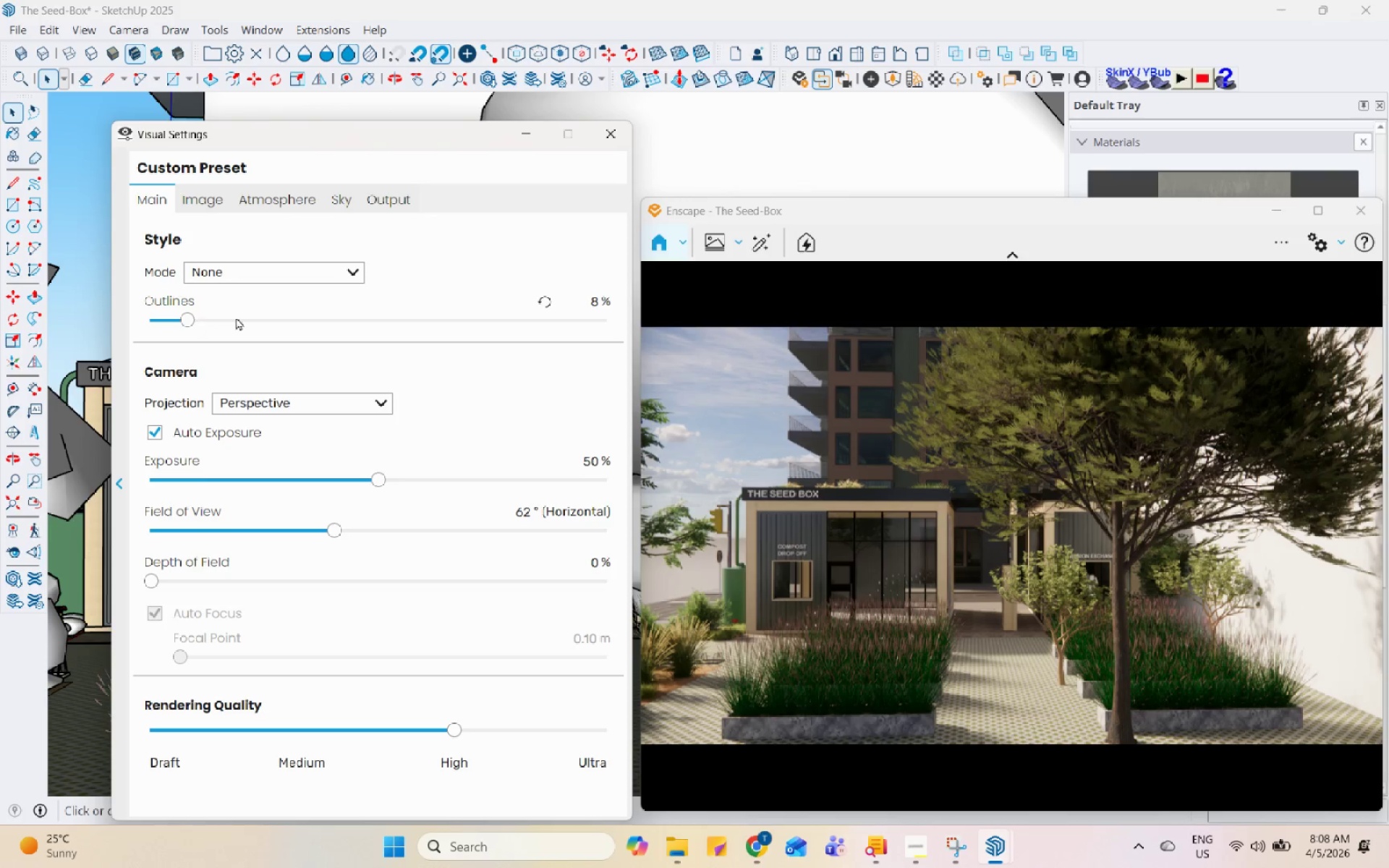 
left_click([522, 140])
 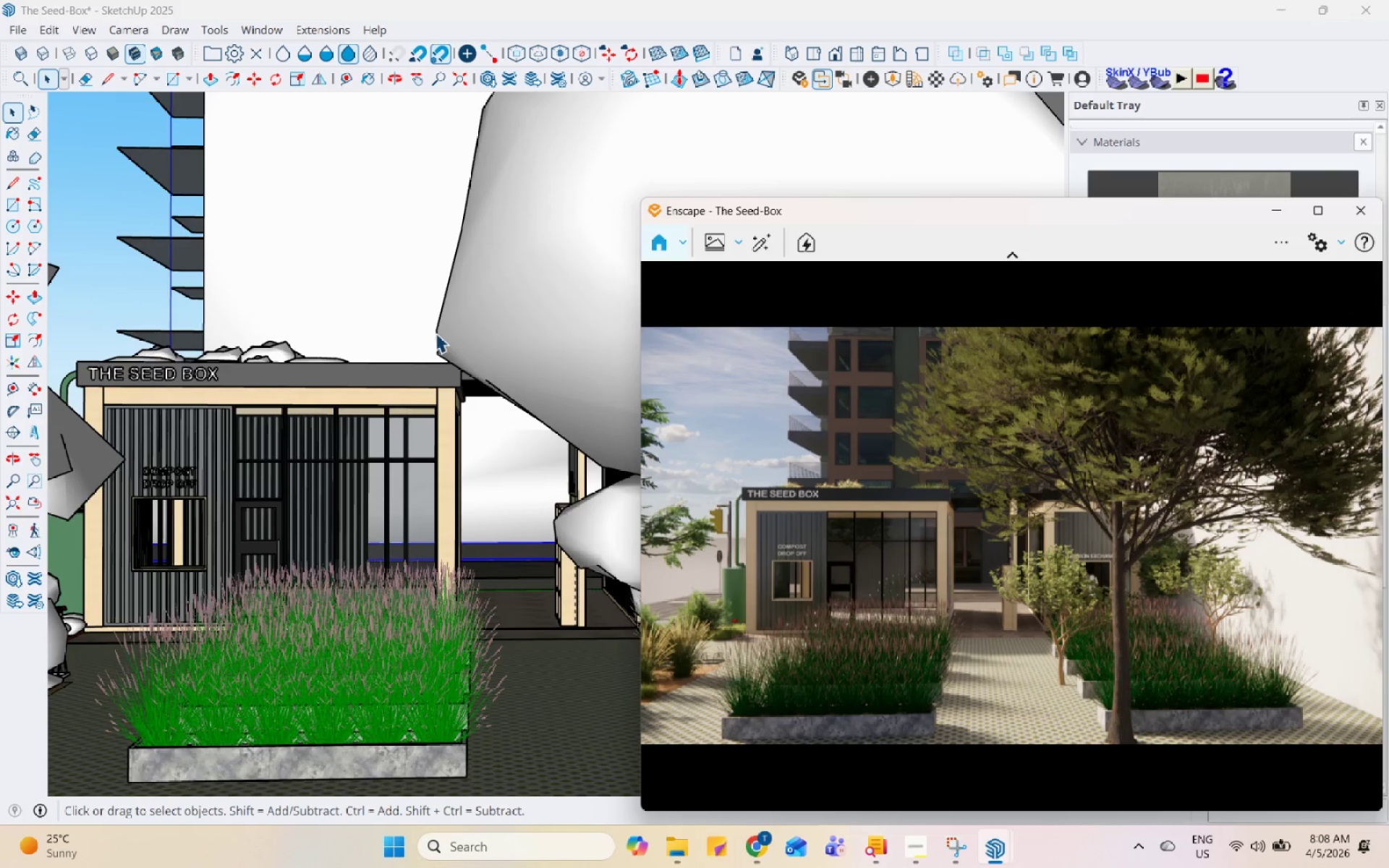 
scroll: coordinate [1011, 634], scroll_direction: down, amount: 22.0
 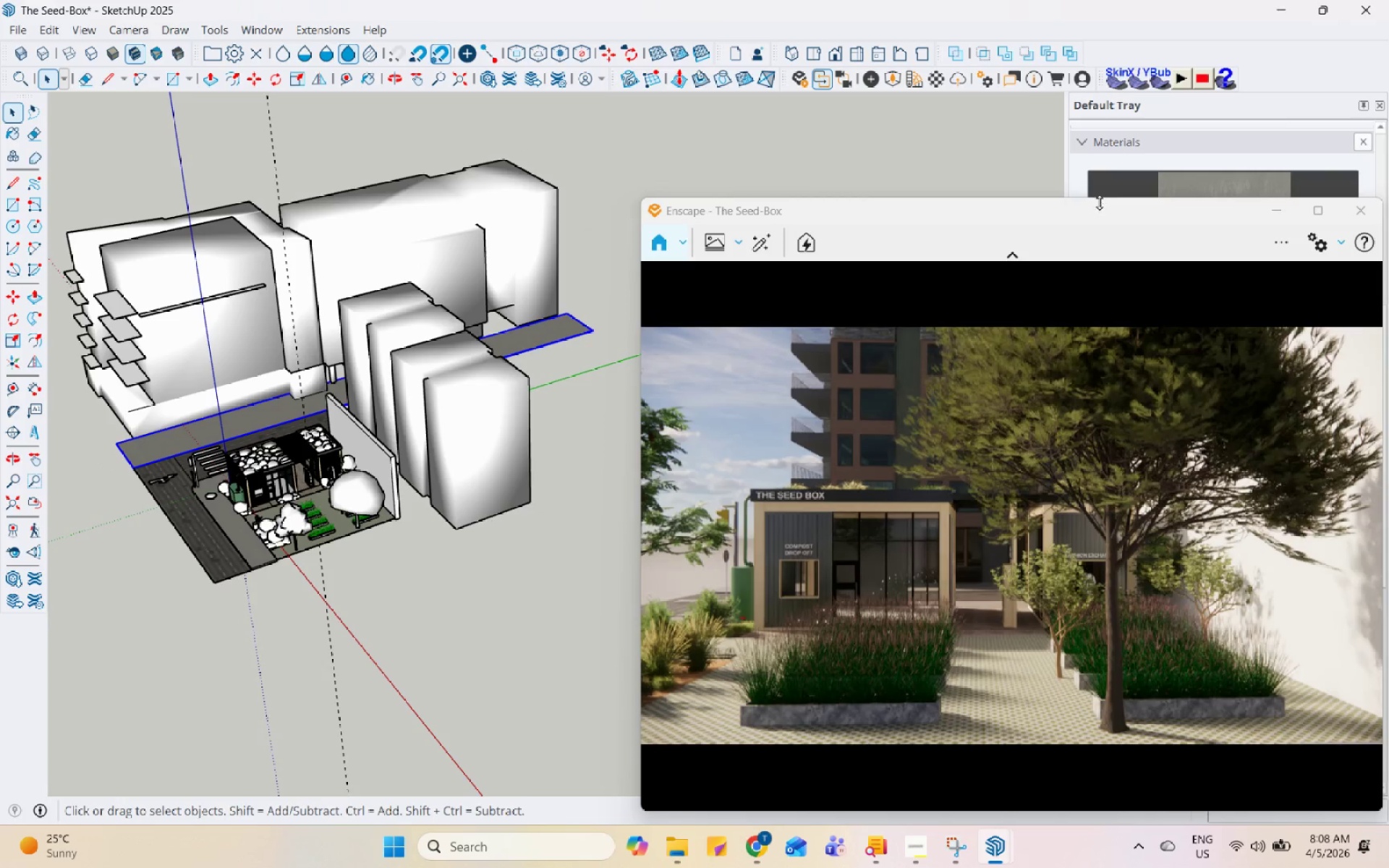 
left_click_drag(start_coordinate=[1099, 209], to_coordinate=[1087, 124])
 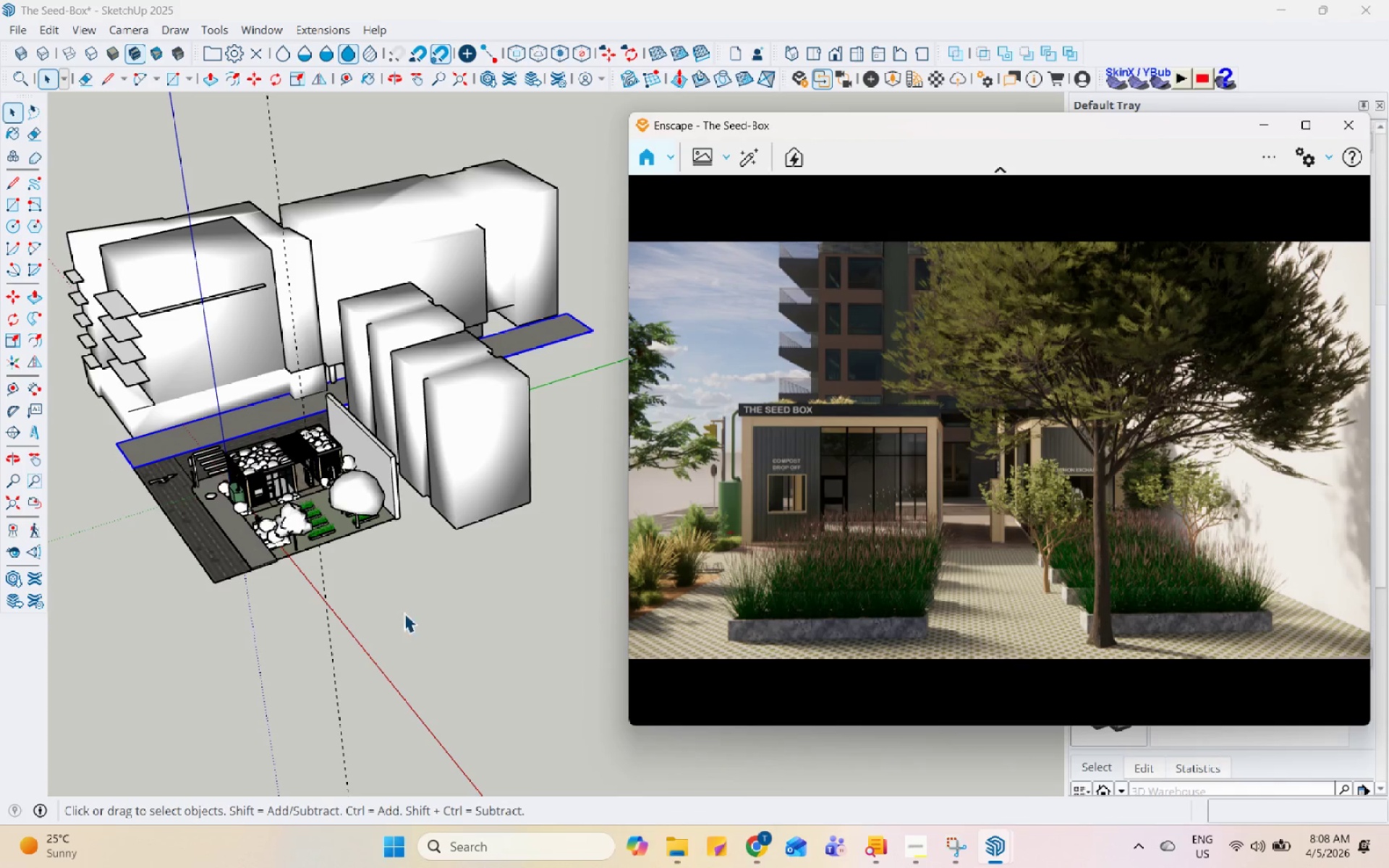 
scroll: coordinate [281, 591], scroll_direction: down, amount: 4.0
 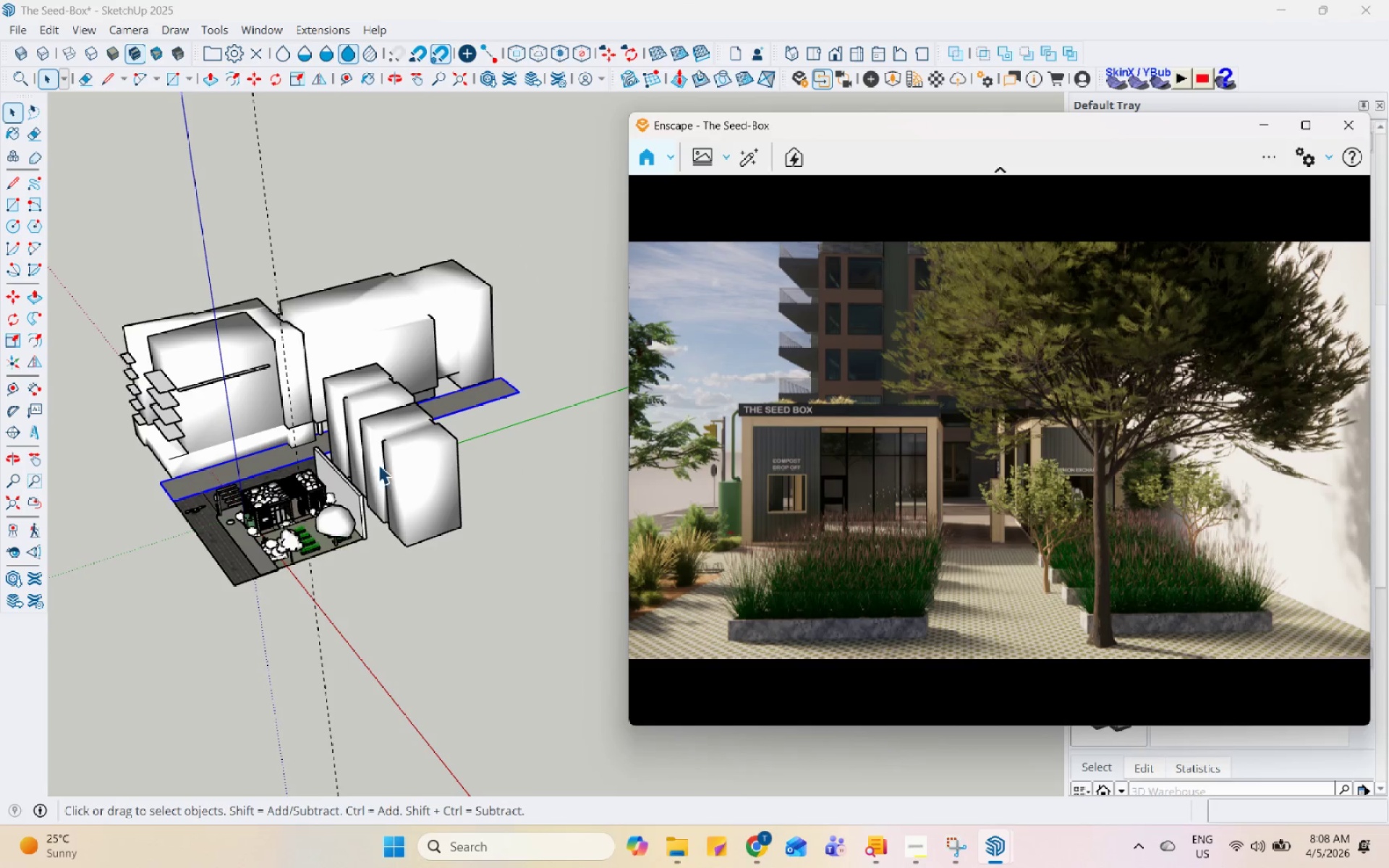 
left_click([335, 520])
 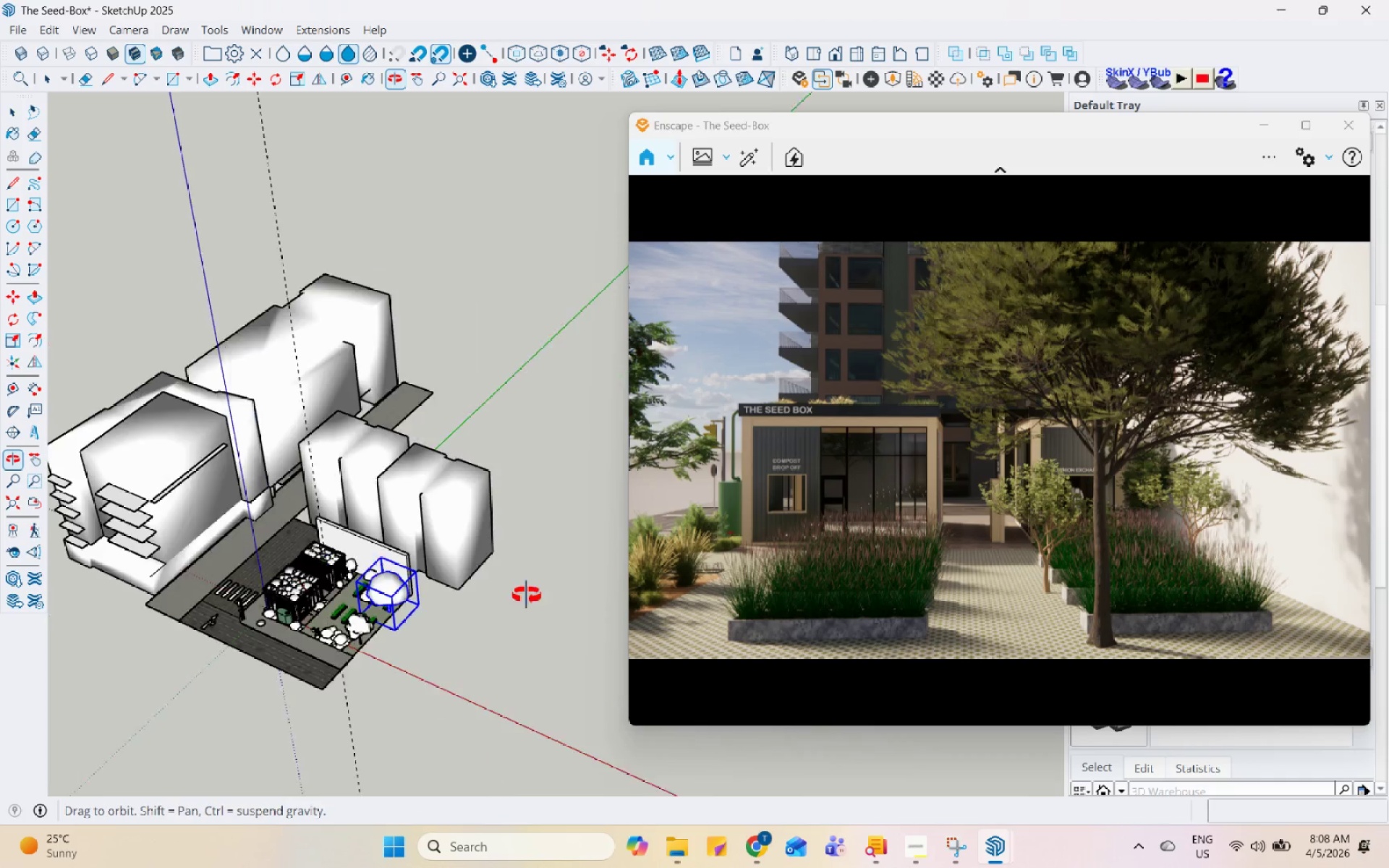 
key(M)
 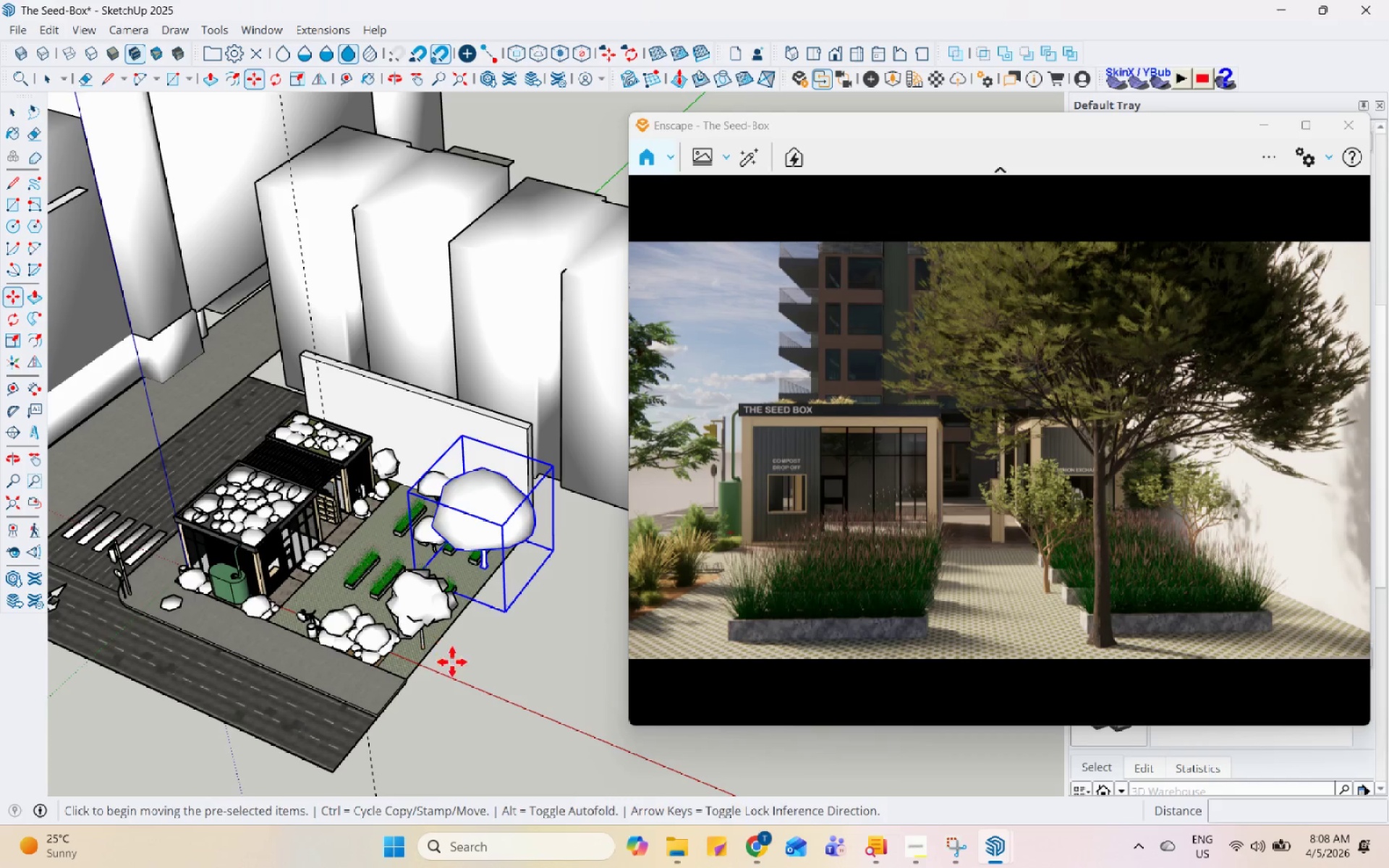 
scroll: coordinate [334, 652], scroll_direction: up, amount: 9.0
 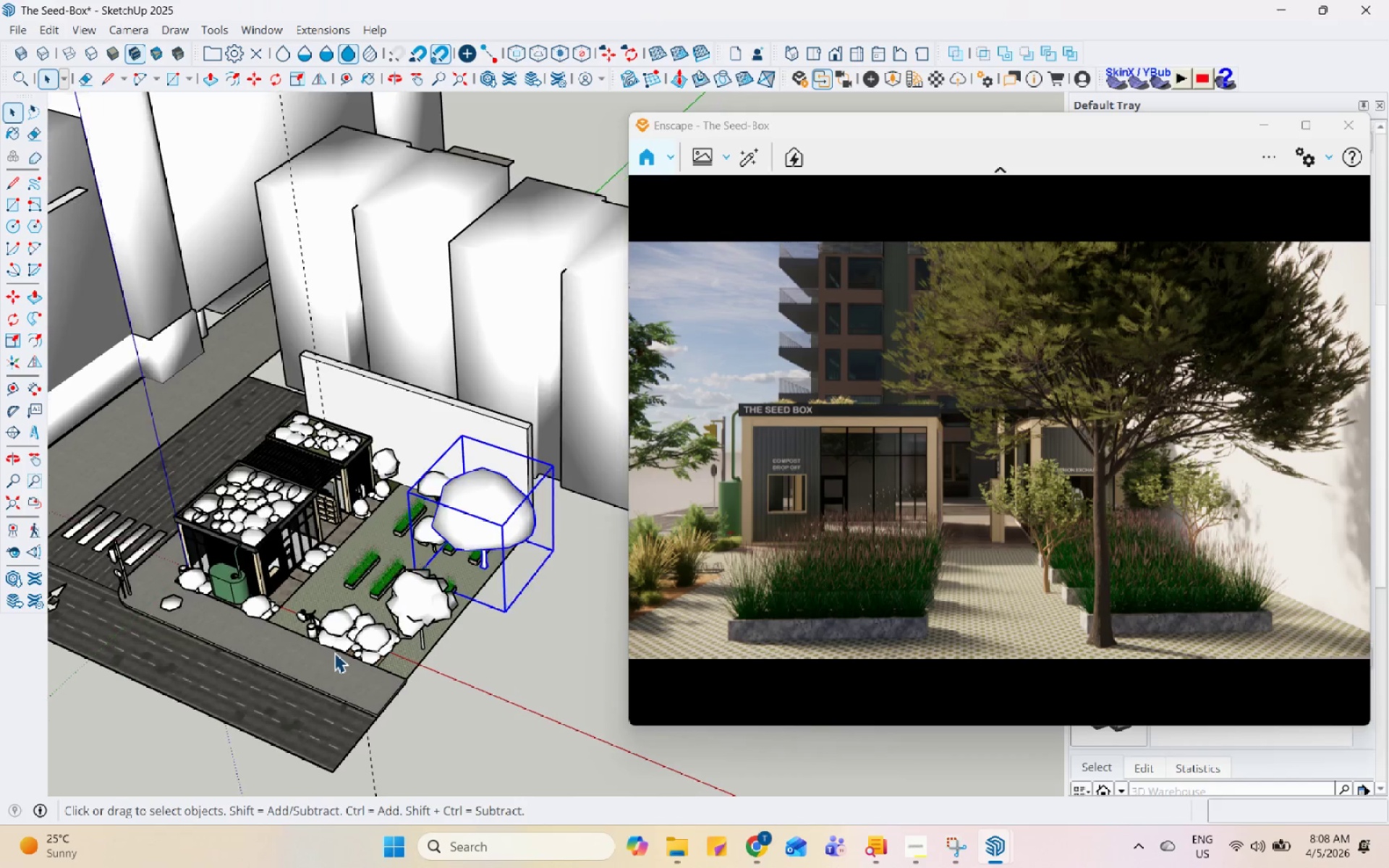 
left_click([470, 660])
 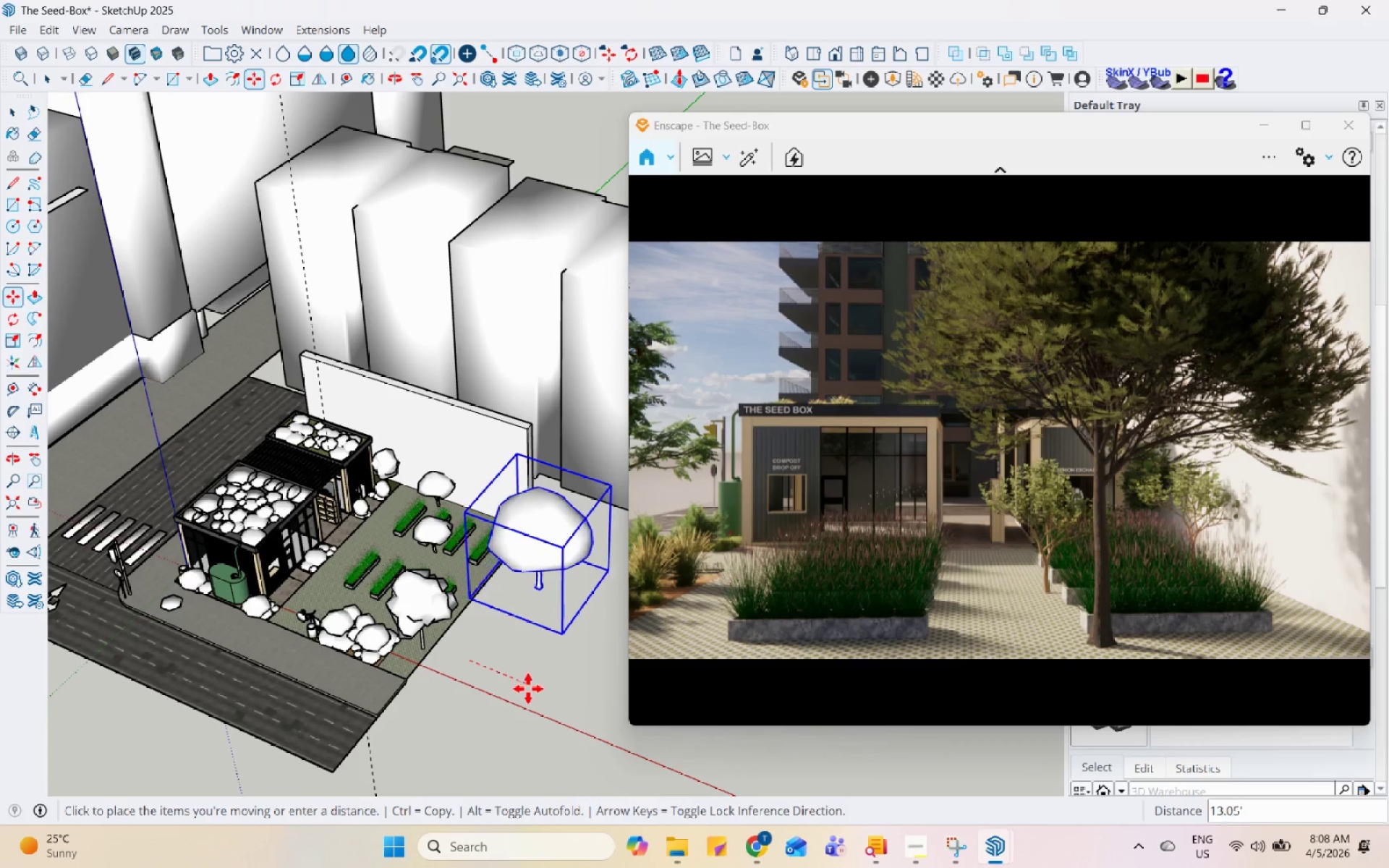 
left_click([538, 696])
 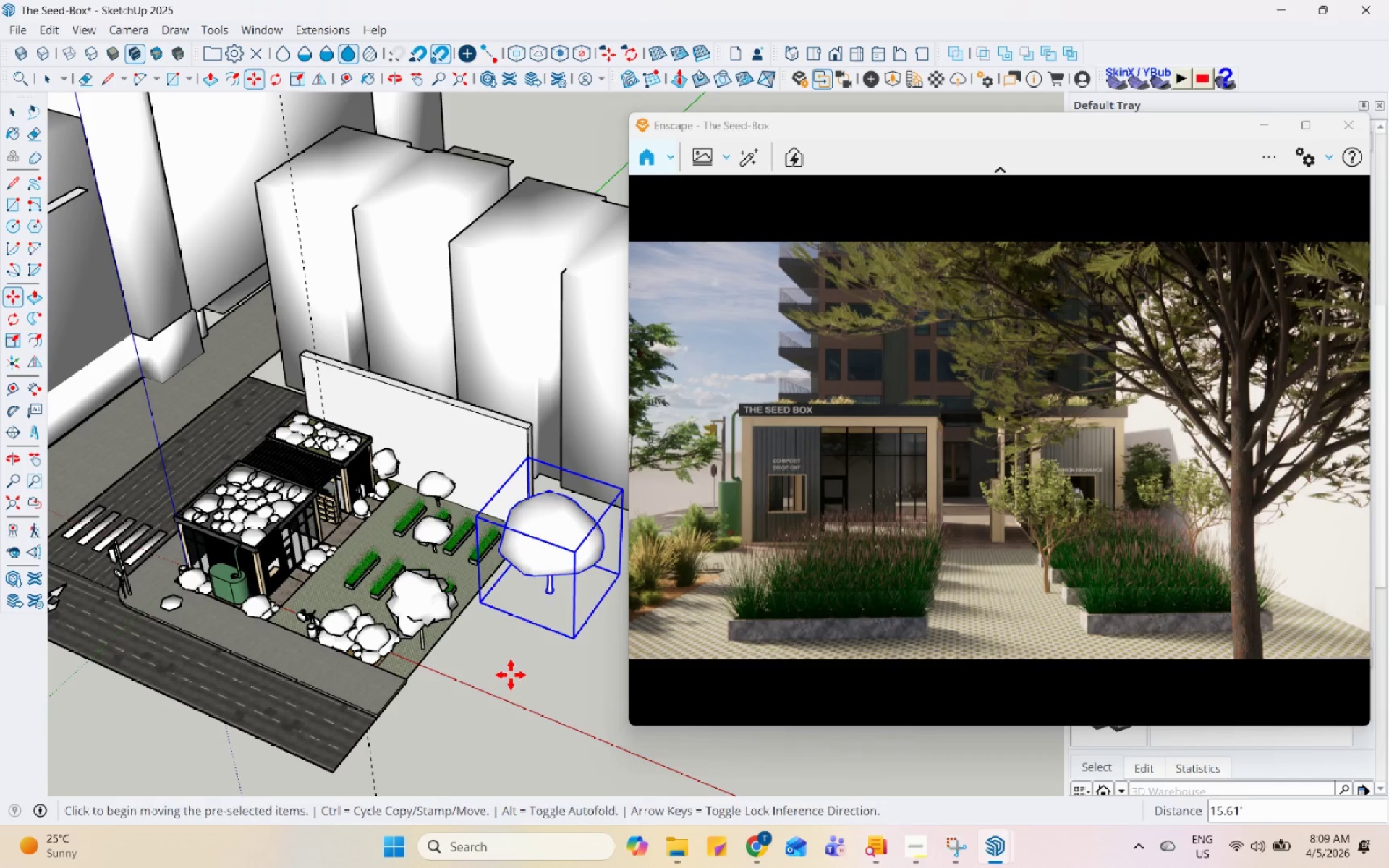 
left_click([540, 688])
 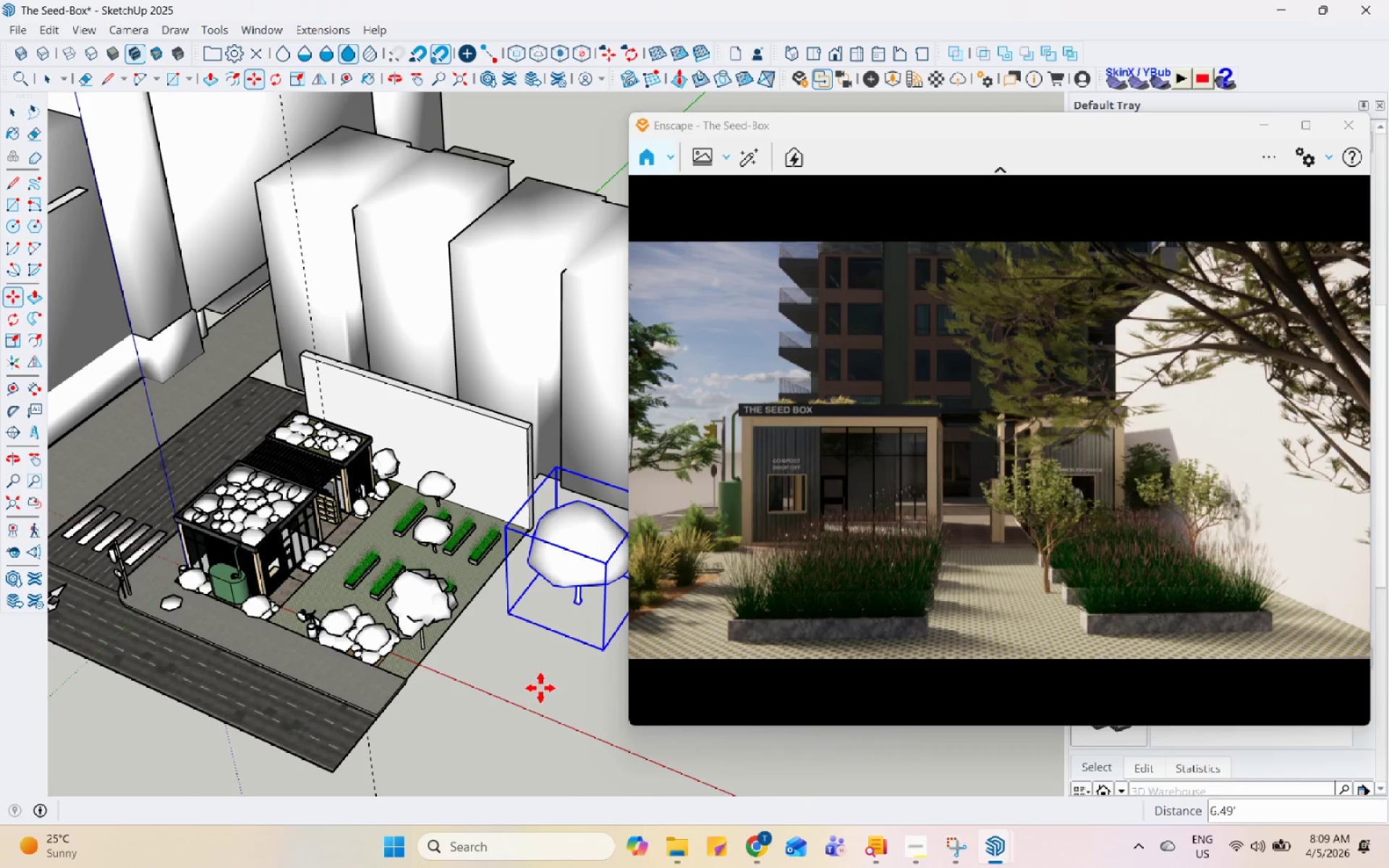 
left_click([540, 688])
 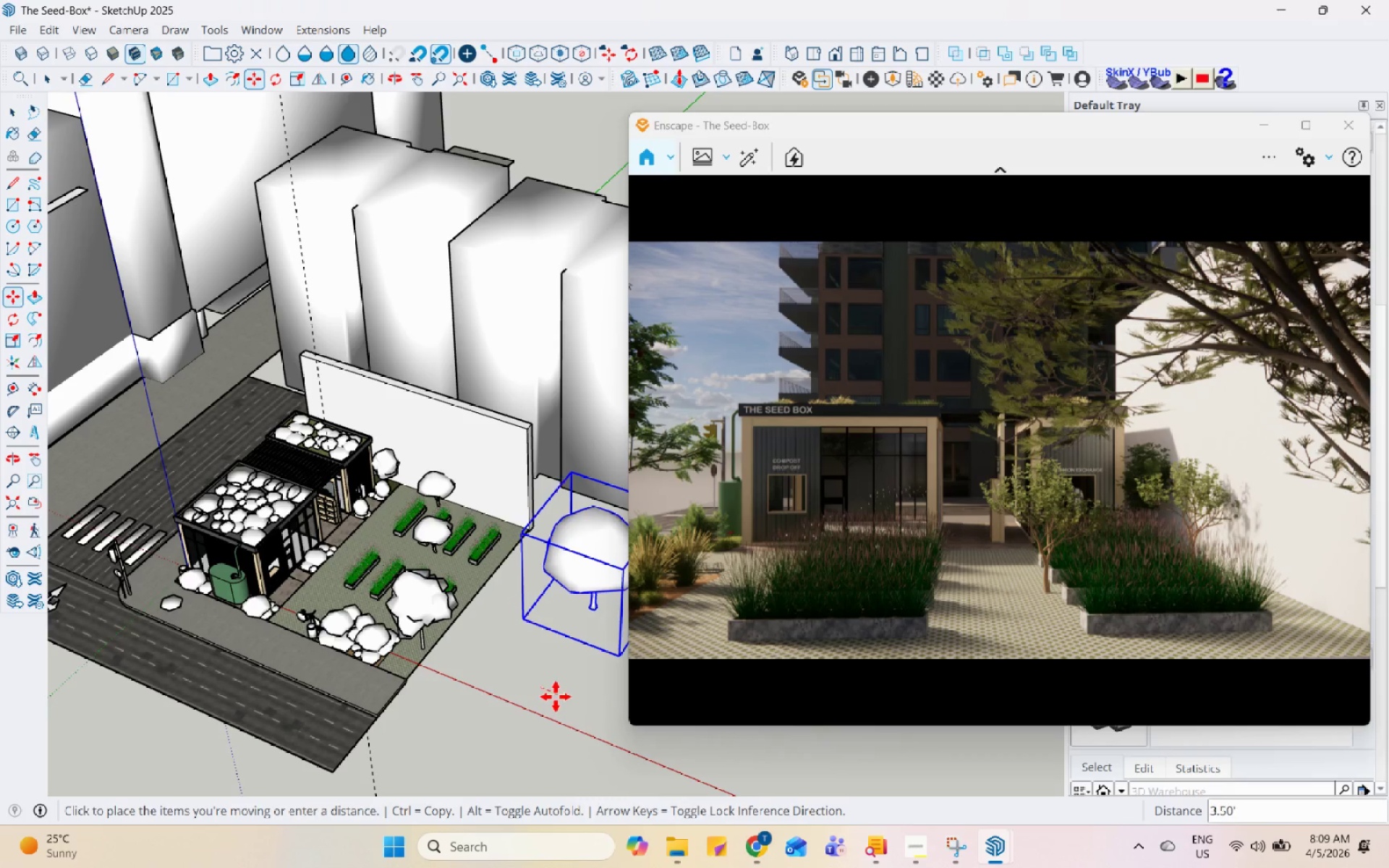 
left_click([556, 697])
 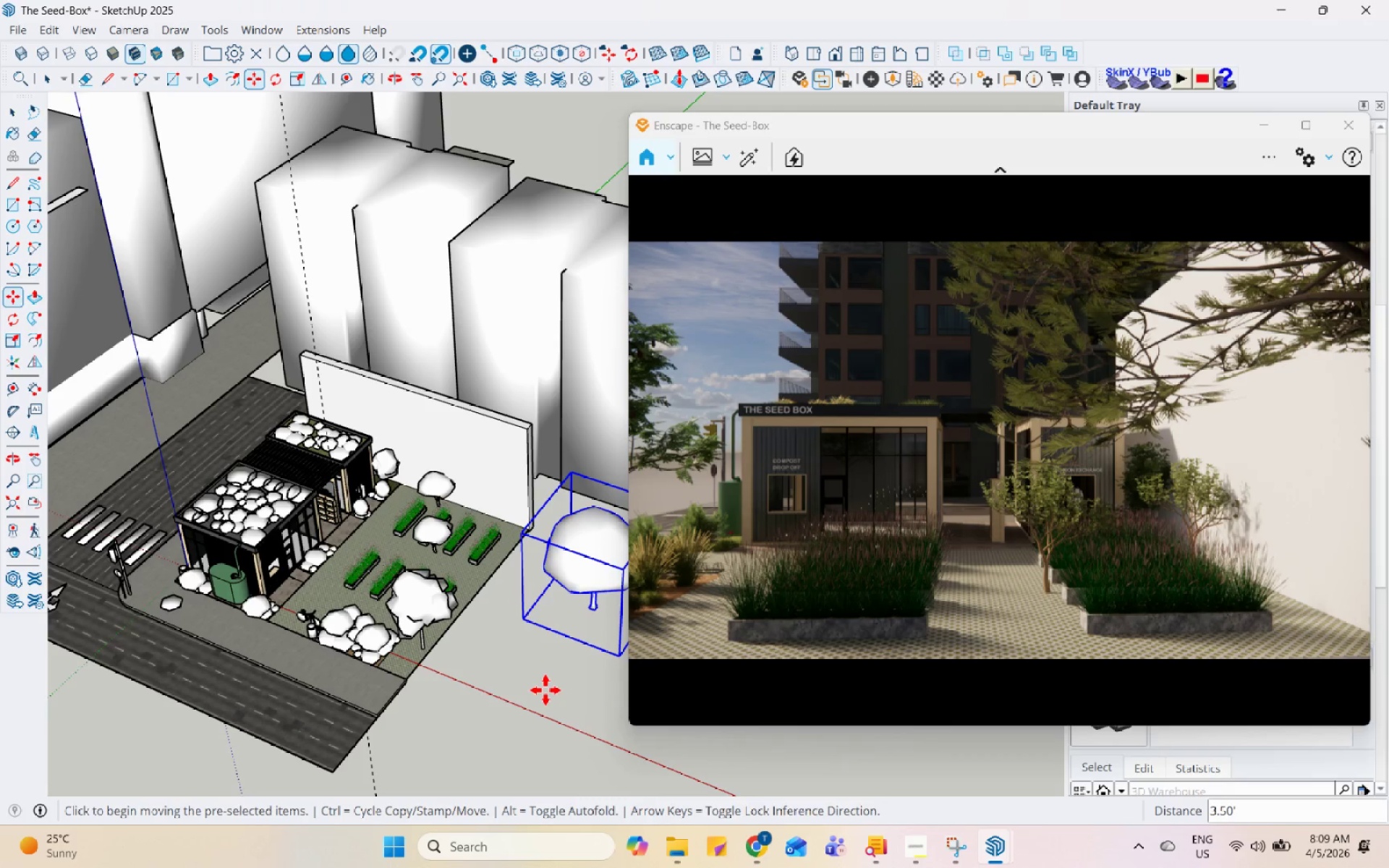 
left_click([561, 697])
 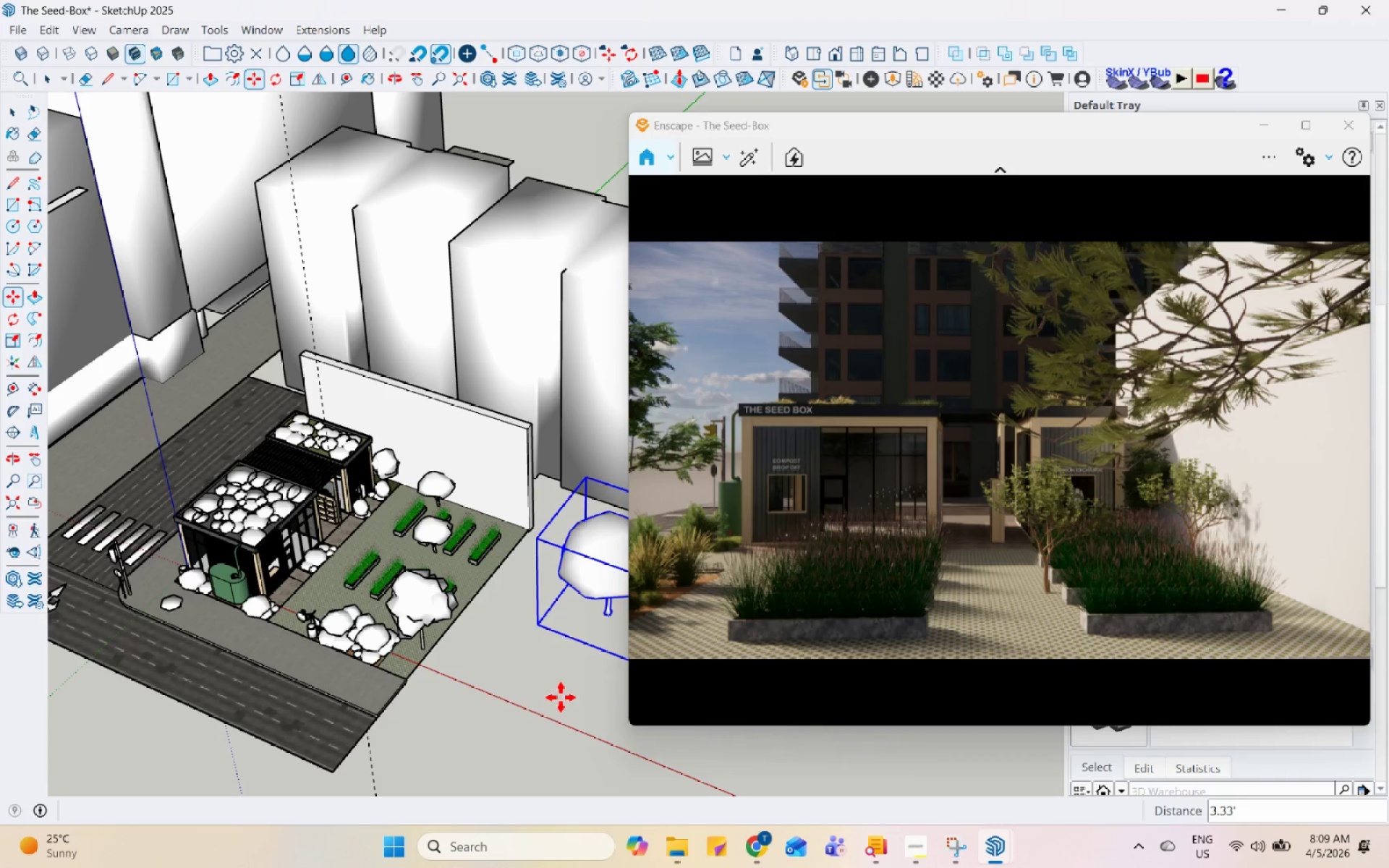 
key(Control+Z)
 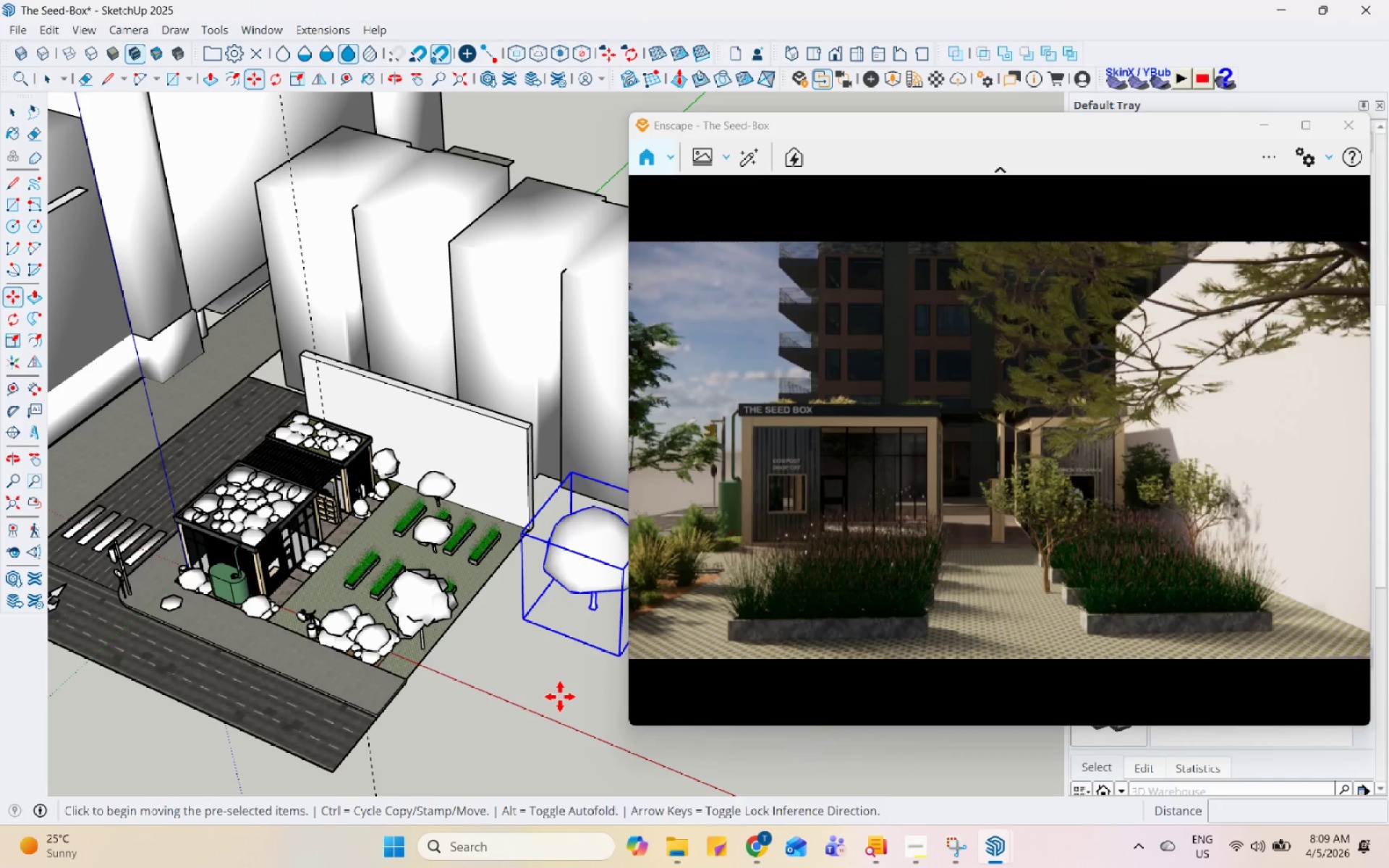 
key(Control+Z)
 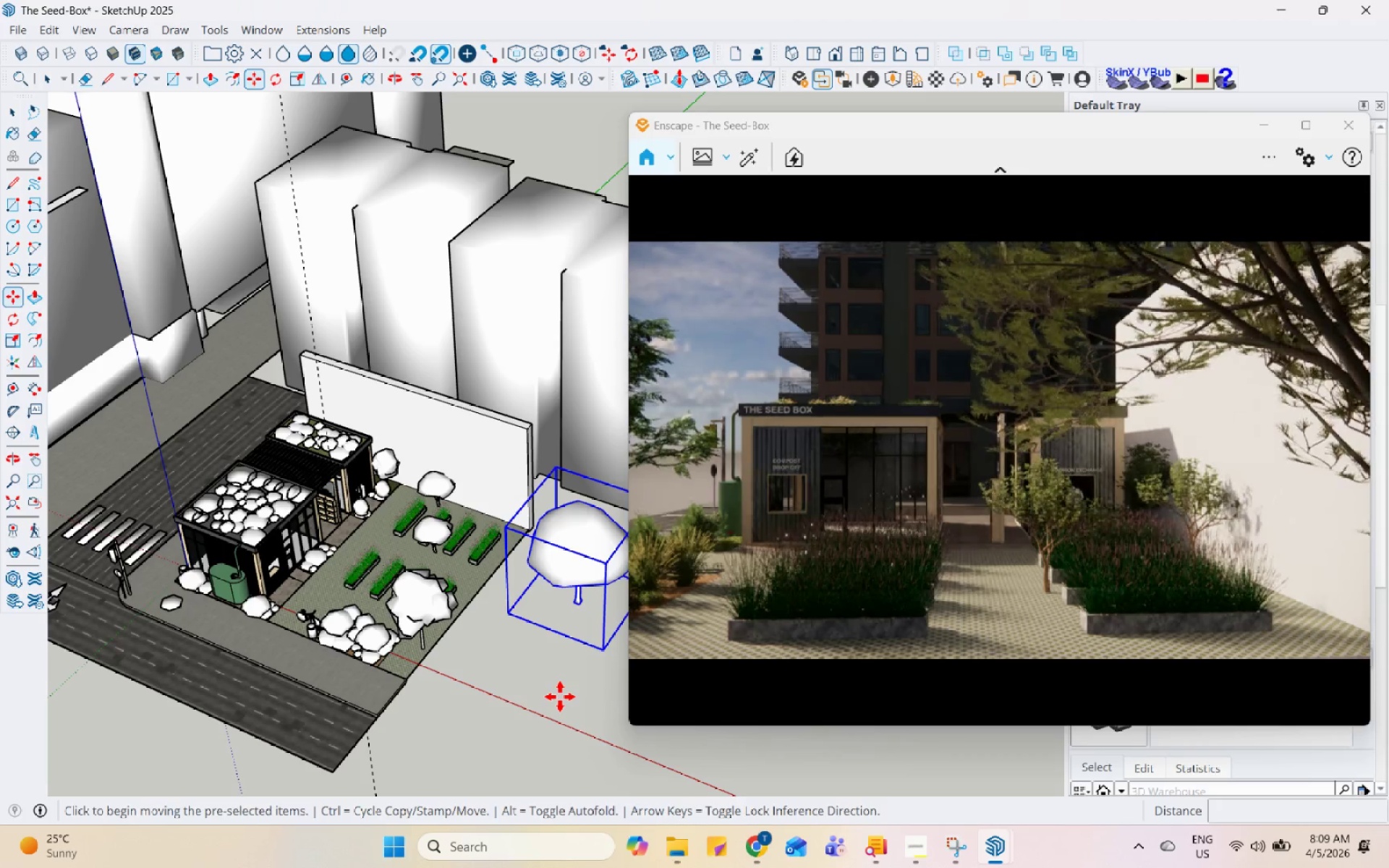 
key(Control+Z)
 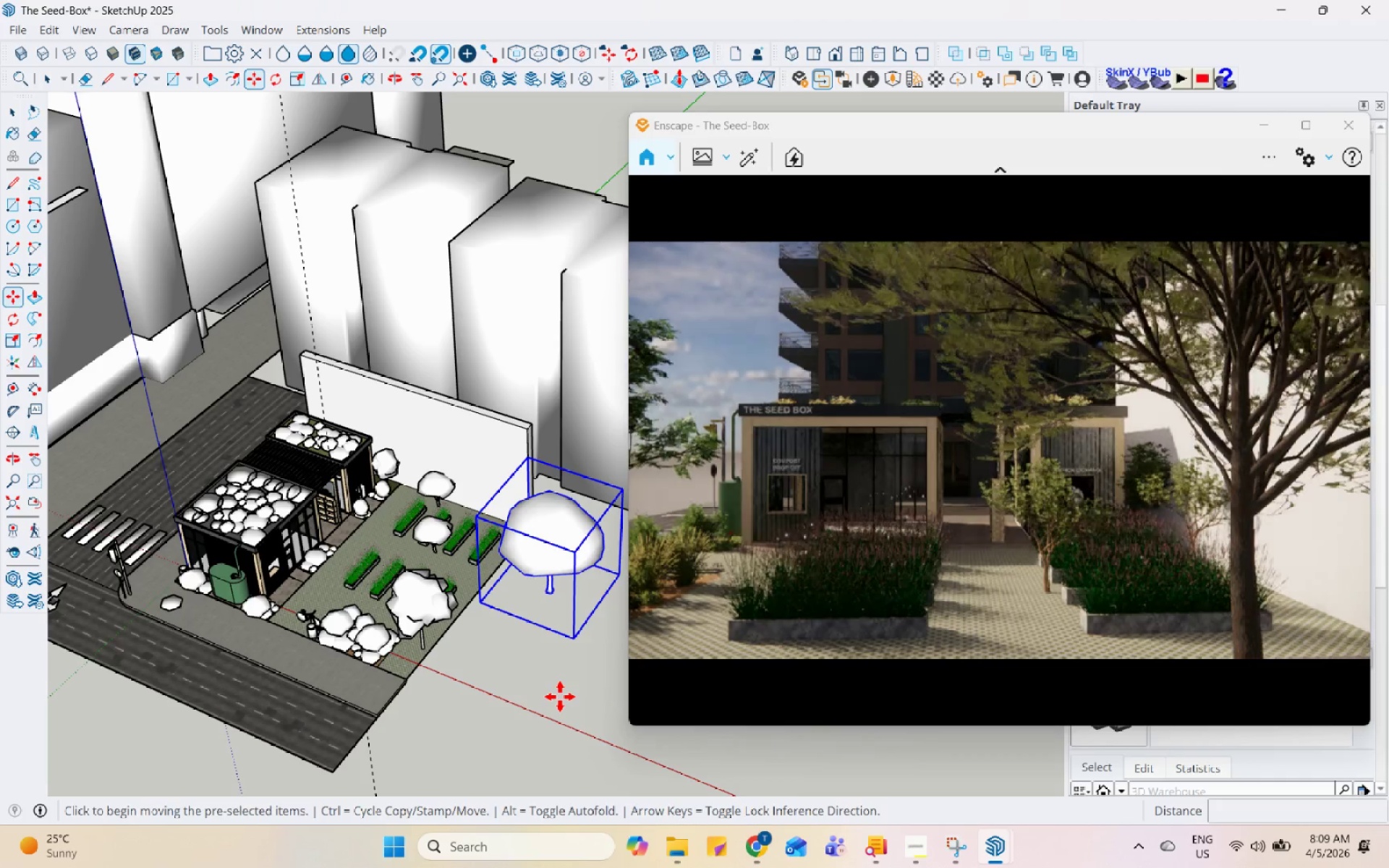 
key(Control+Z)
 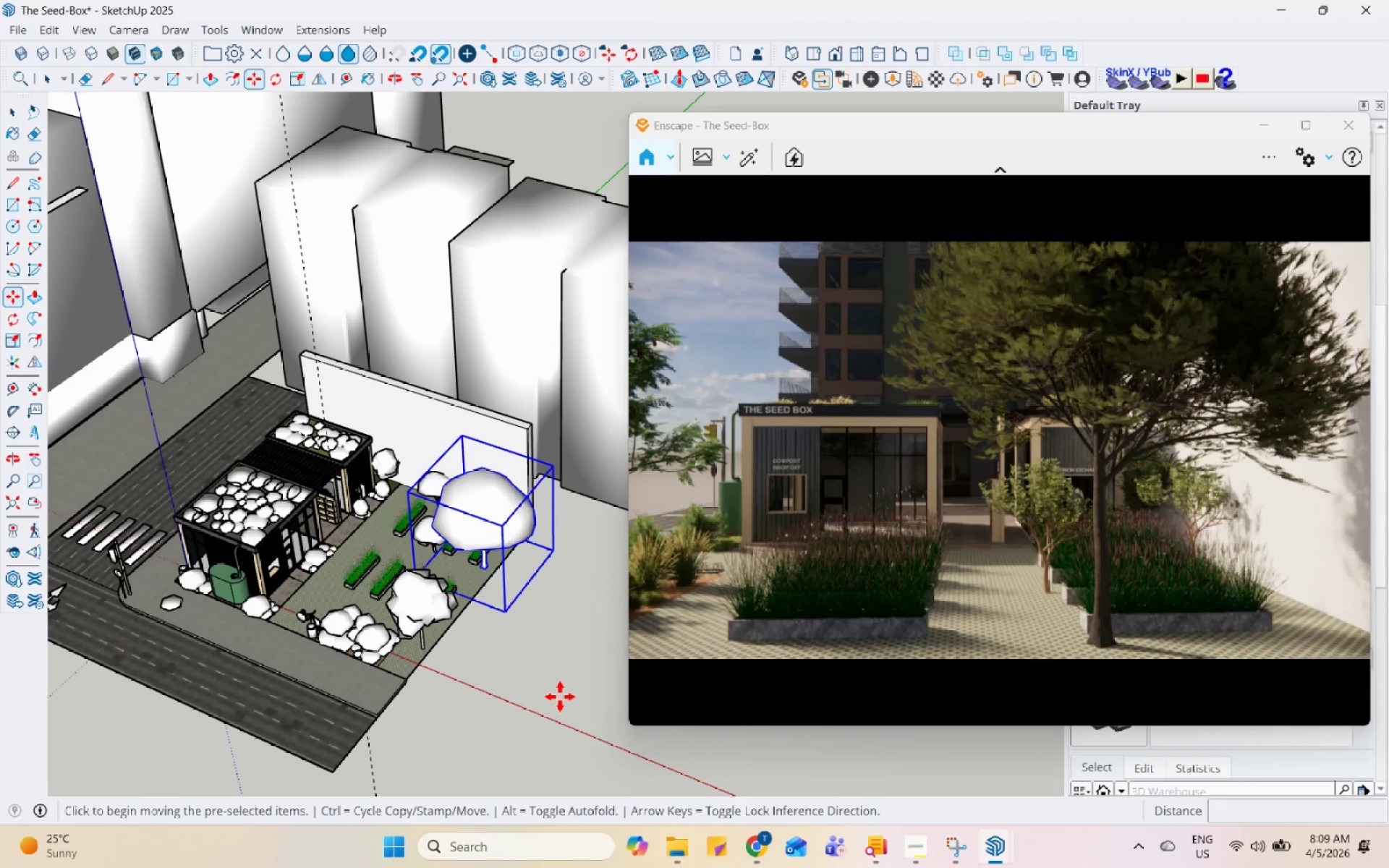 
key(Space)
 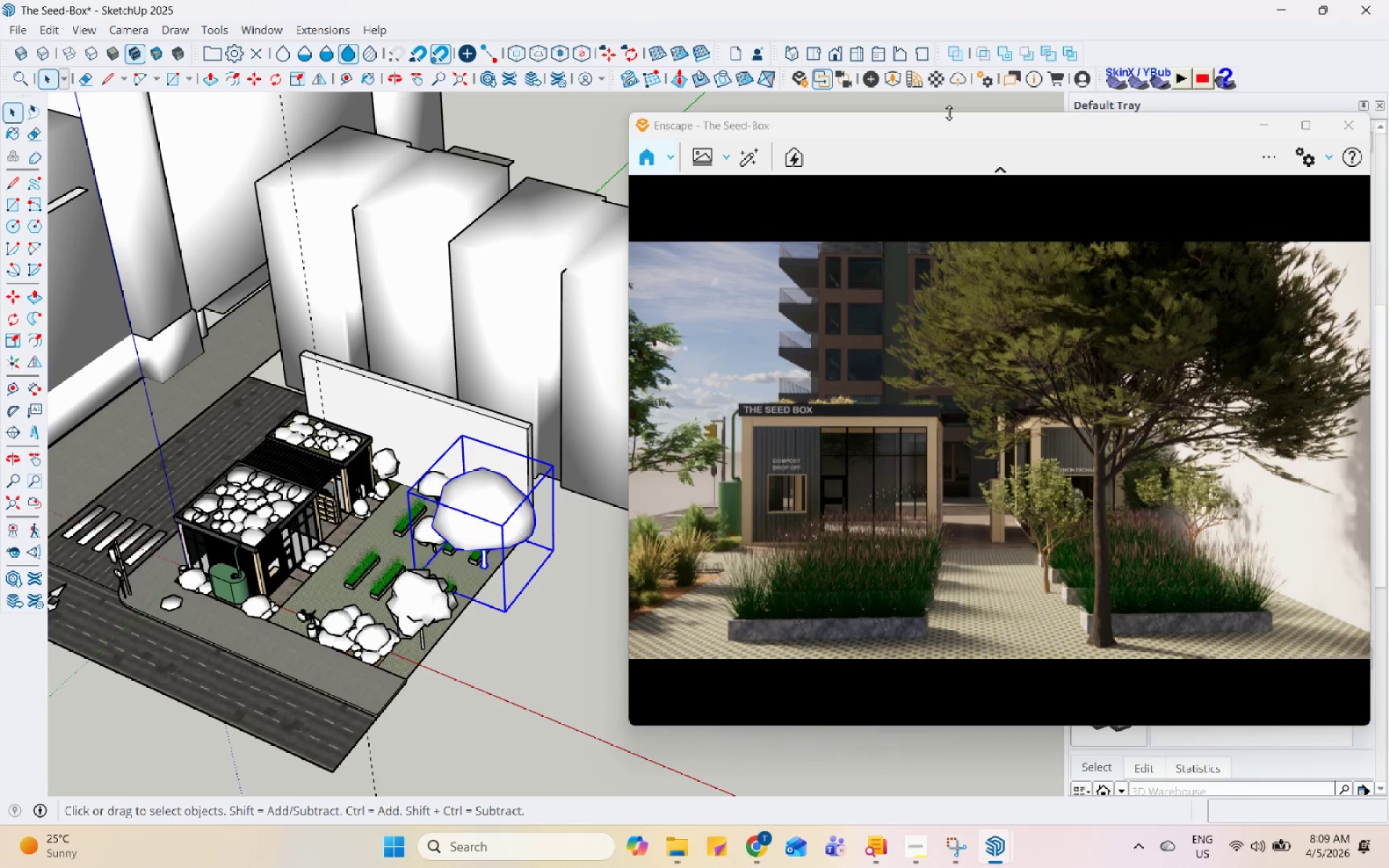 
left_click_drag(start_coordinate=[948, 119], to_coordinate=[890, 631])
 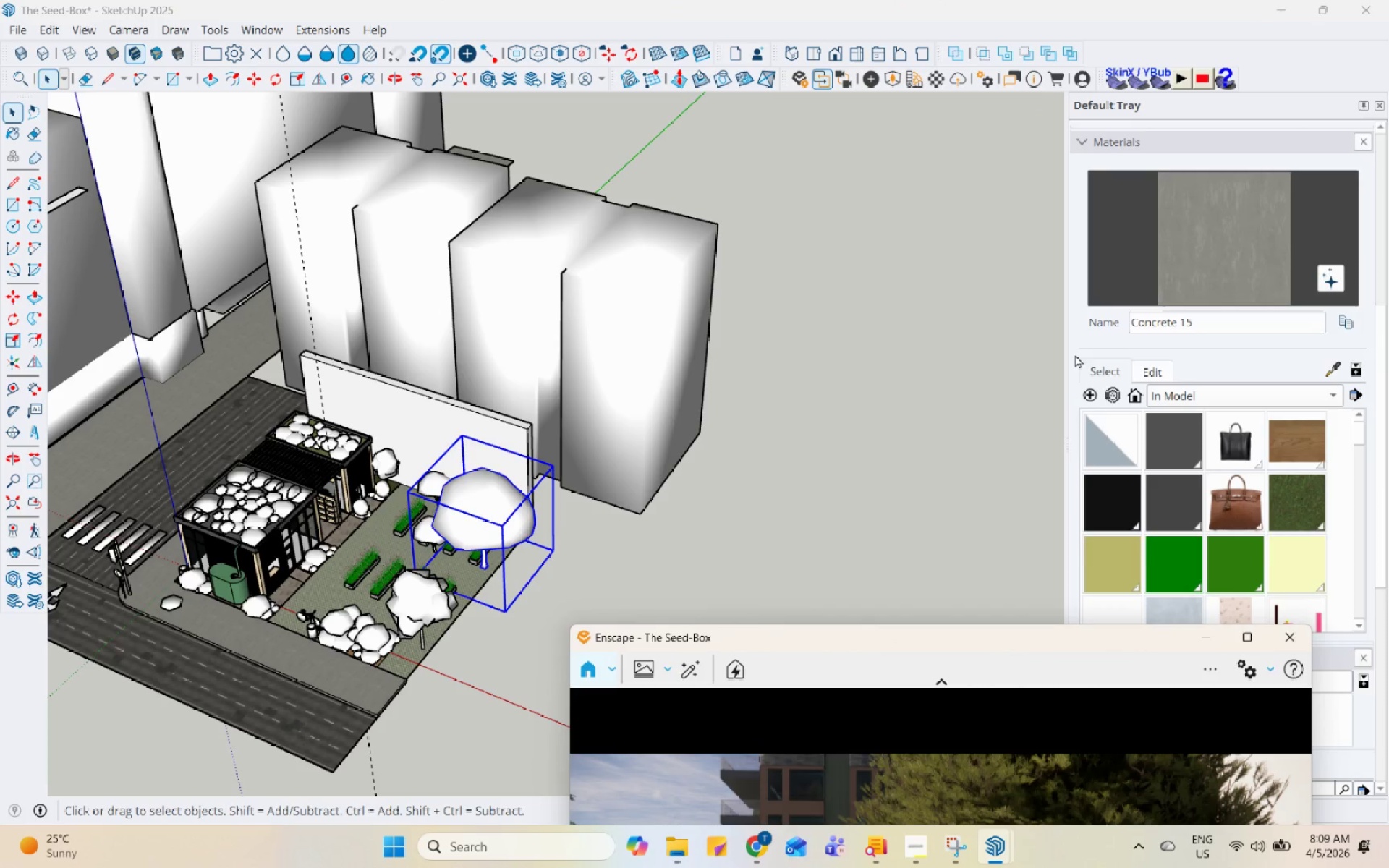 
scroll: coordinate [1165, 350], scroll_direction: up, amount: 7.0
 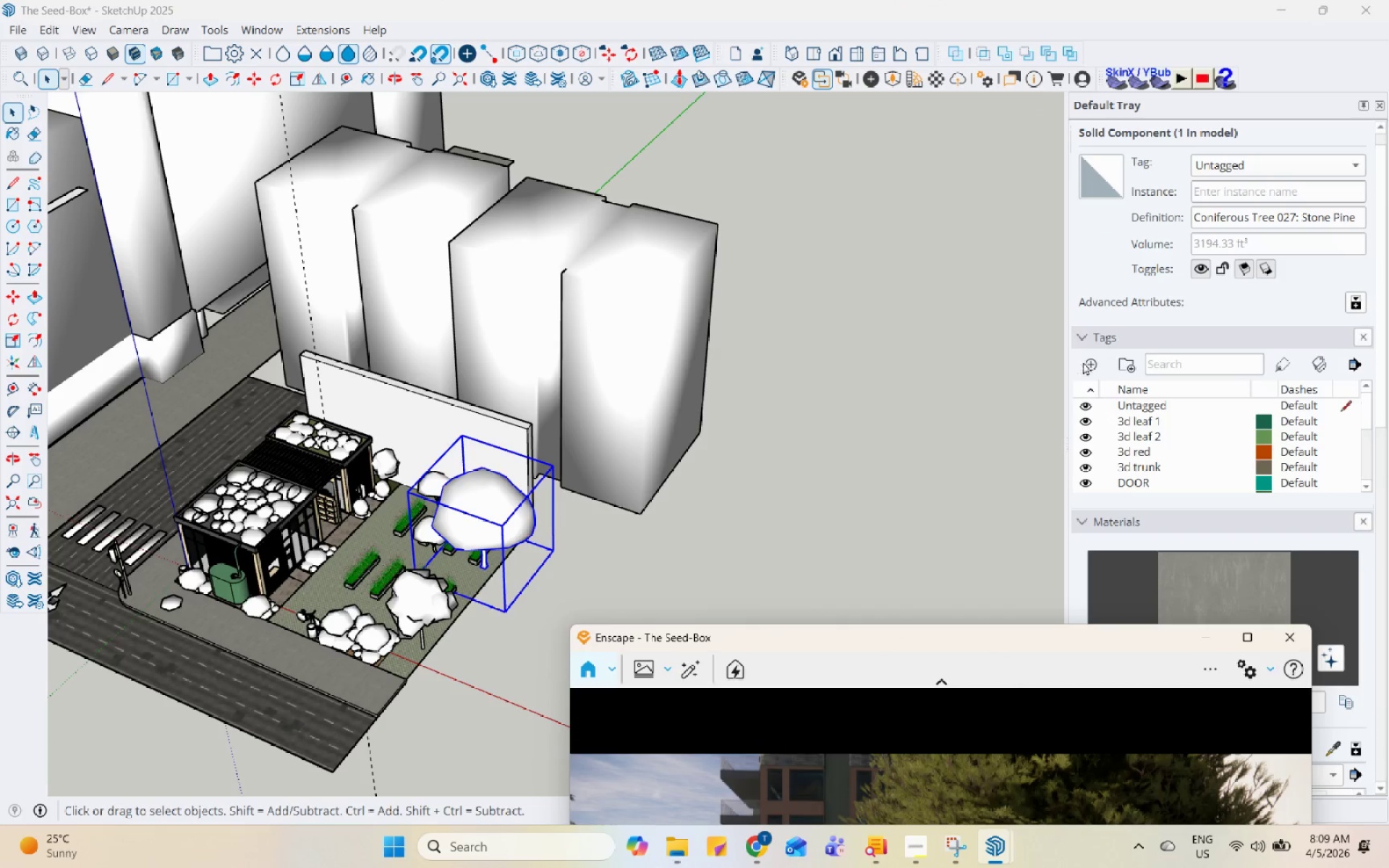 
left_click([1084, 357])
 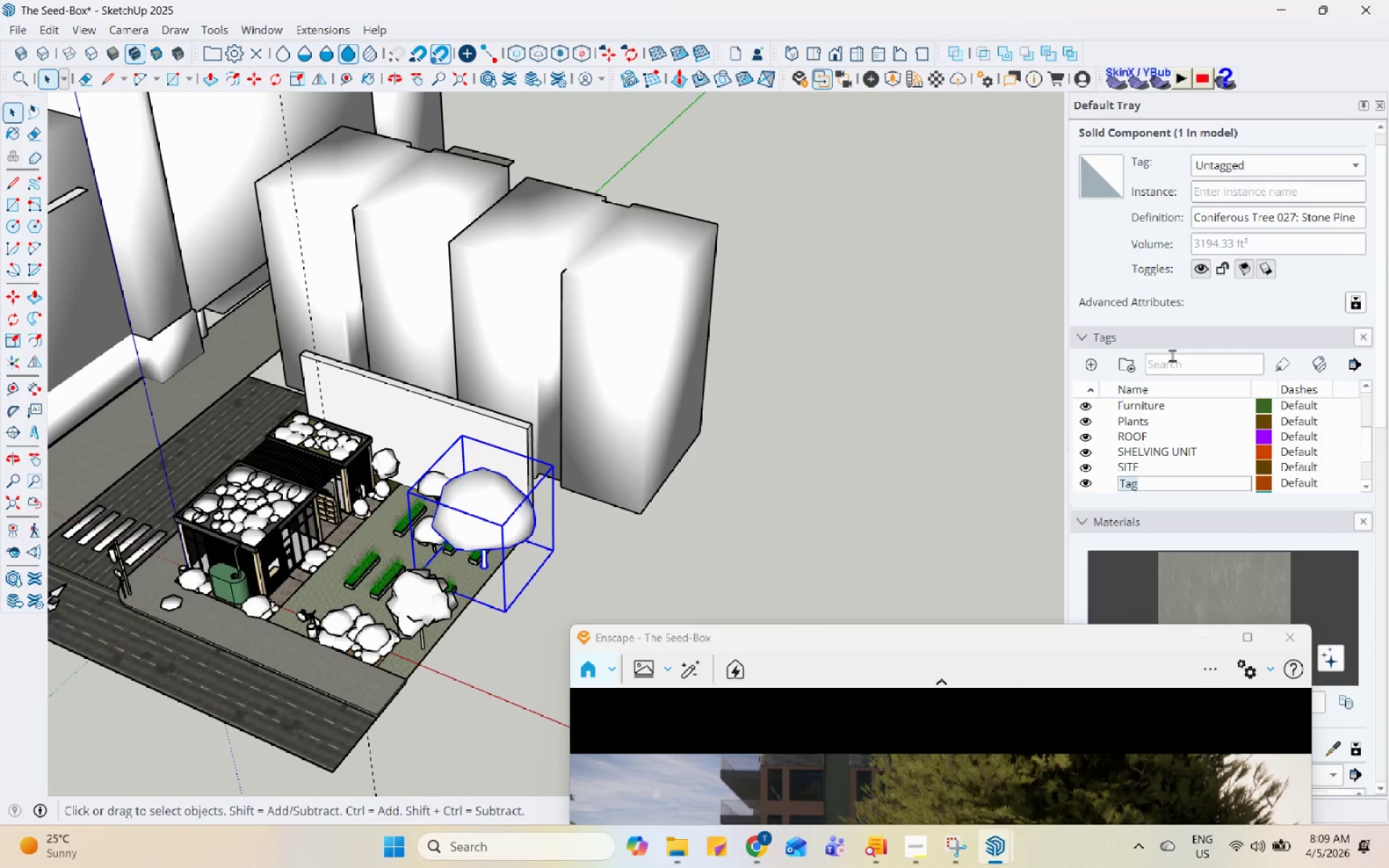 
type(VEGETATI9ON)
key(Backspace)
key(Backspace)
type(N)
 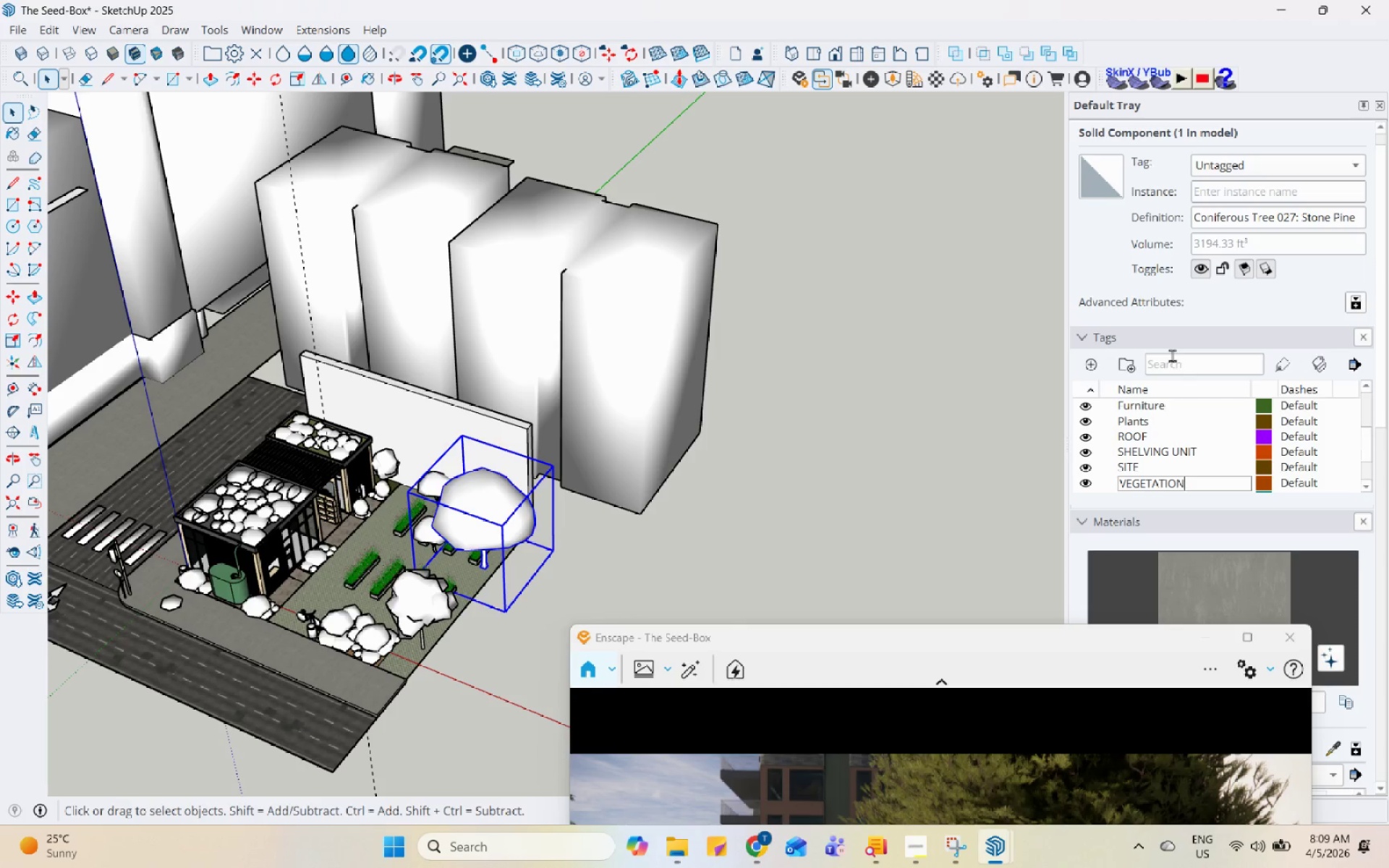 
key(Enter)
 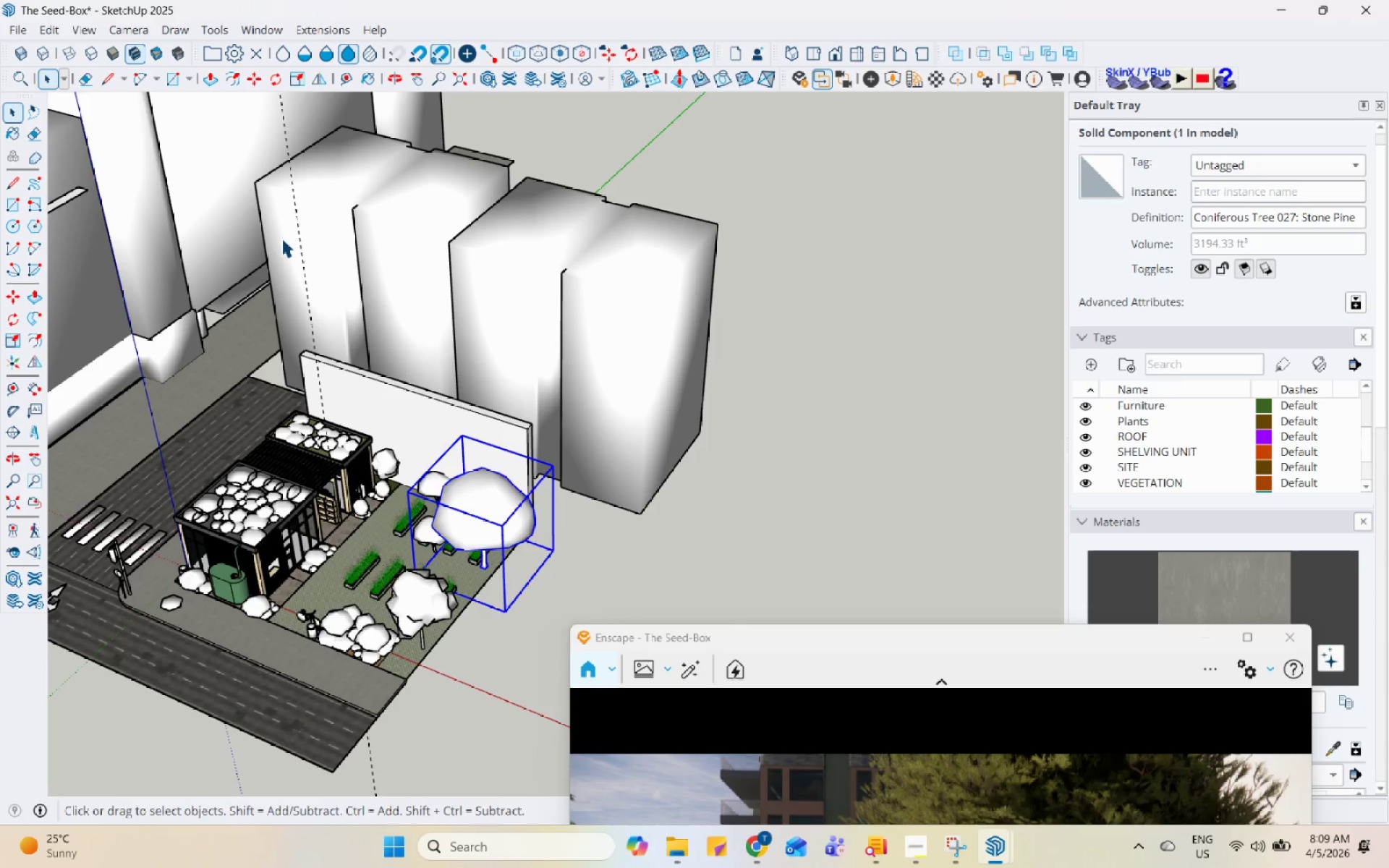 
left_click([420, 478])
 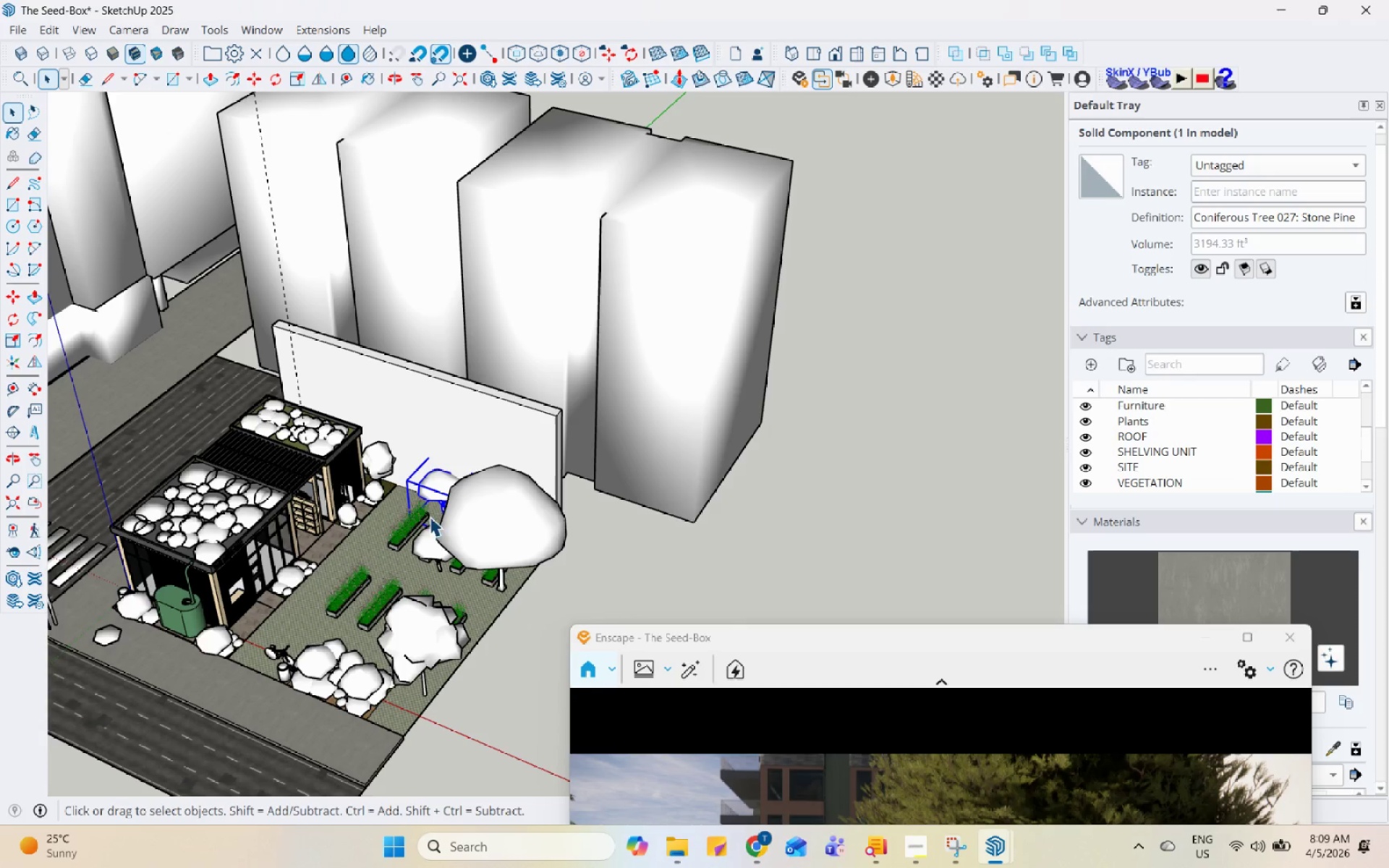 
scroll: coordinate [416, 479], scroll_direction: up, amount: 2.0
 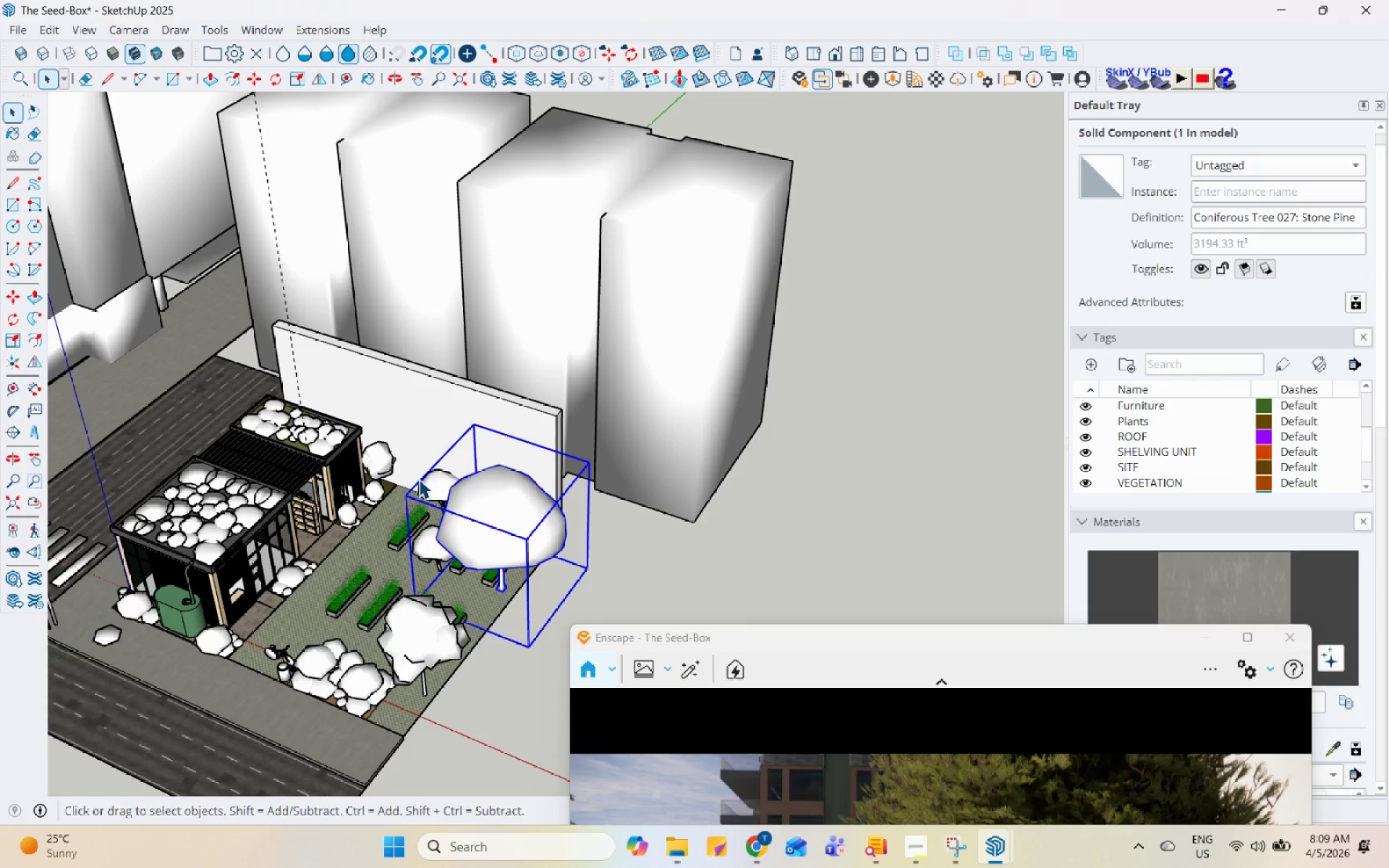 
hold_key(key=ControlLeft, duration=1.16)
double_click([438, 540])
 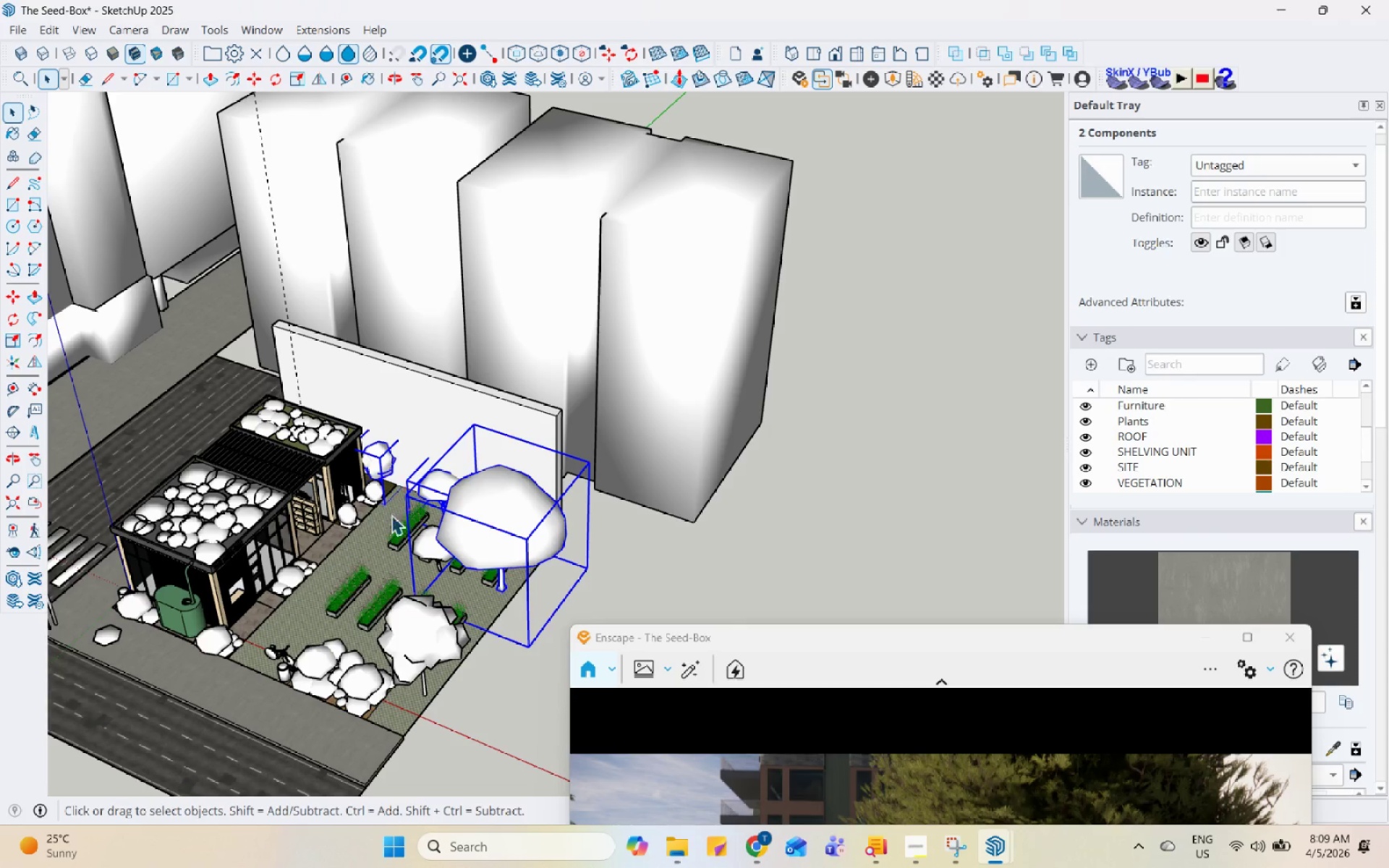 
hold_key(key=ControlLeft, duration=0.36)
left_click([415, 625])
 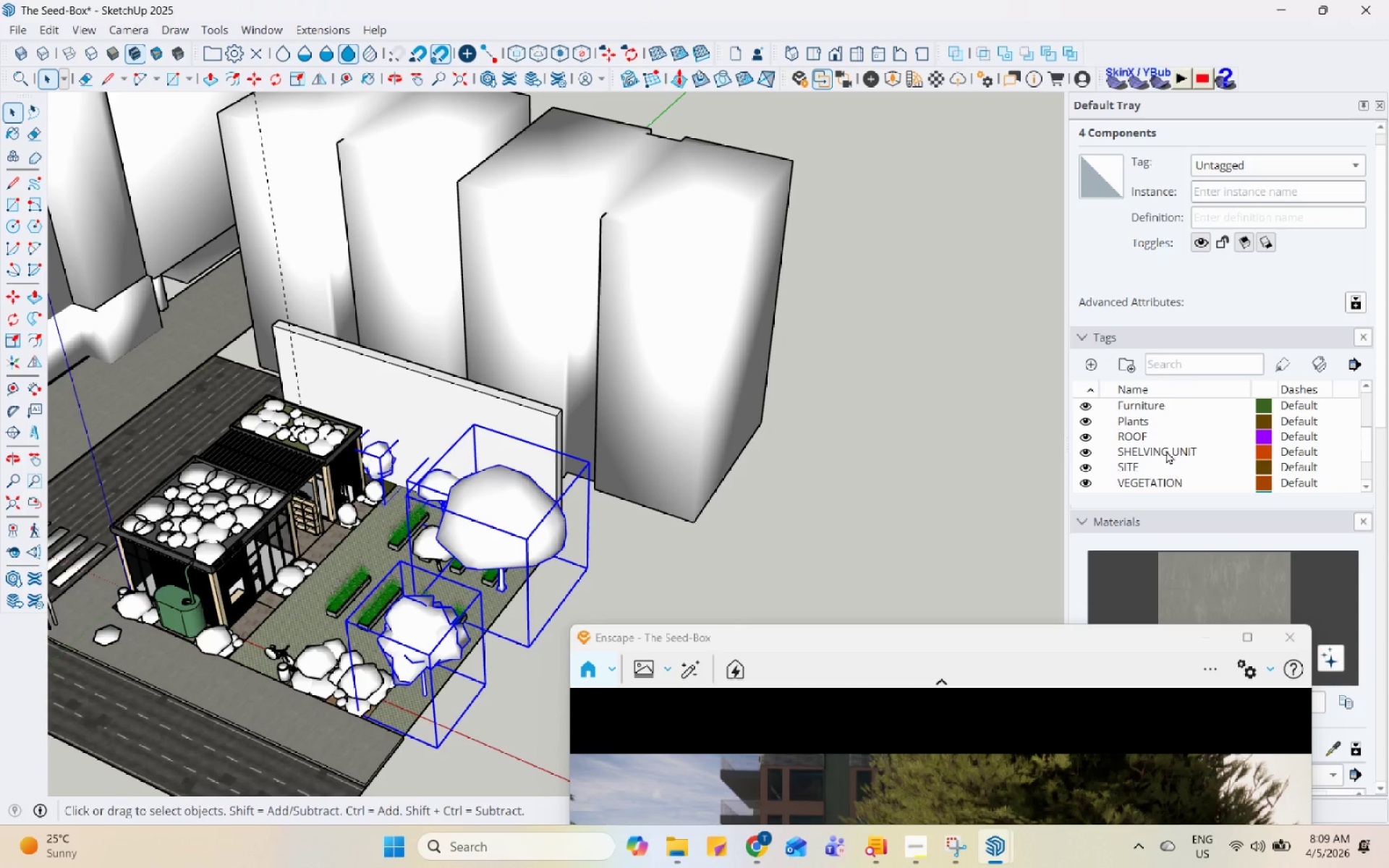 
left_click([1243, 167])
 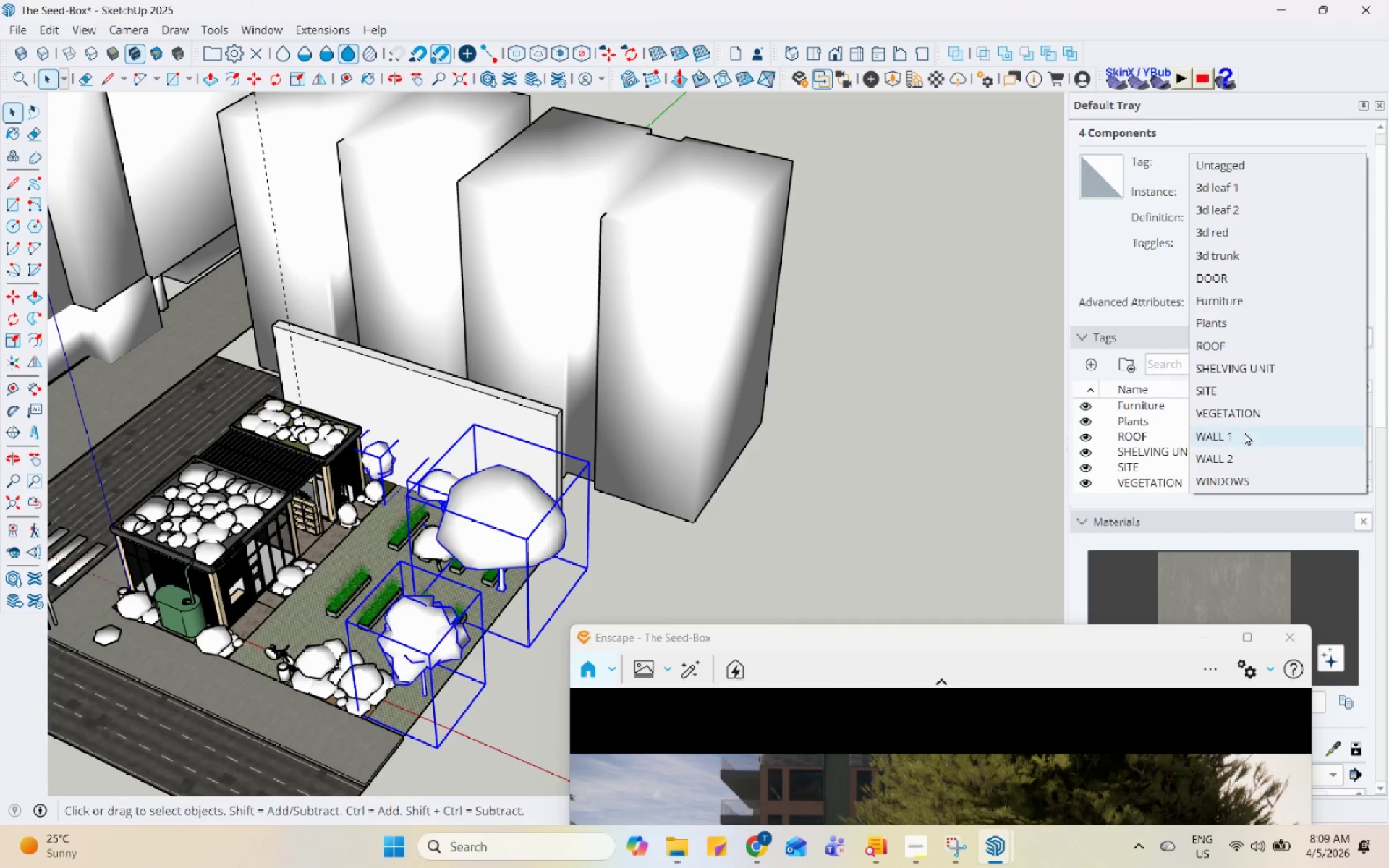 
left_click([1240, 414])
 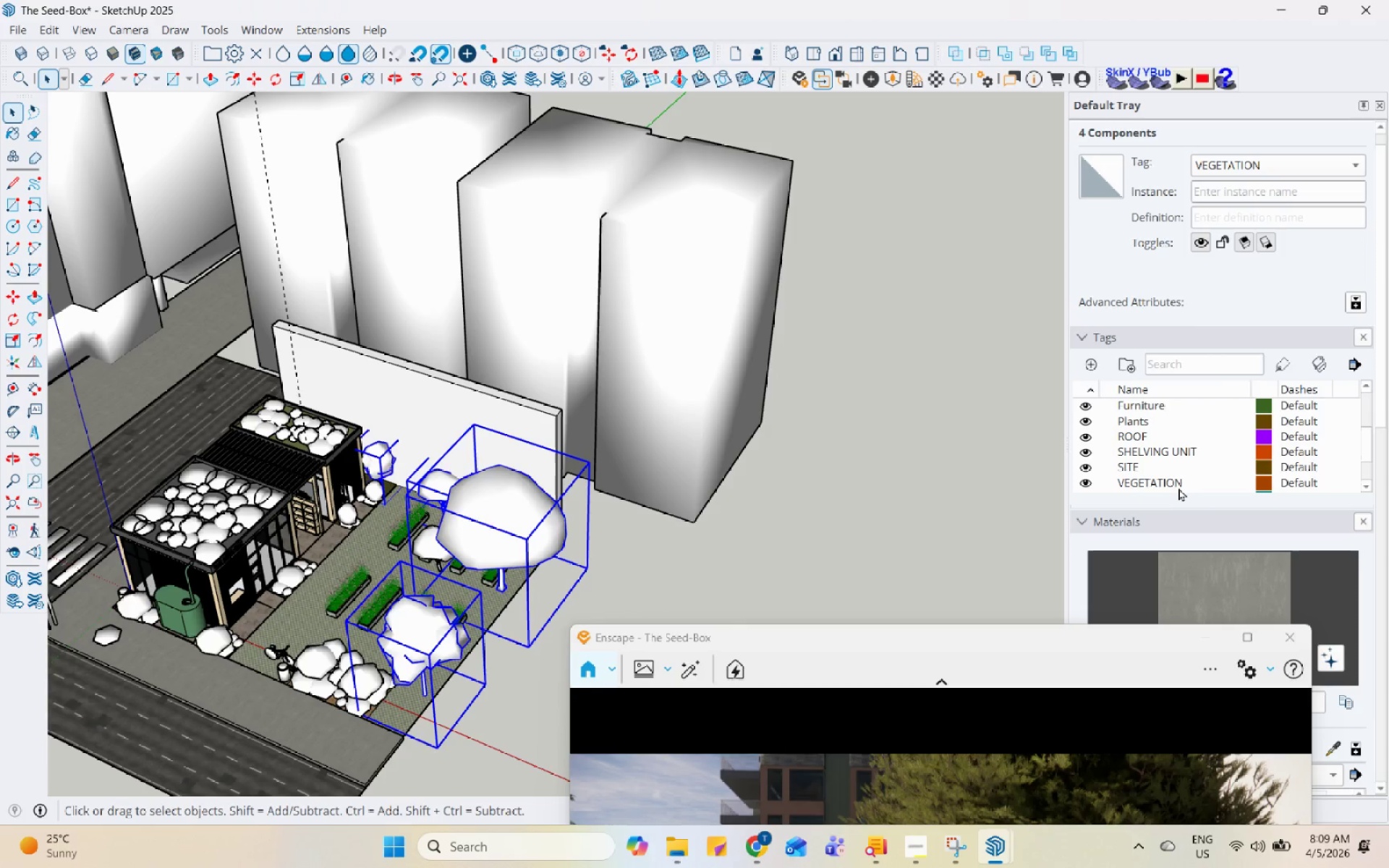 
double_click([1178, 487])
 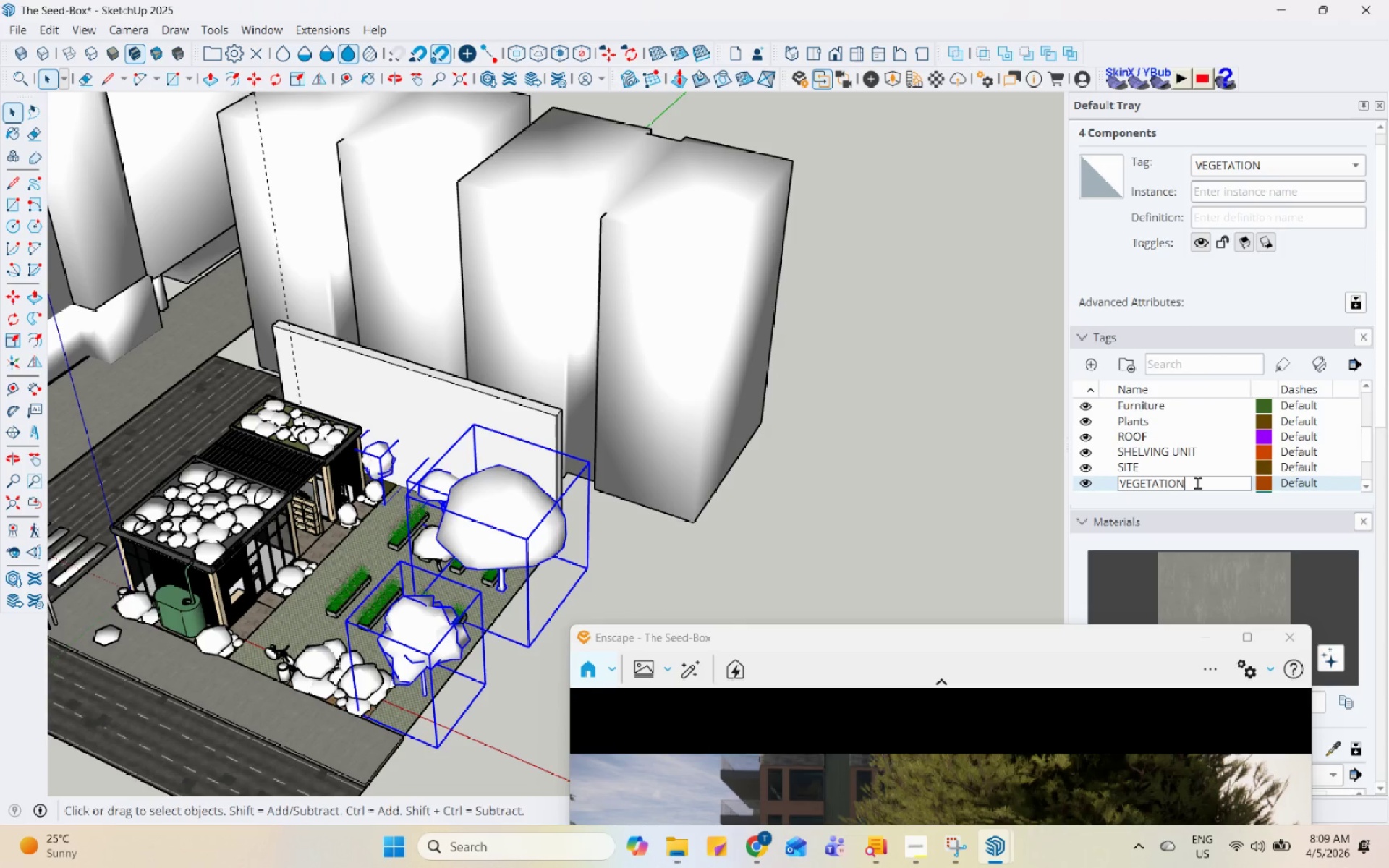 
type(_Tre)
key(Backspace)
key(Backspace)
key(Backspace)
type(trees)
 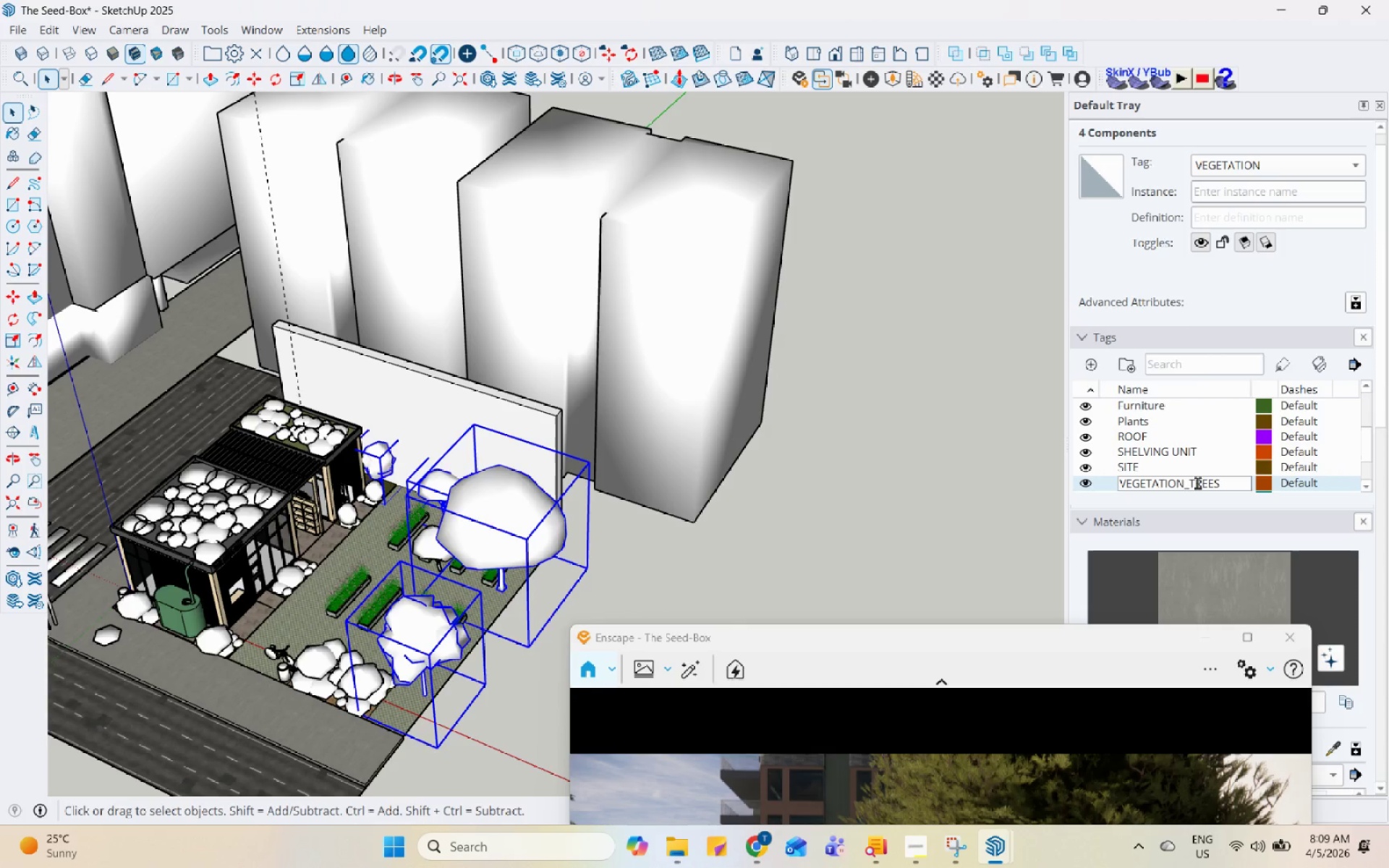 
key(Enter)
 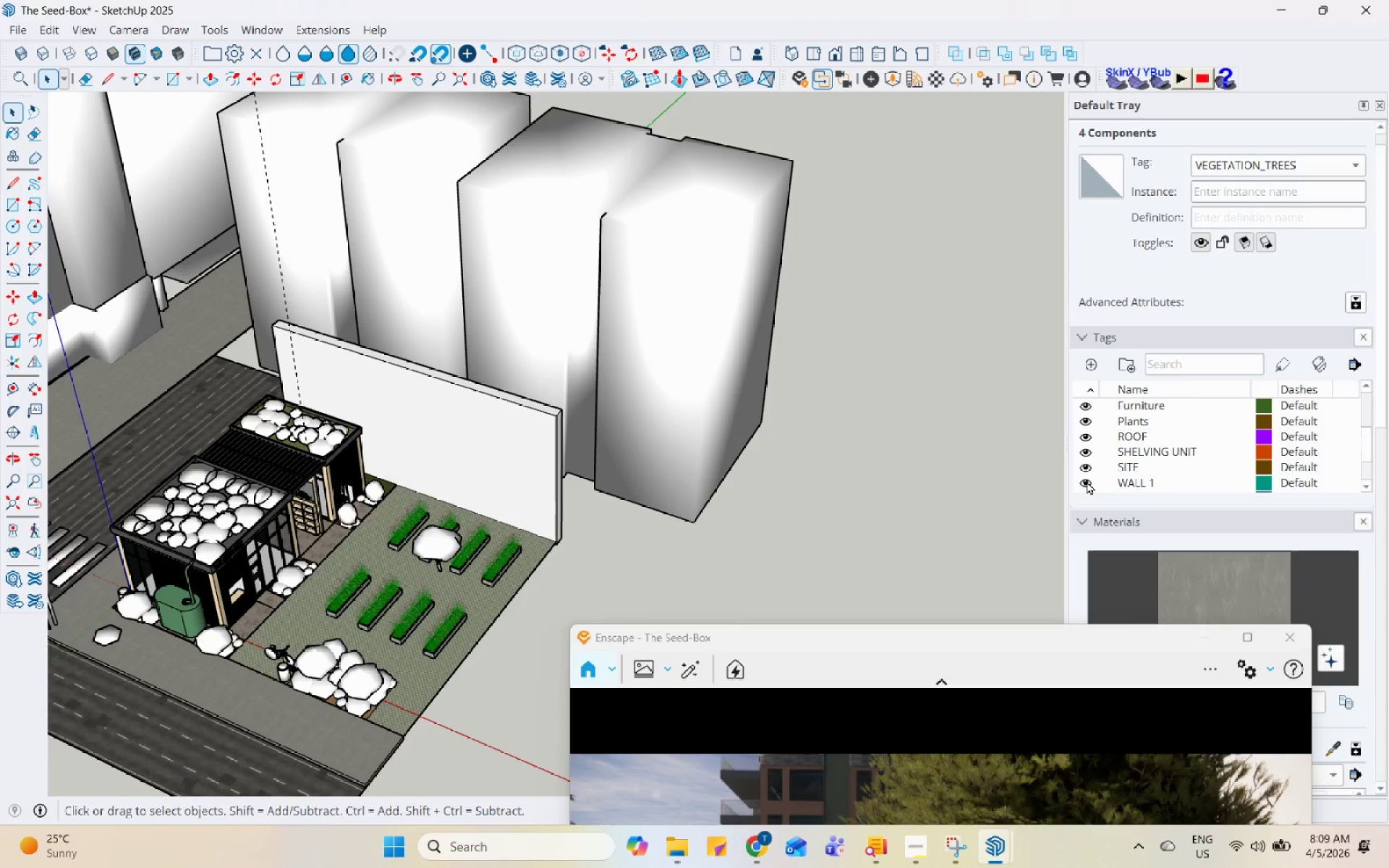 
left_click([438, 542])
 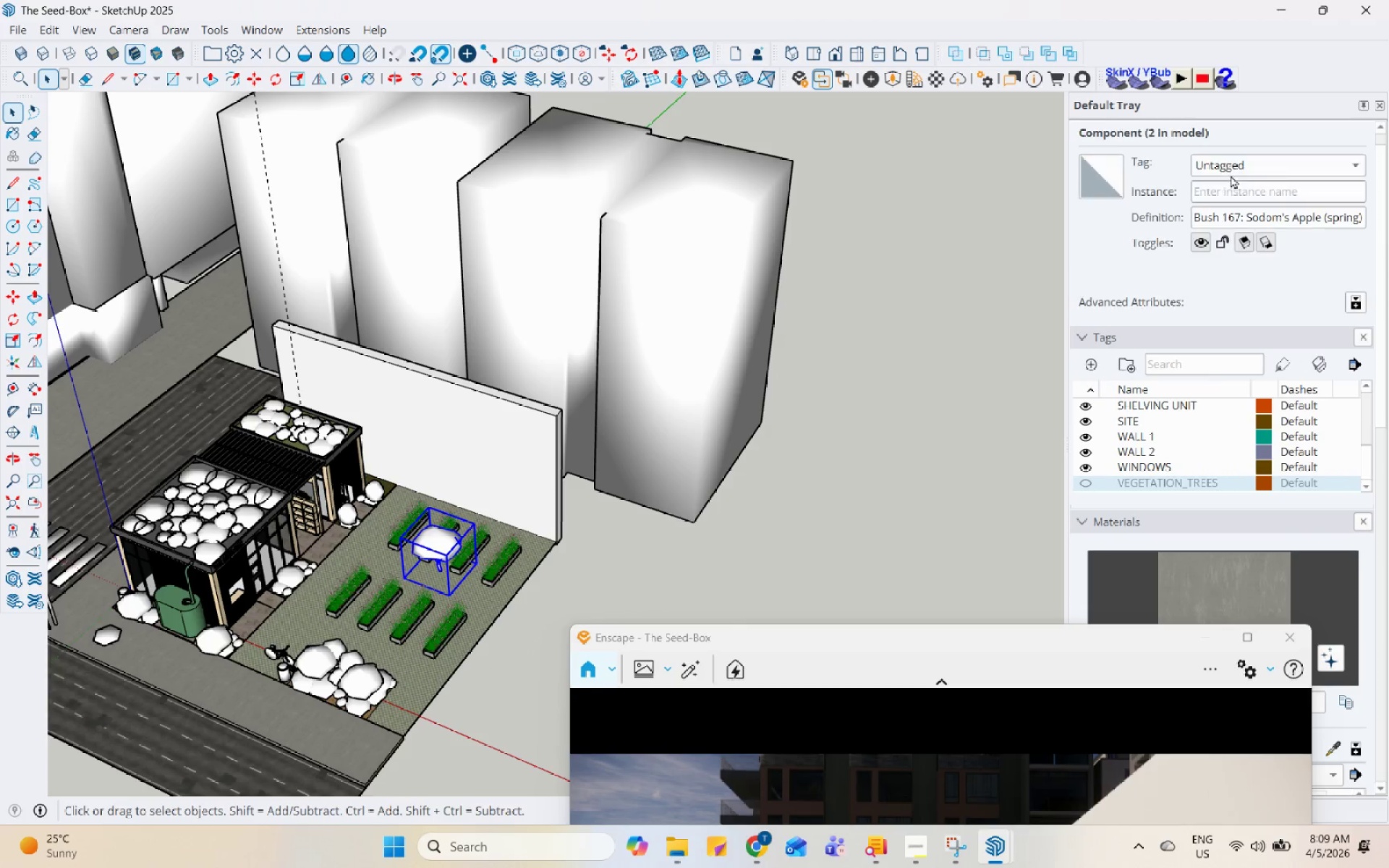 
left_click([1248, 163])
 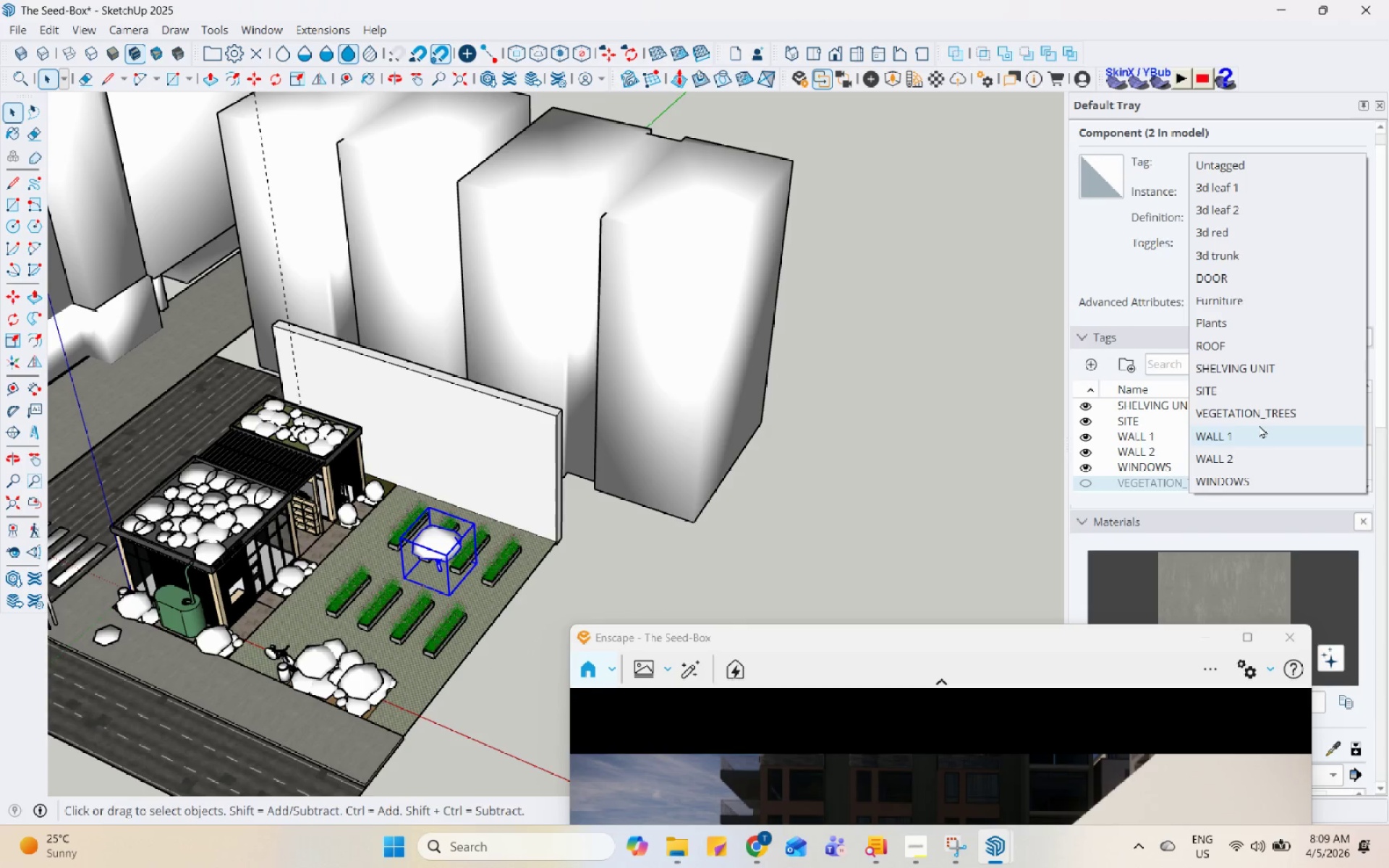 
left_click([1262, 402])
 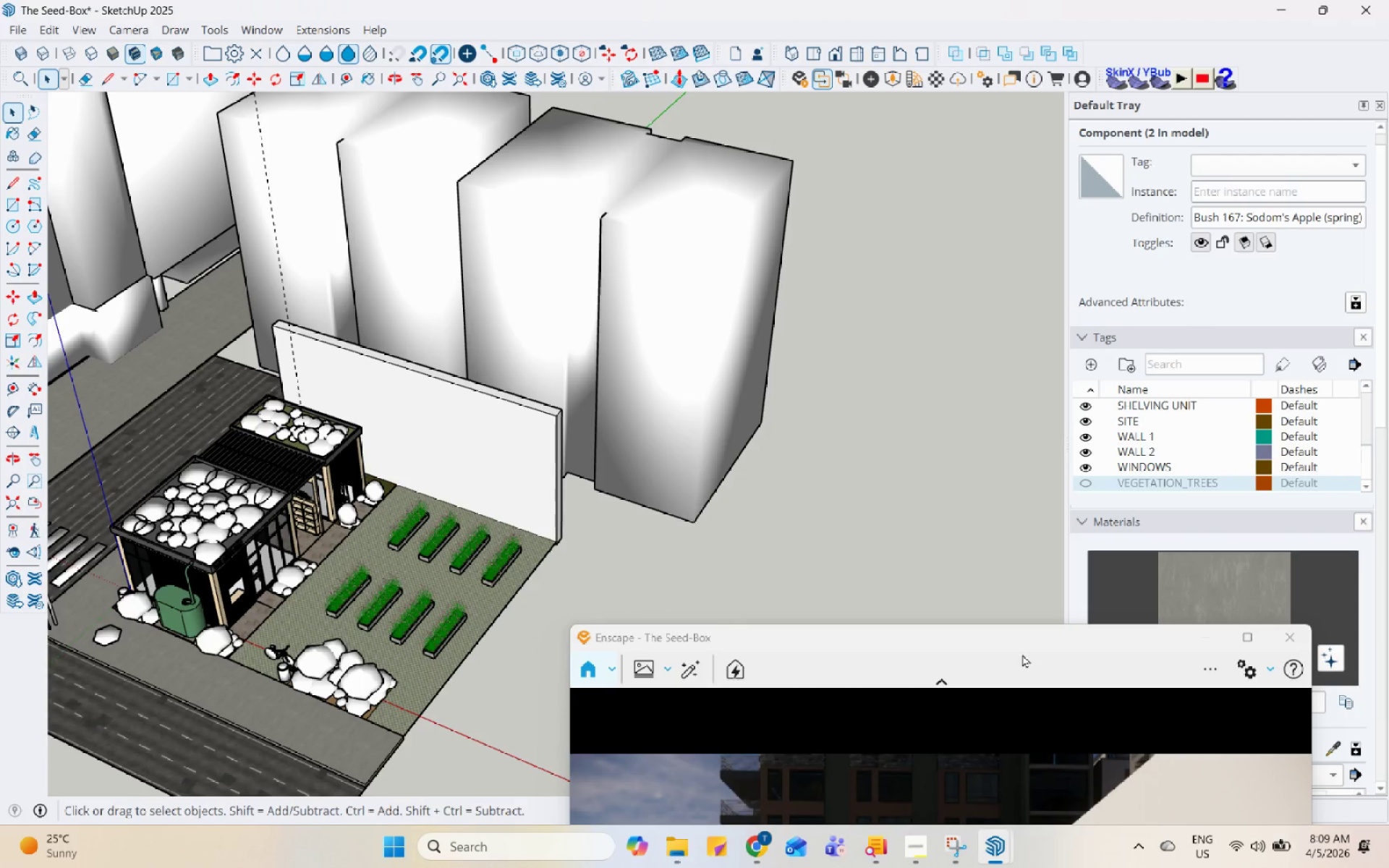 
left_click_drag(start_coordinate=[1029, 634], to_coordinate=[1084, 181])
 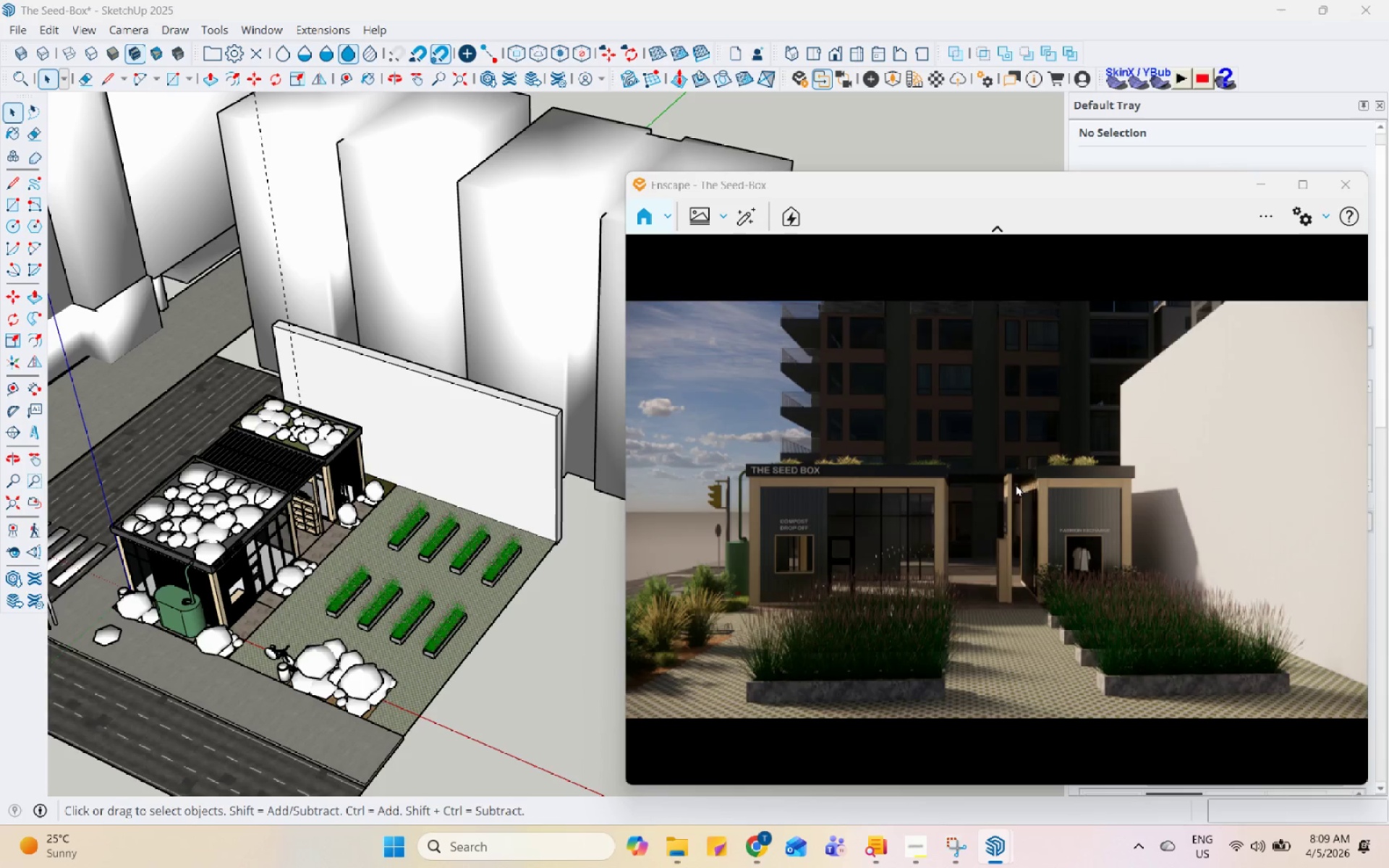 
wait(8.45)
 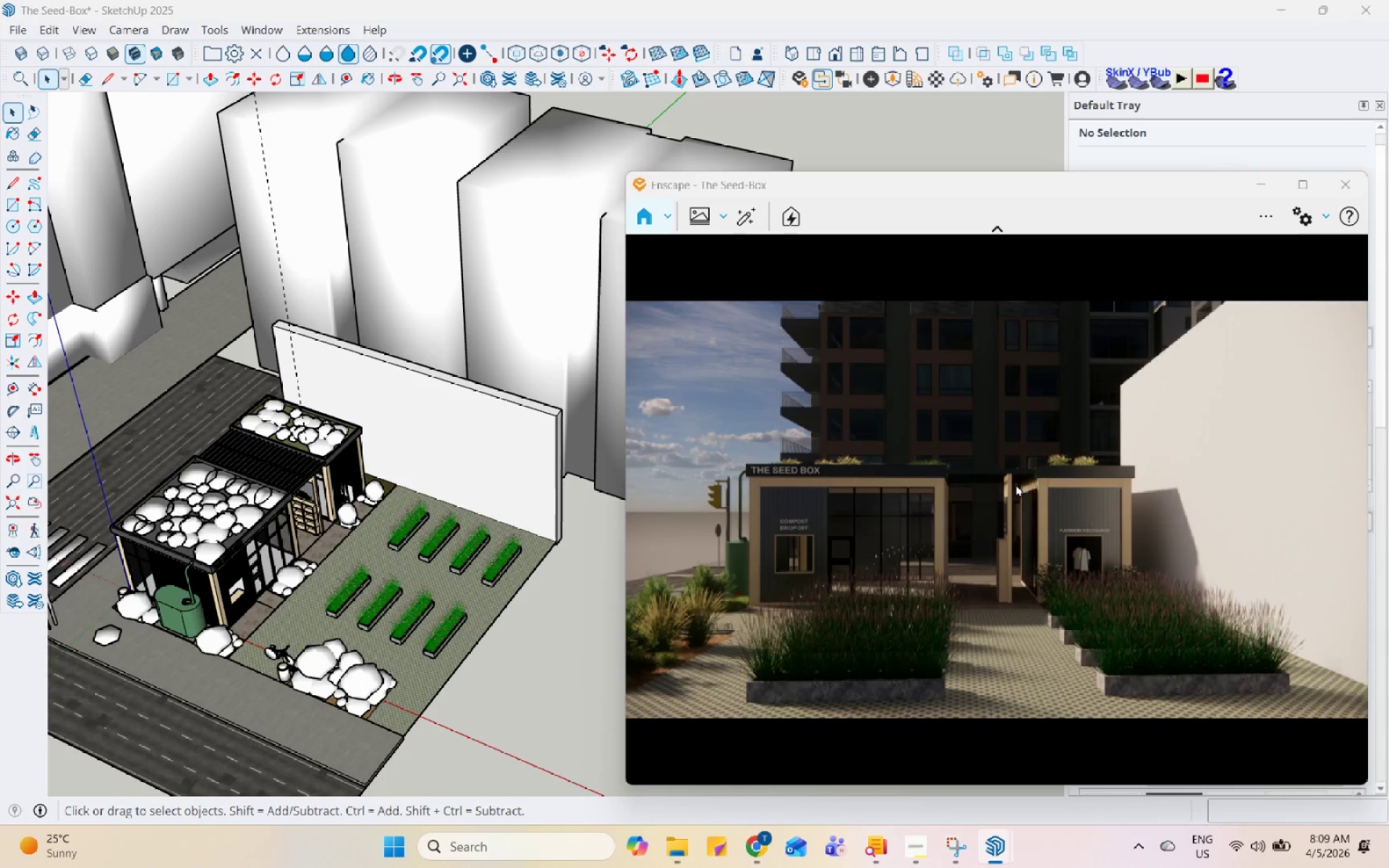 
double_click([1284, 247])
 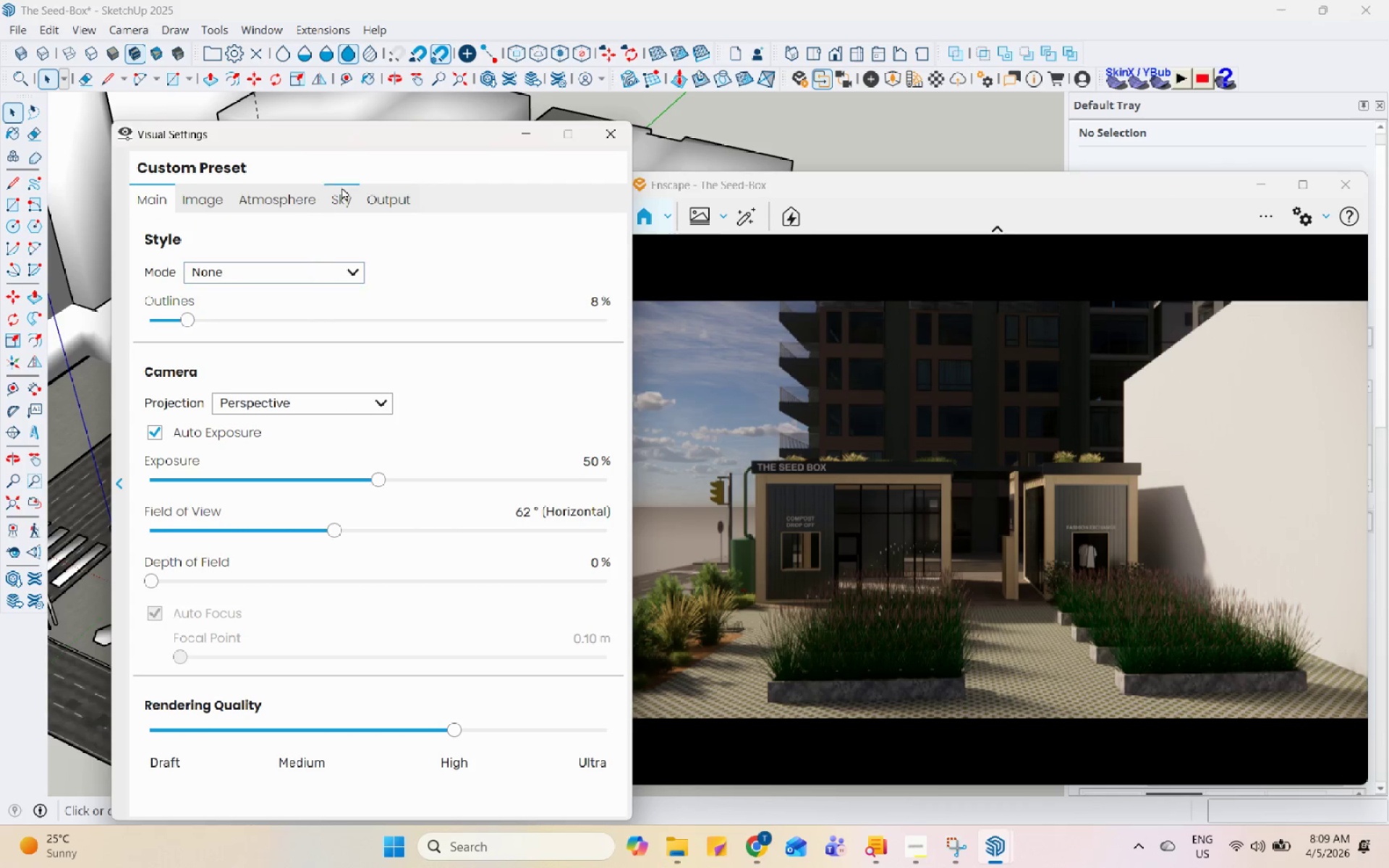 
left_click_drag(start_coordinate=[378, 192], to_coordinate=[373, 195])
 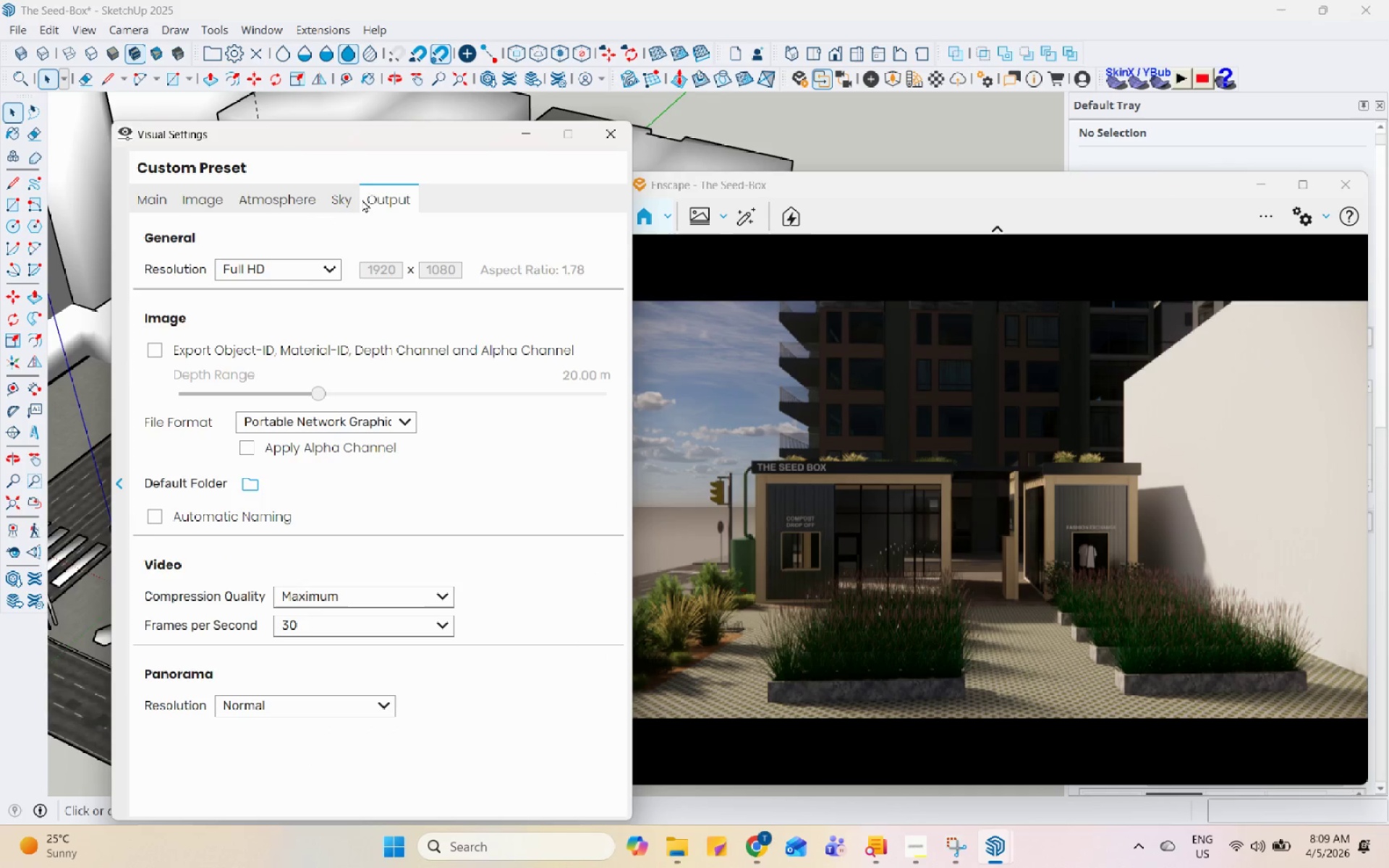 
double_click([360, 197])
 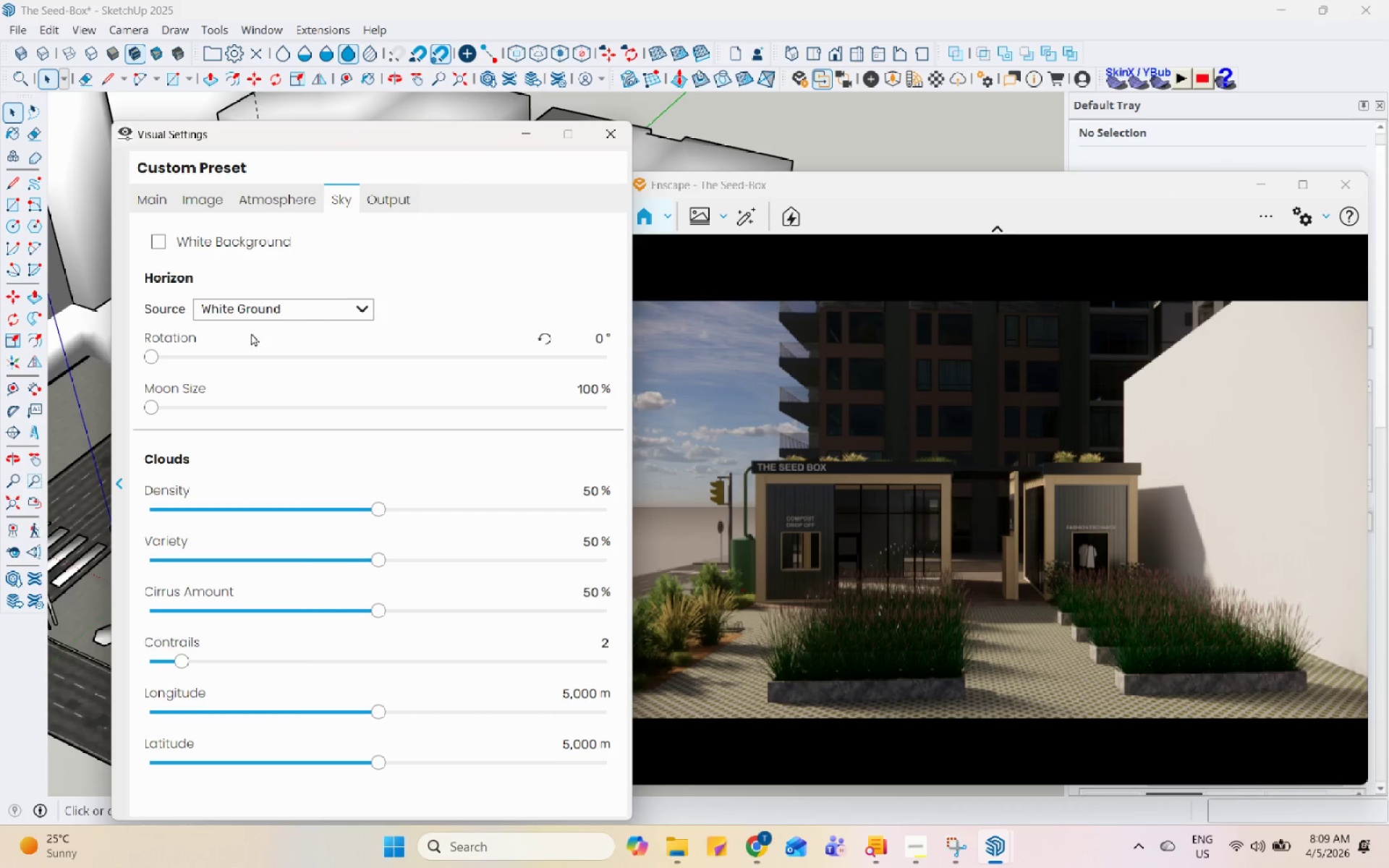 
left_click([250, 310])
 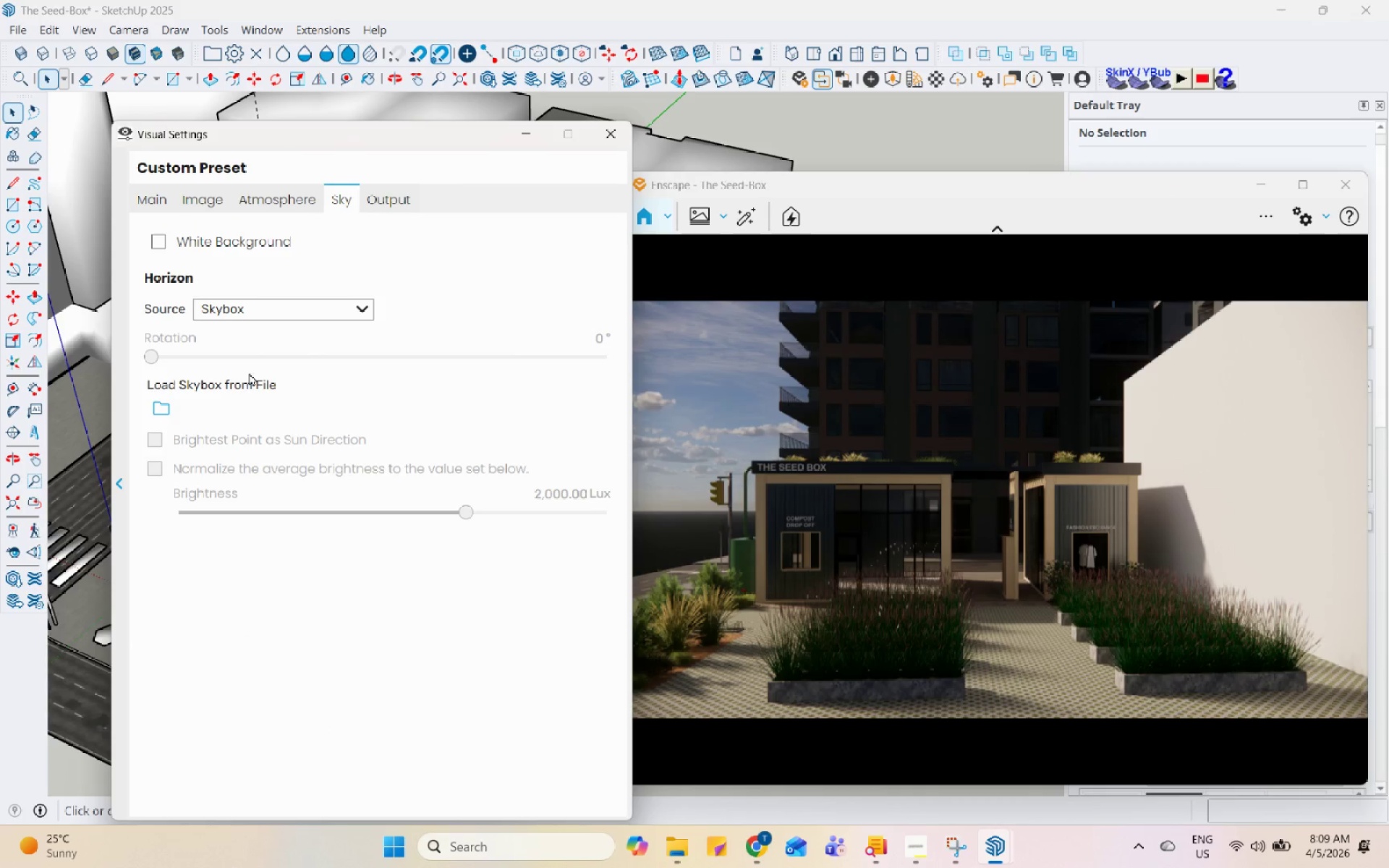 
left_click([156, 407])
 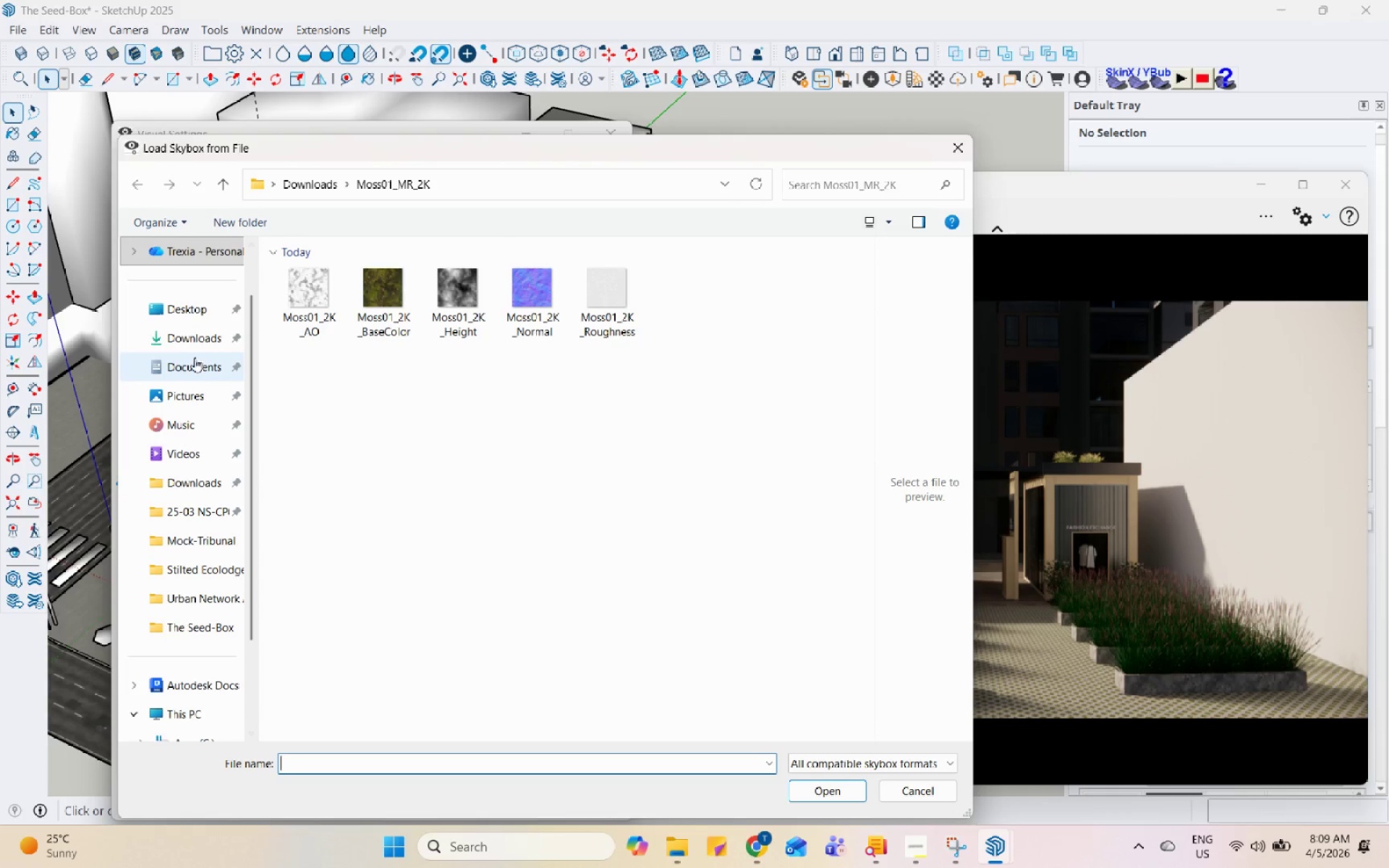 
left_click([202, 675])
 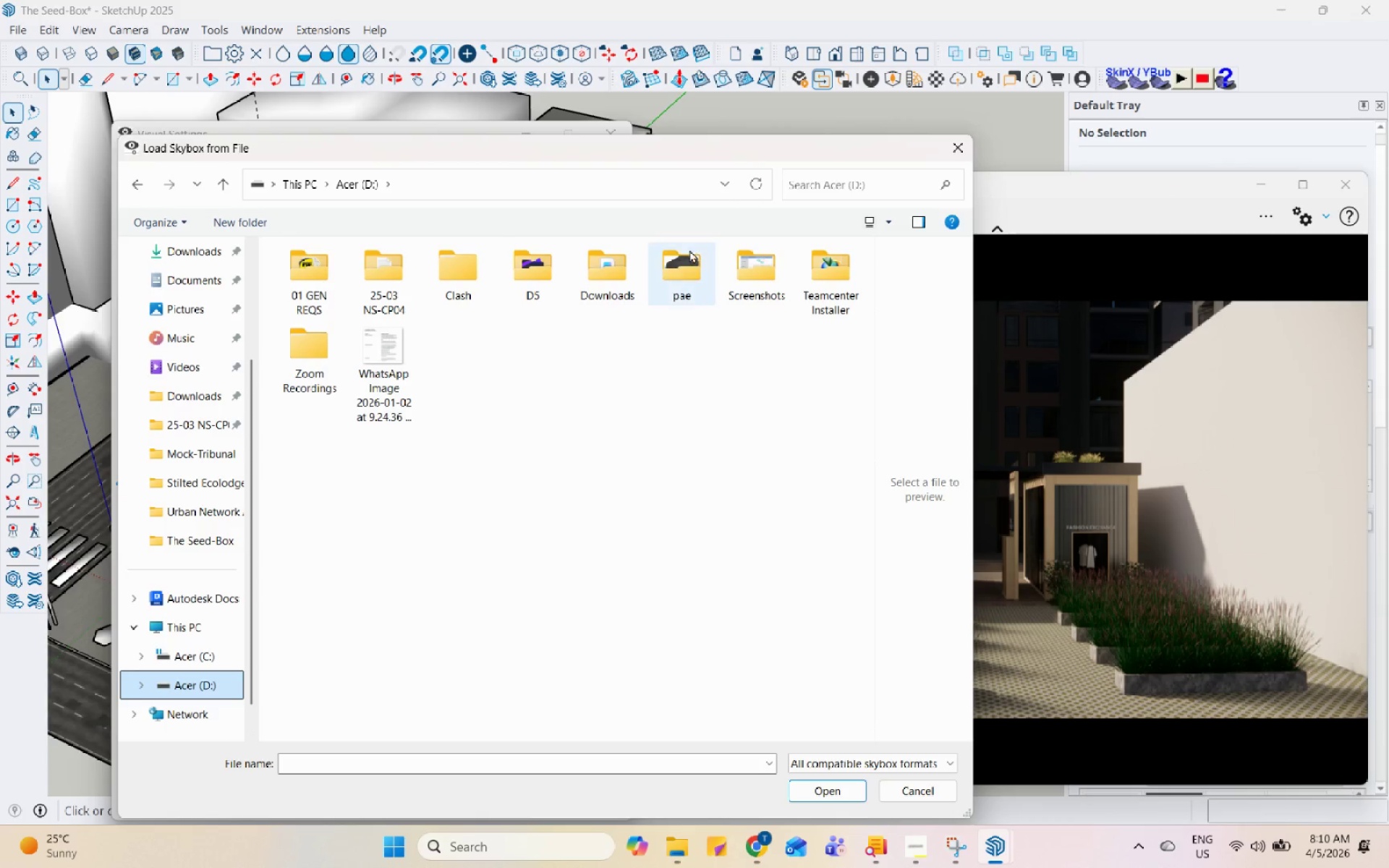 
scroll: coordinate [179, 646], scroll_direction: down, amount: 1.0
 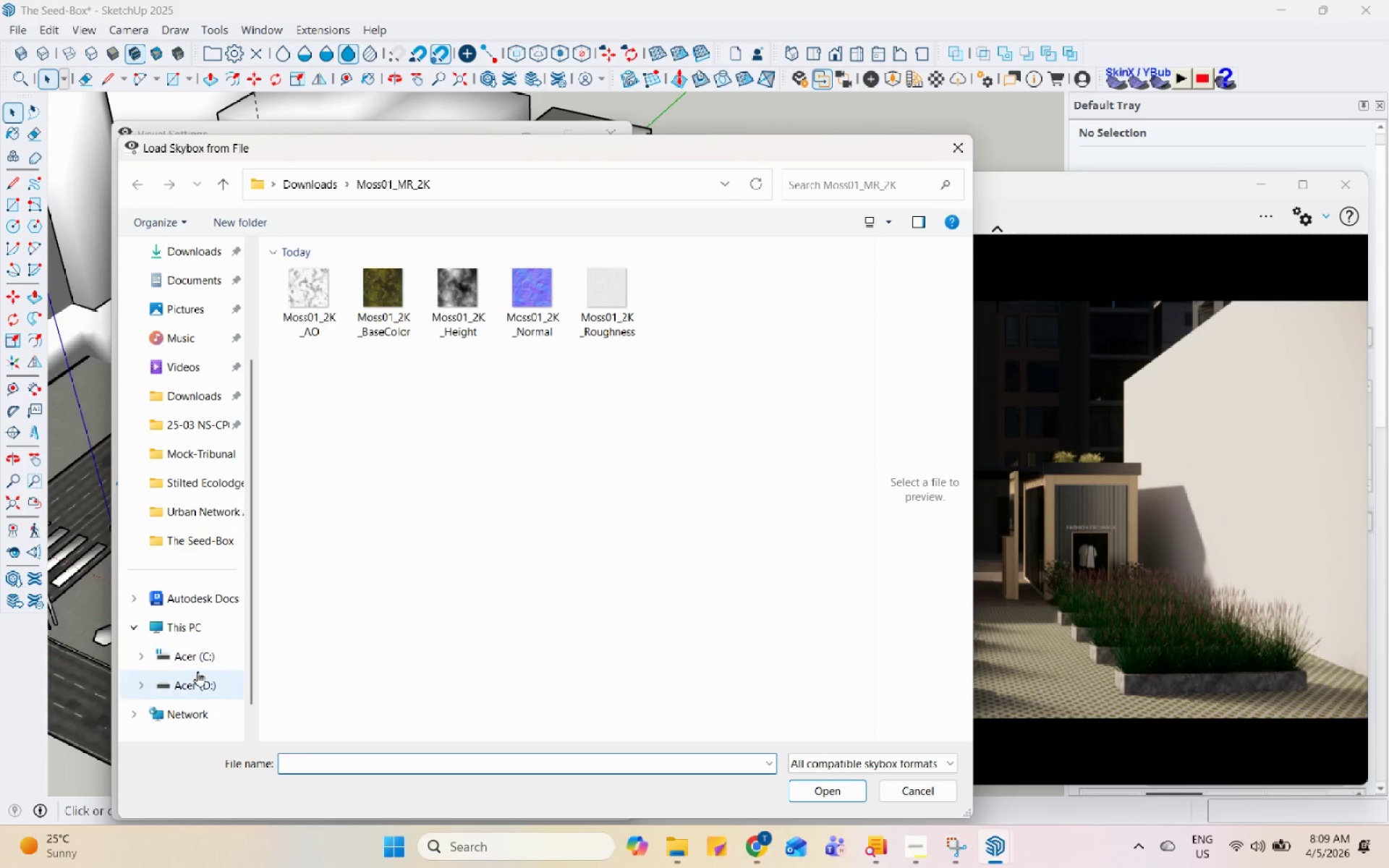 
double_click([692, 250])
 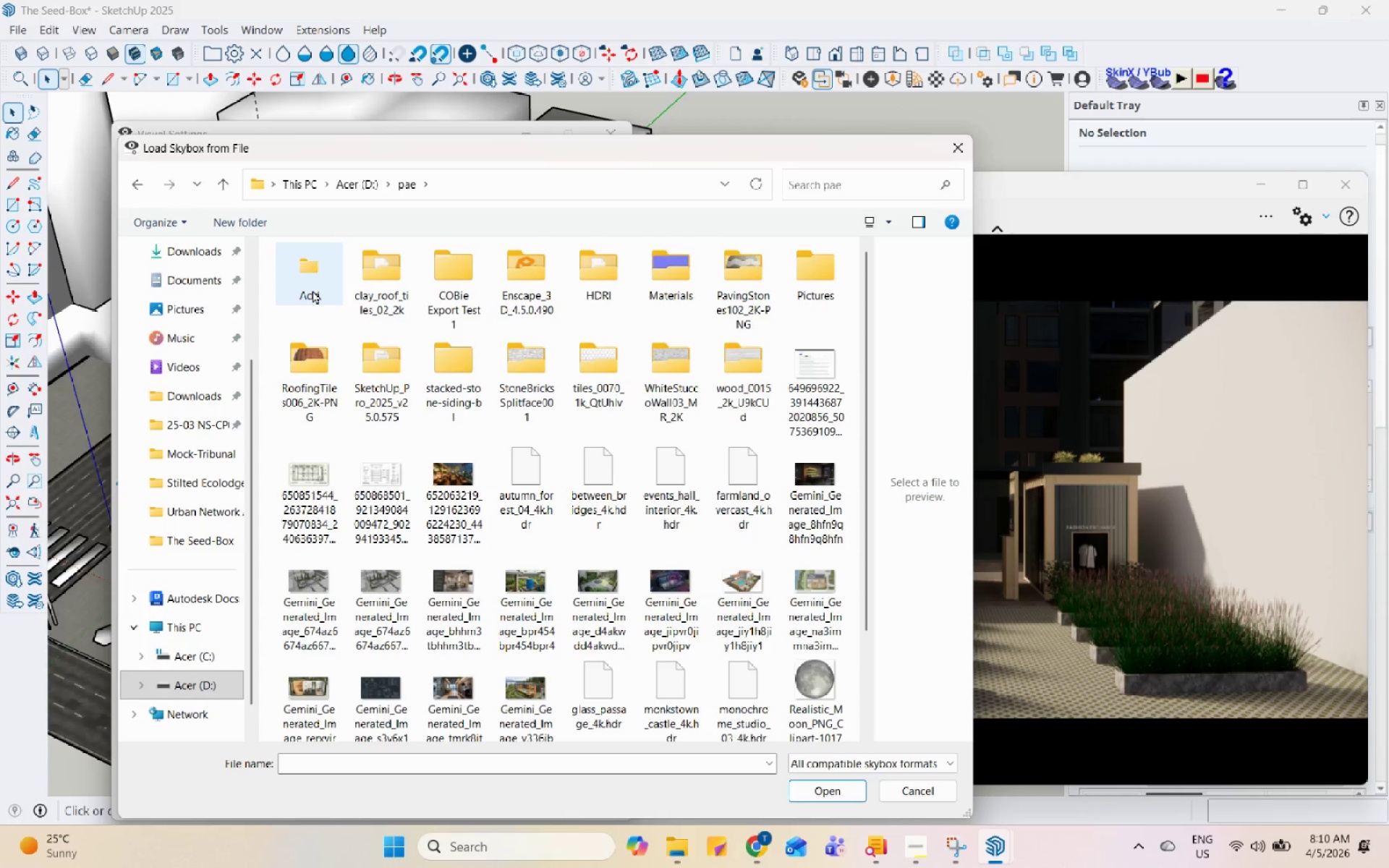 
double_click([313, 290])
 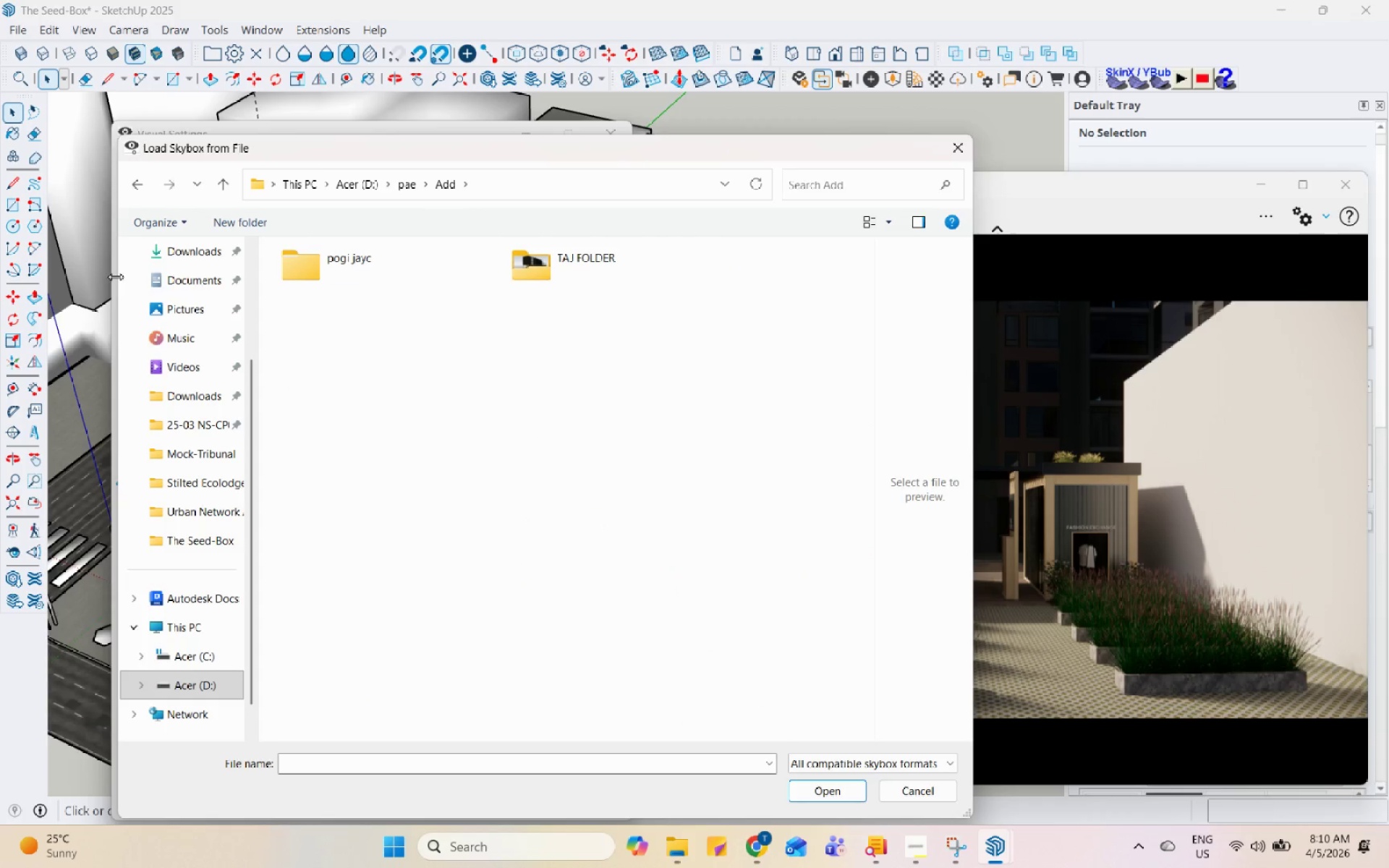 
left_click([195, 257])
 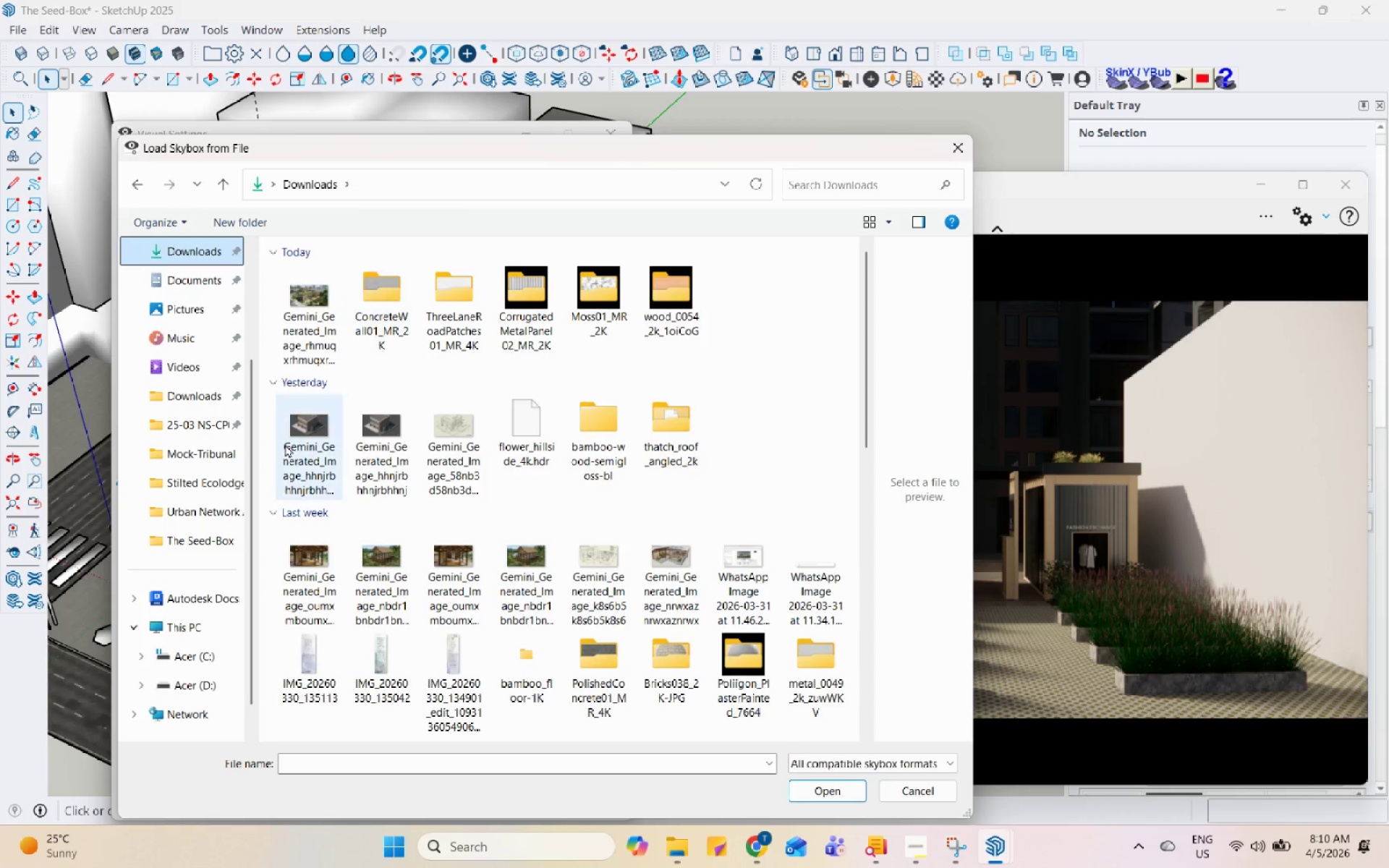 
left_click([208, 692])
 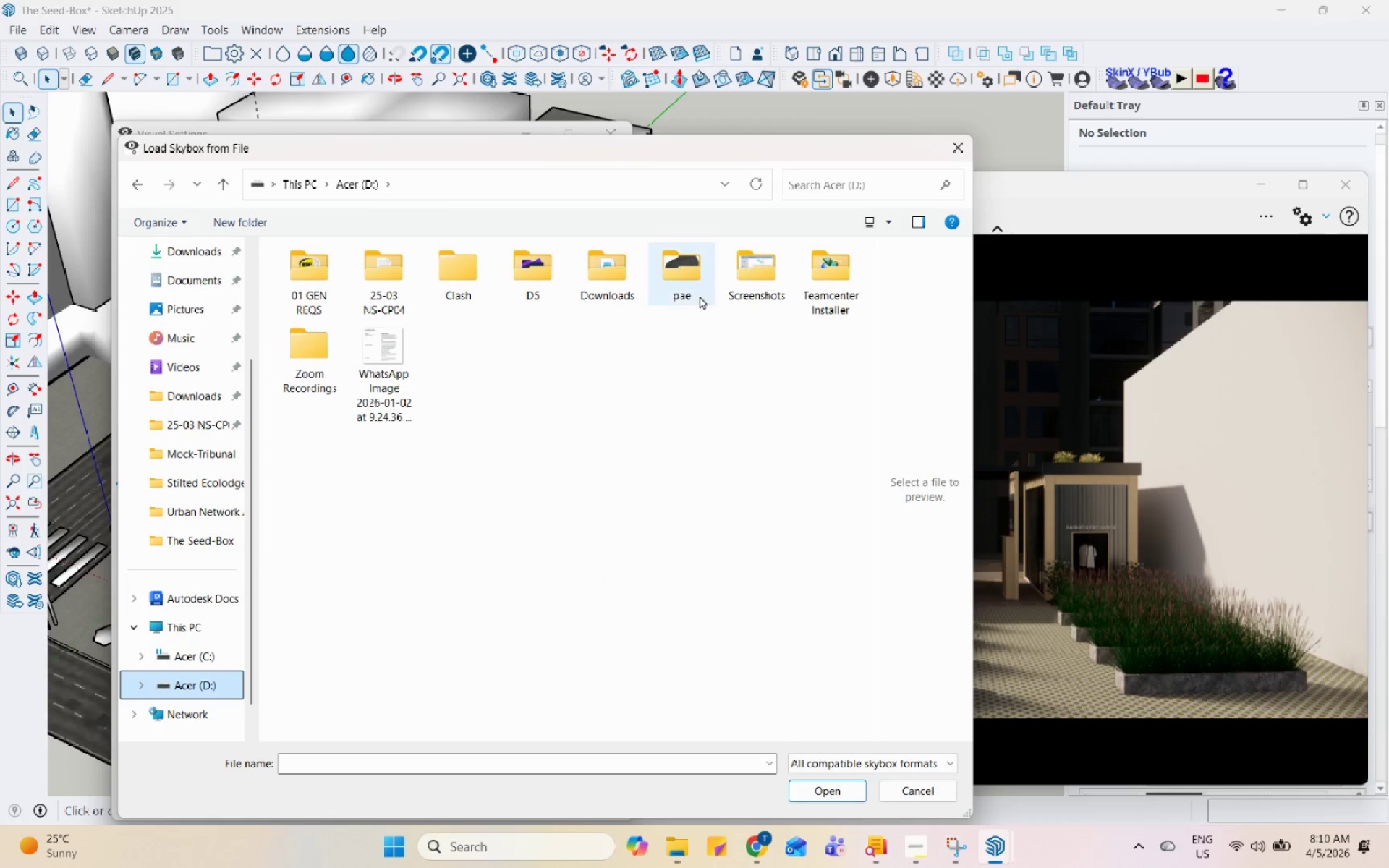 
double_click([692, 283])
 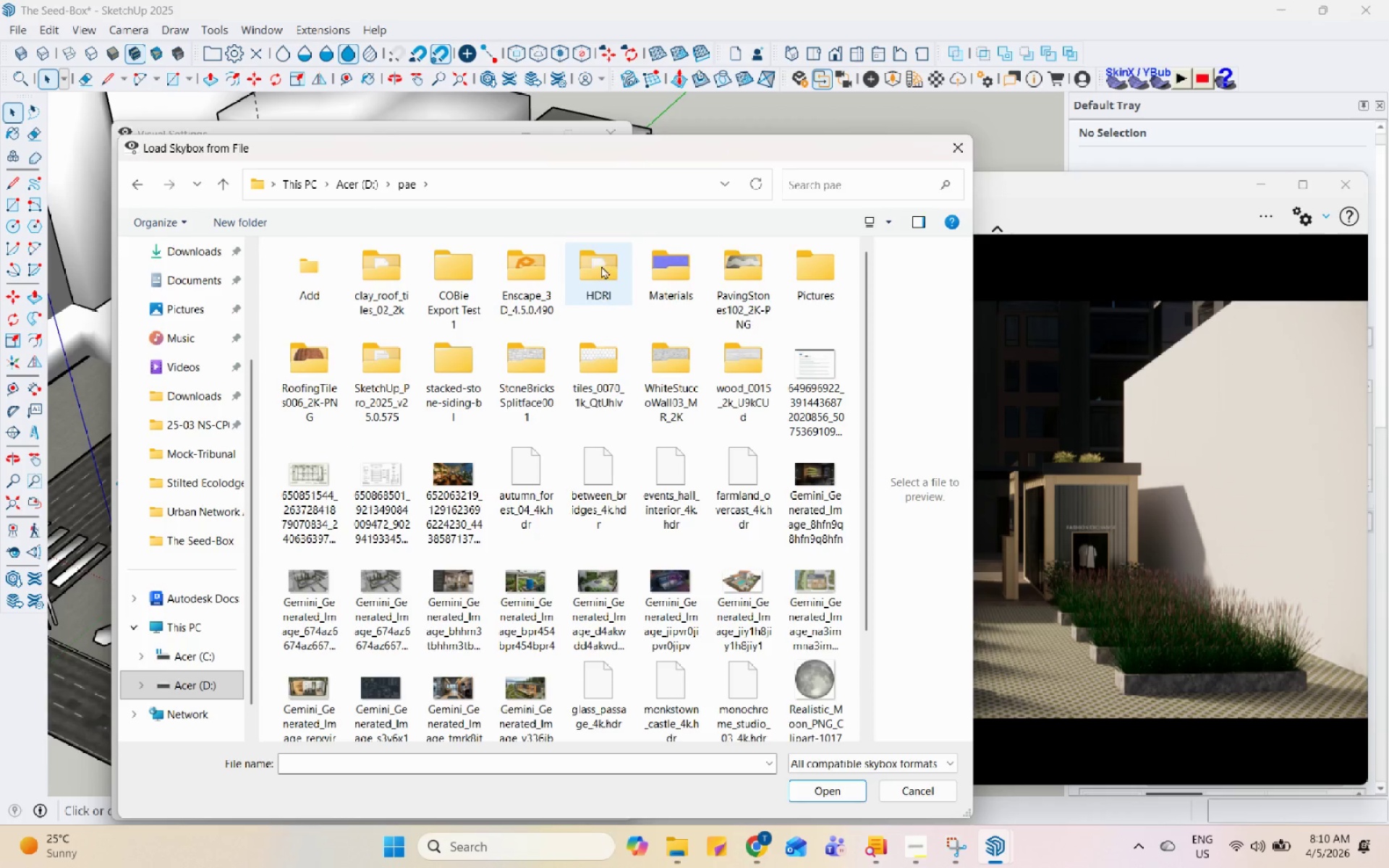 
left_click([541, 501])
 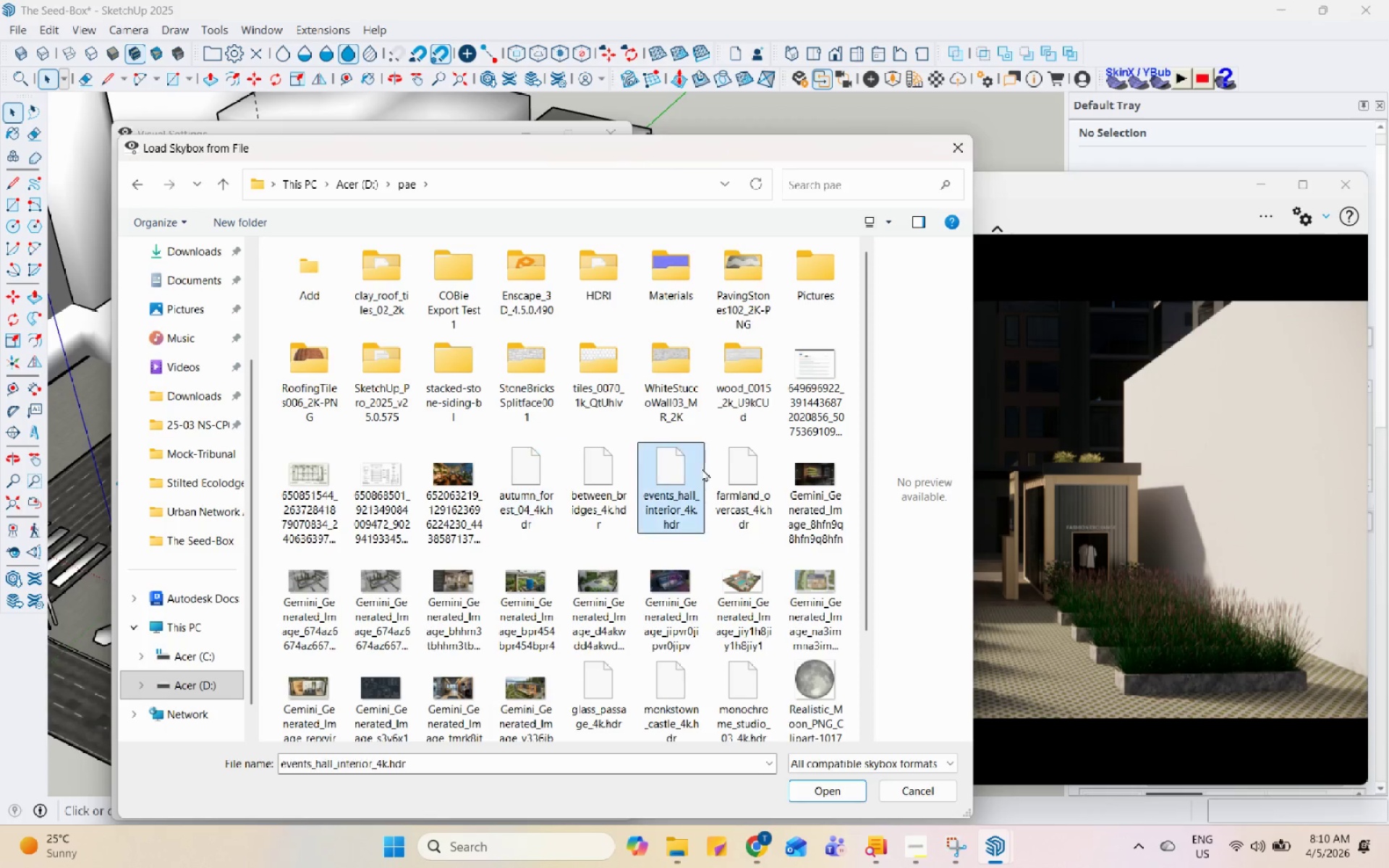 
double_click([740, 465])
 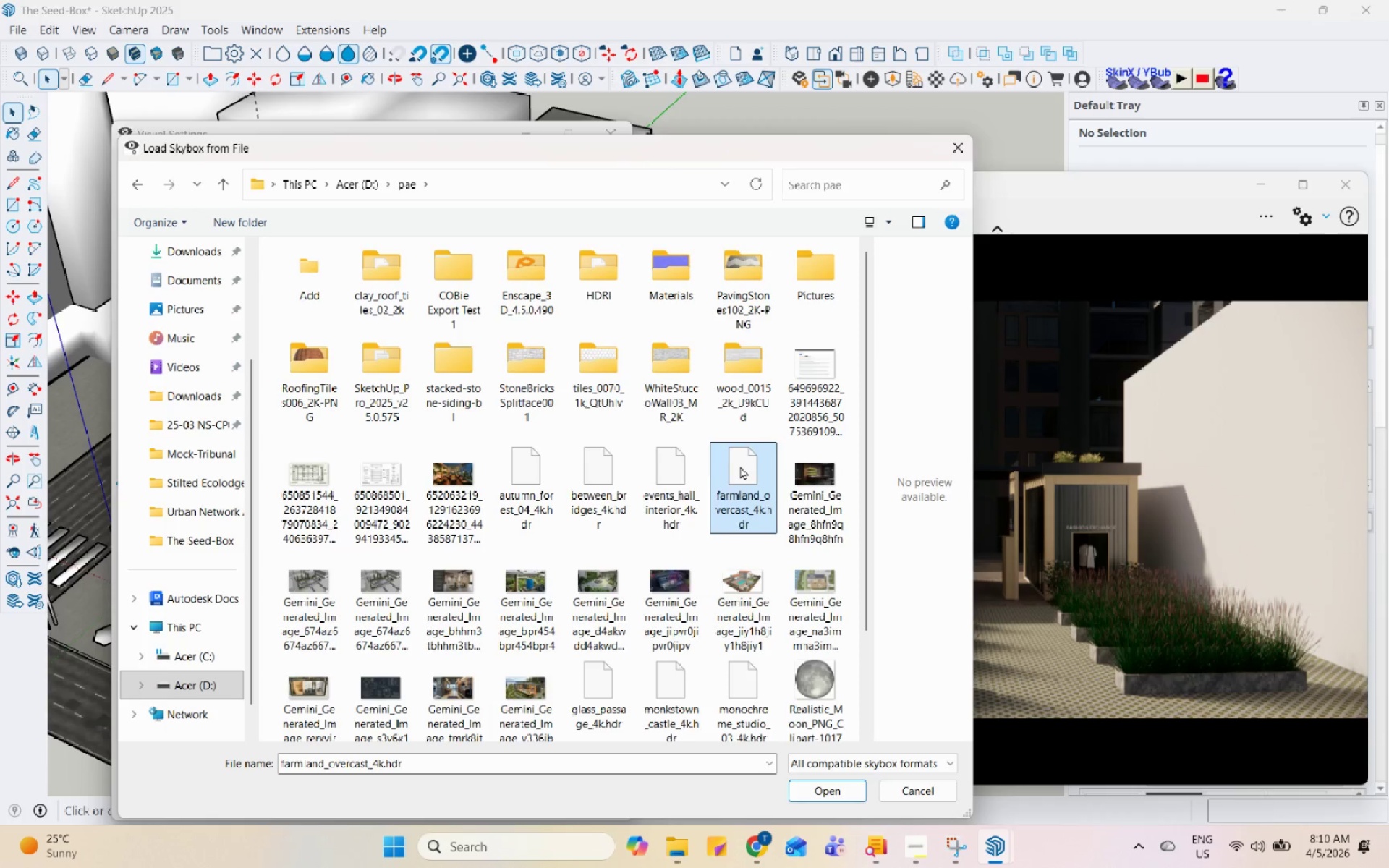 
scroll: coordinate [740, 466], scroll_direction: down, amount: 1.0
 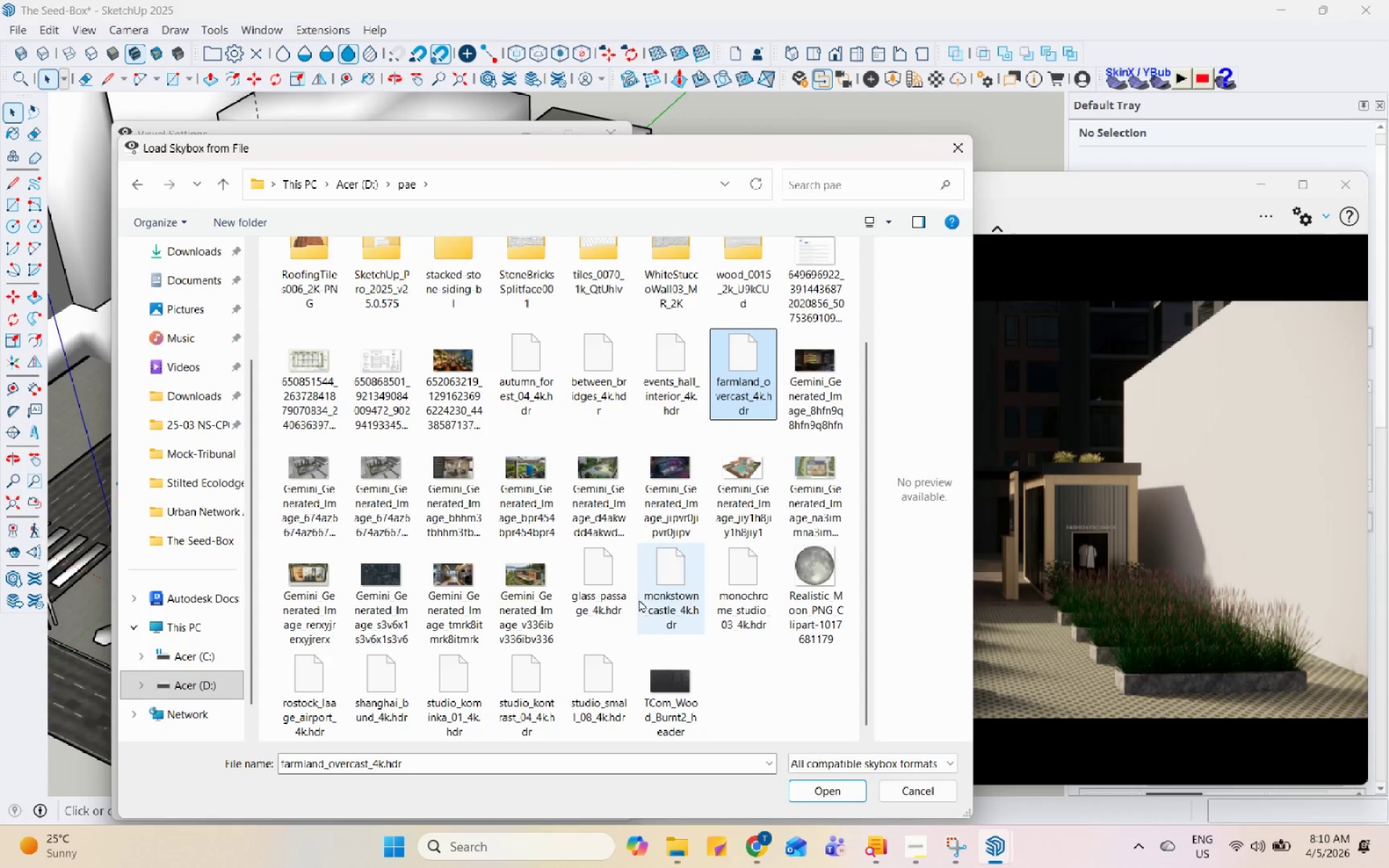 
left_click([613, 566])
 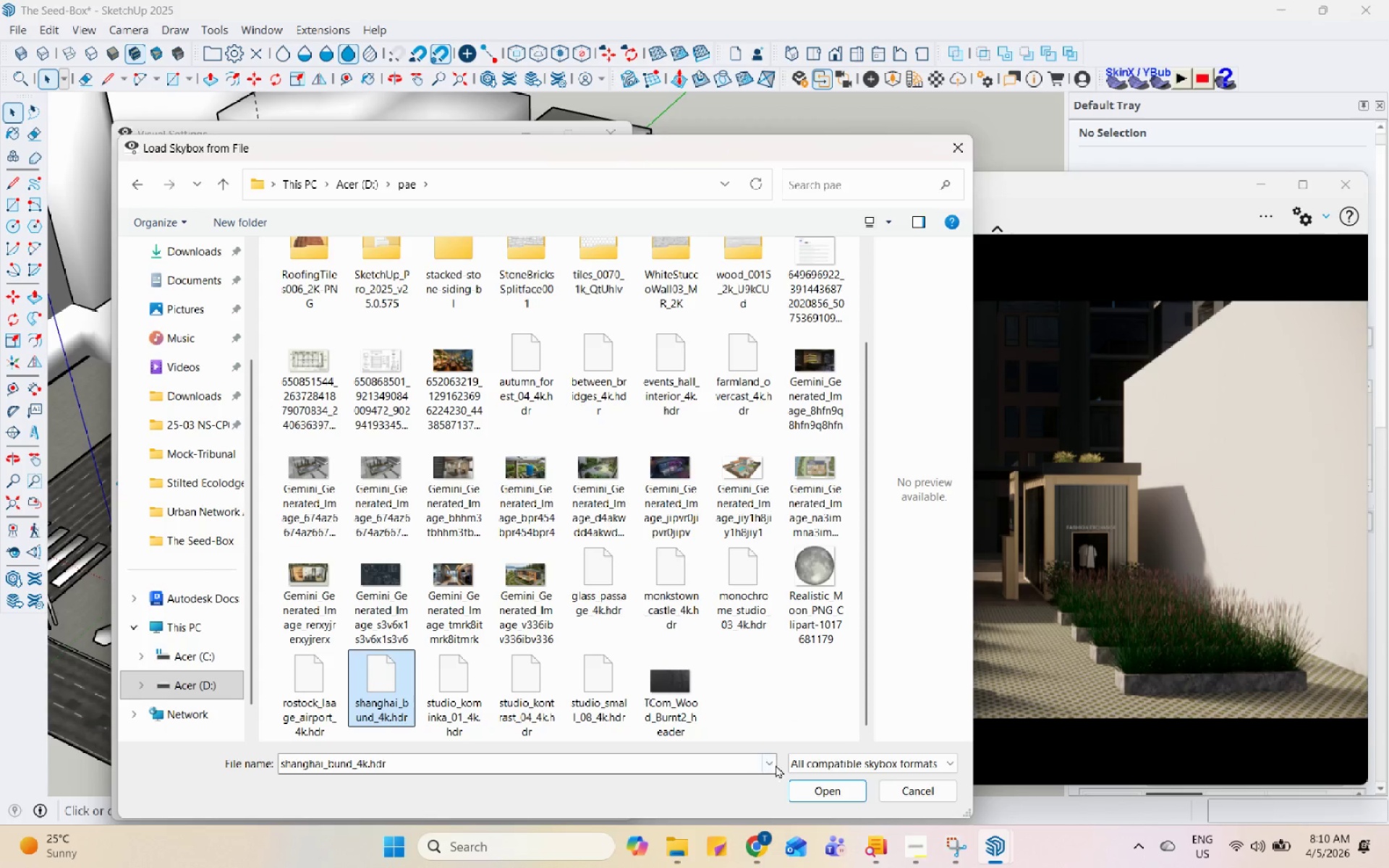 
left_click([465, 668])
 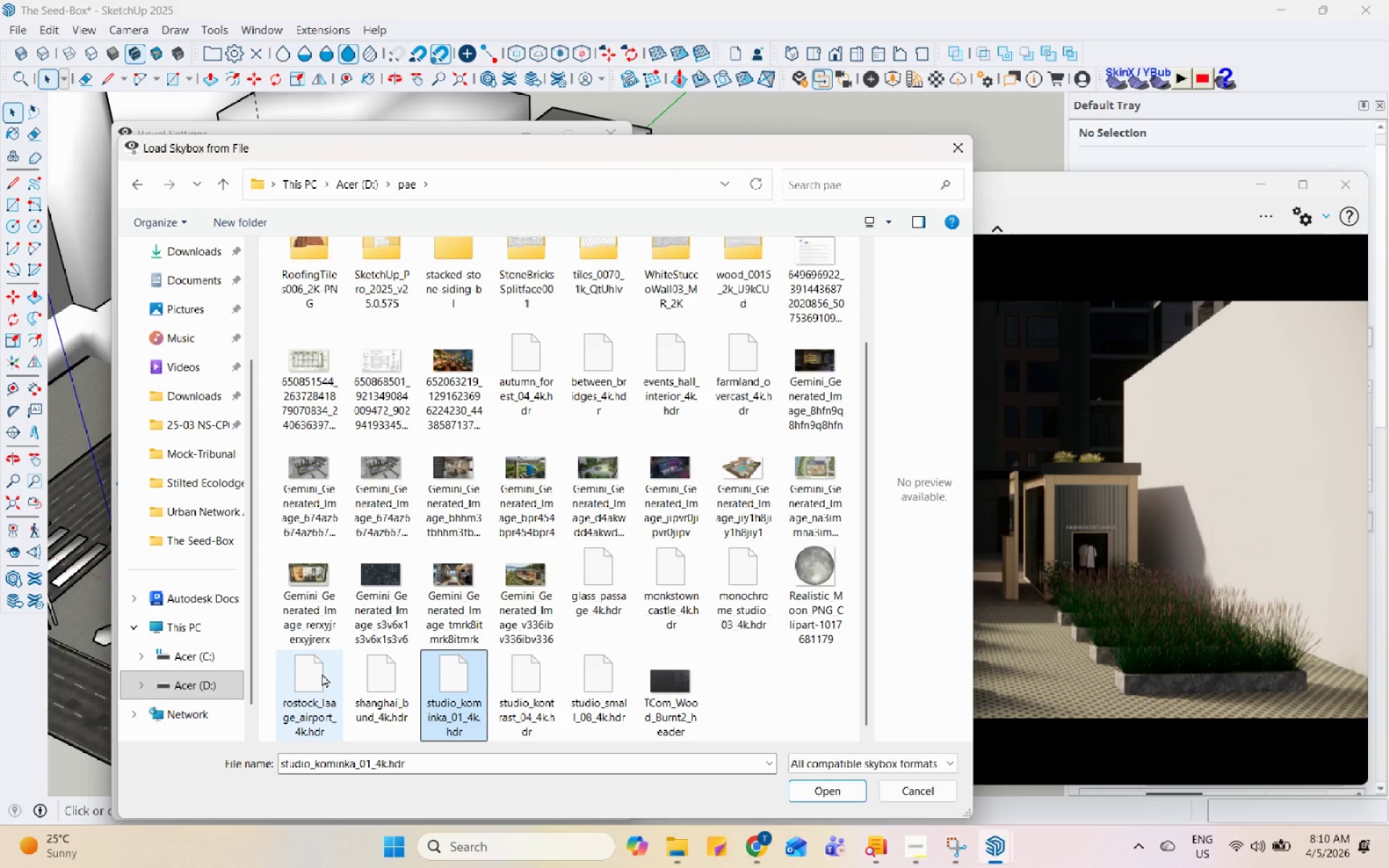 
left_click([322, 673])
 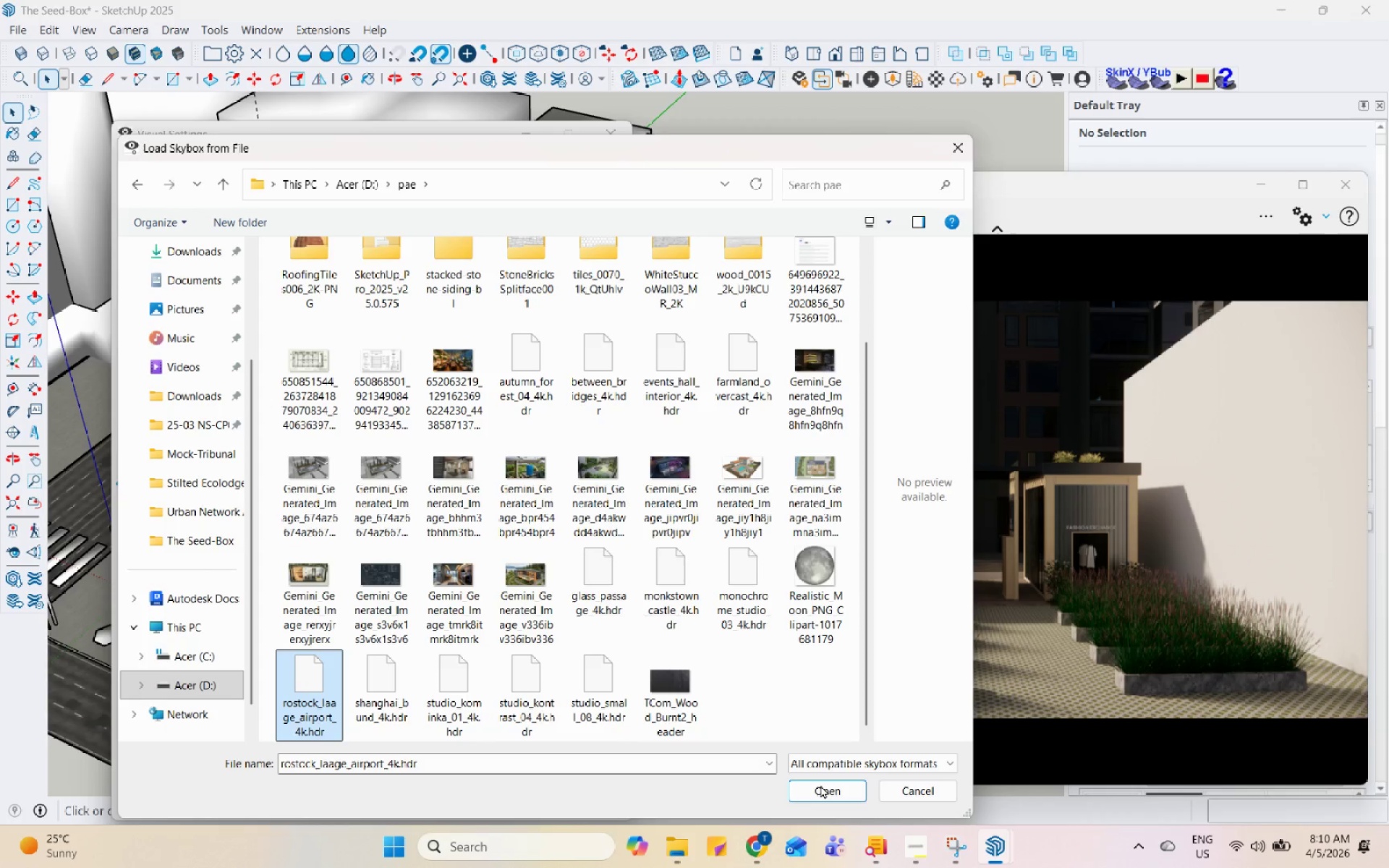 
left_click([849, 789])
 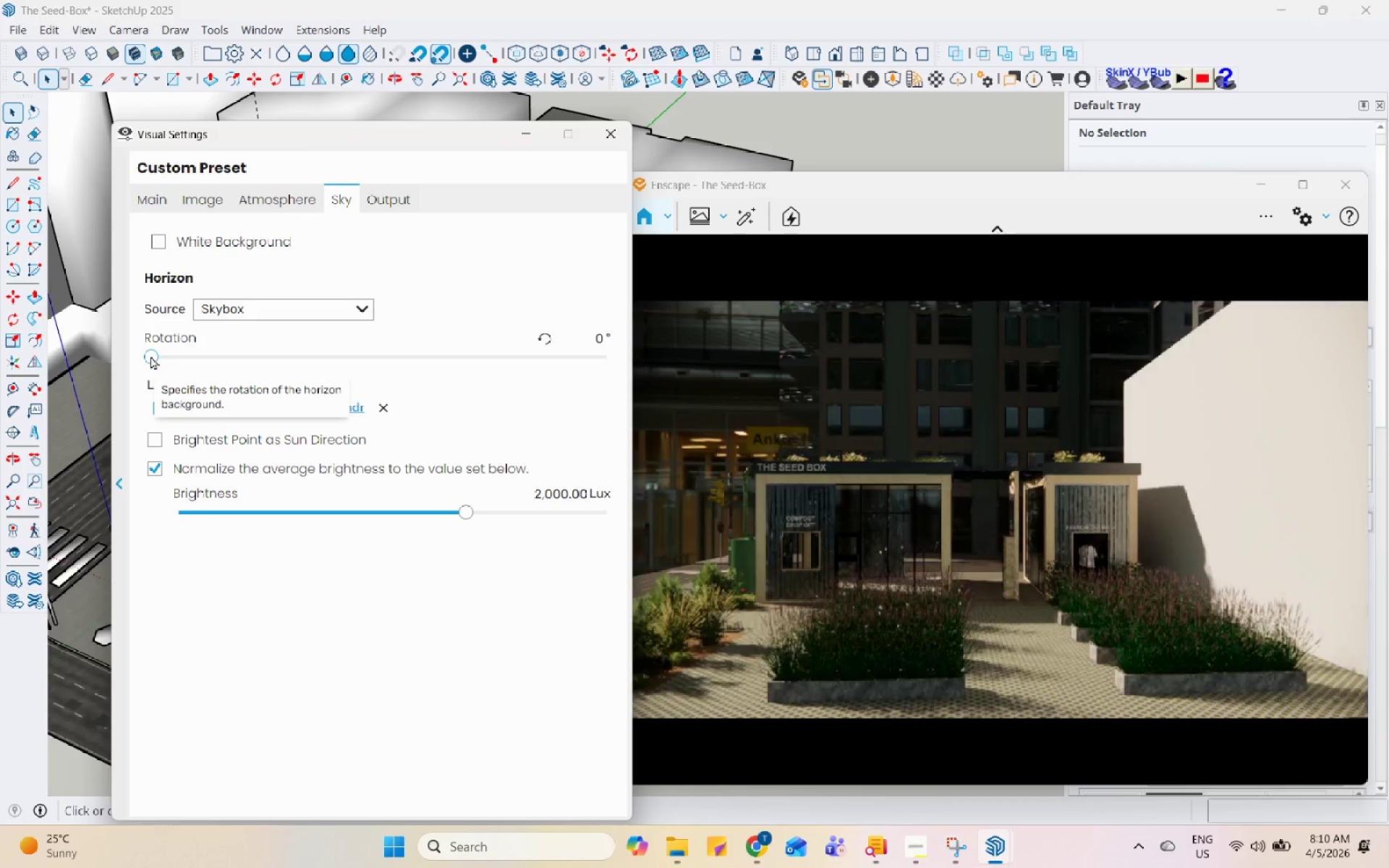 
left_click_drag(start_coordinate=[150, 356], to_coordinate=[476, 423])
 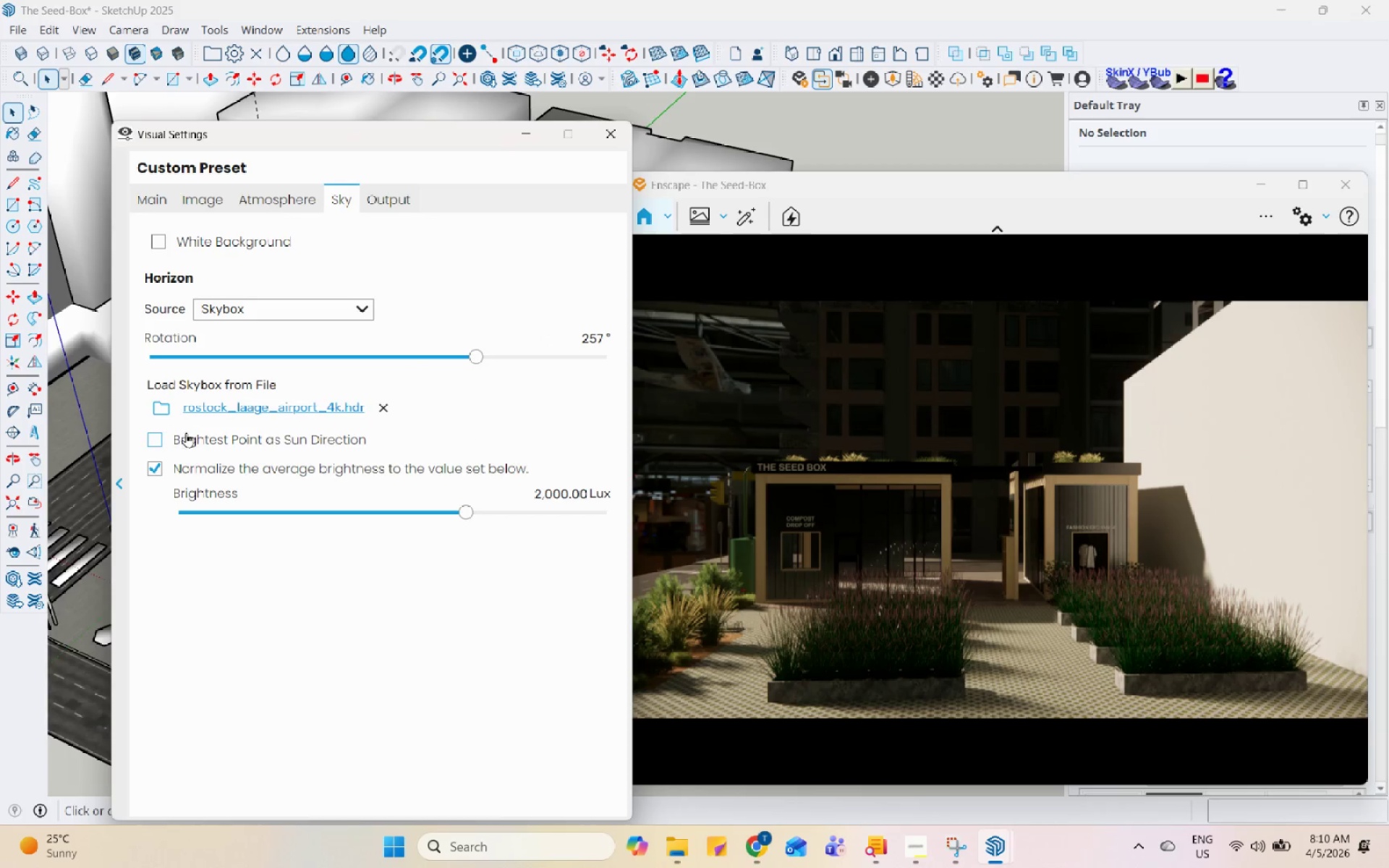 
left_click([213, 406])
 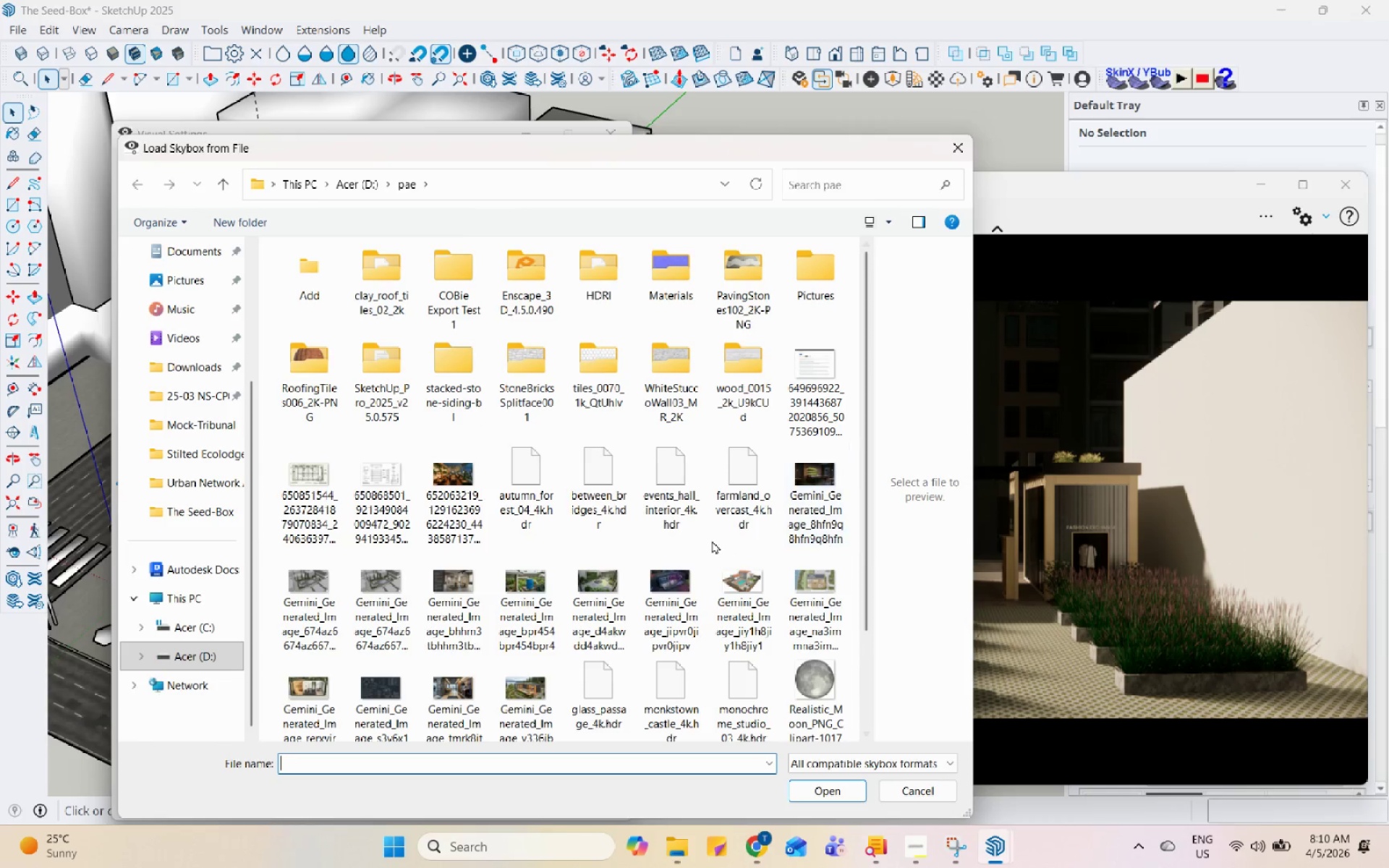 
left_click([745, 488])
 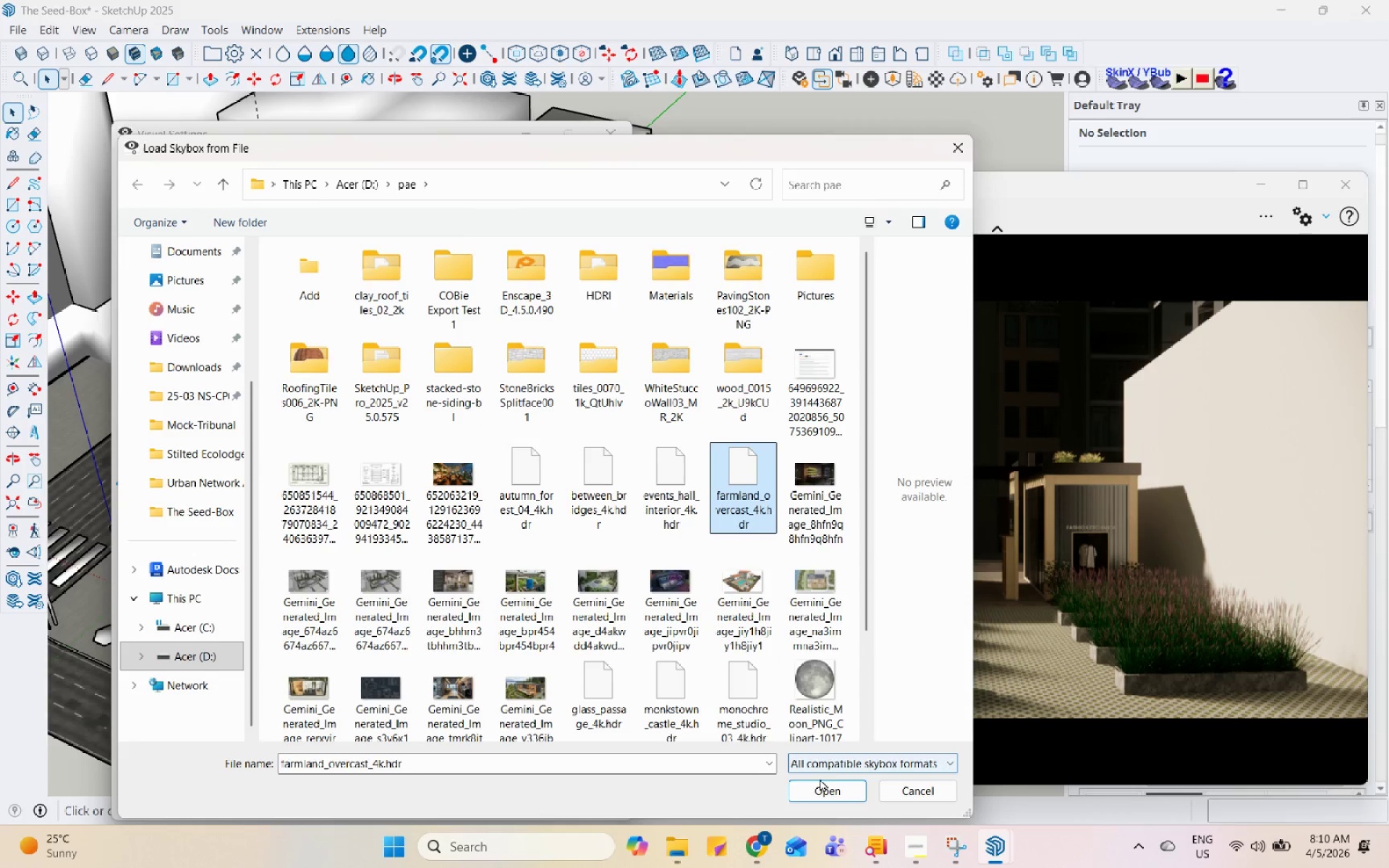 
left_click([821, 786])
 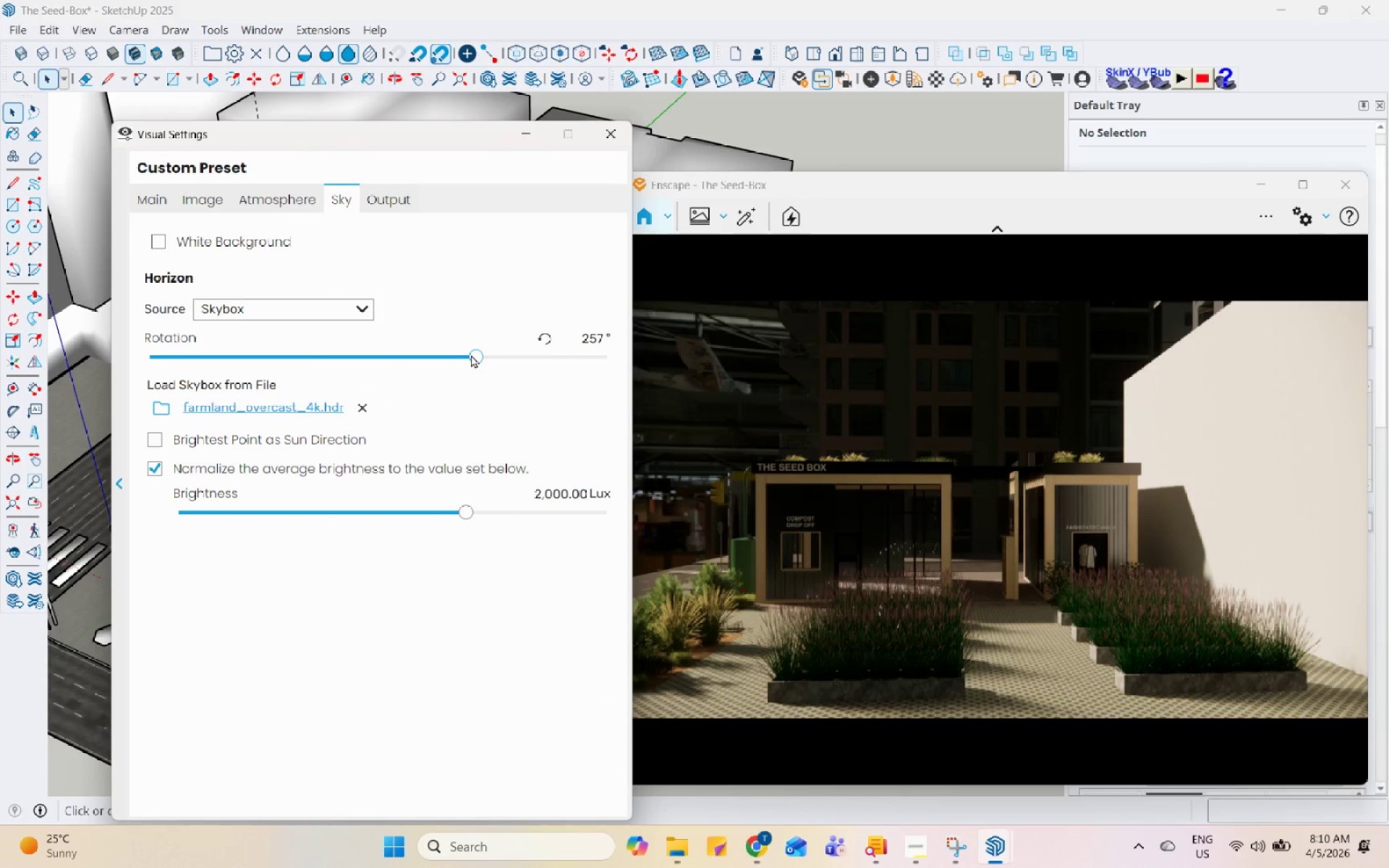 
left_click_drag(start_coordinate=[475, 357], to_coordinate=[603, 452])
 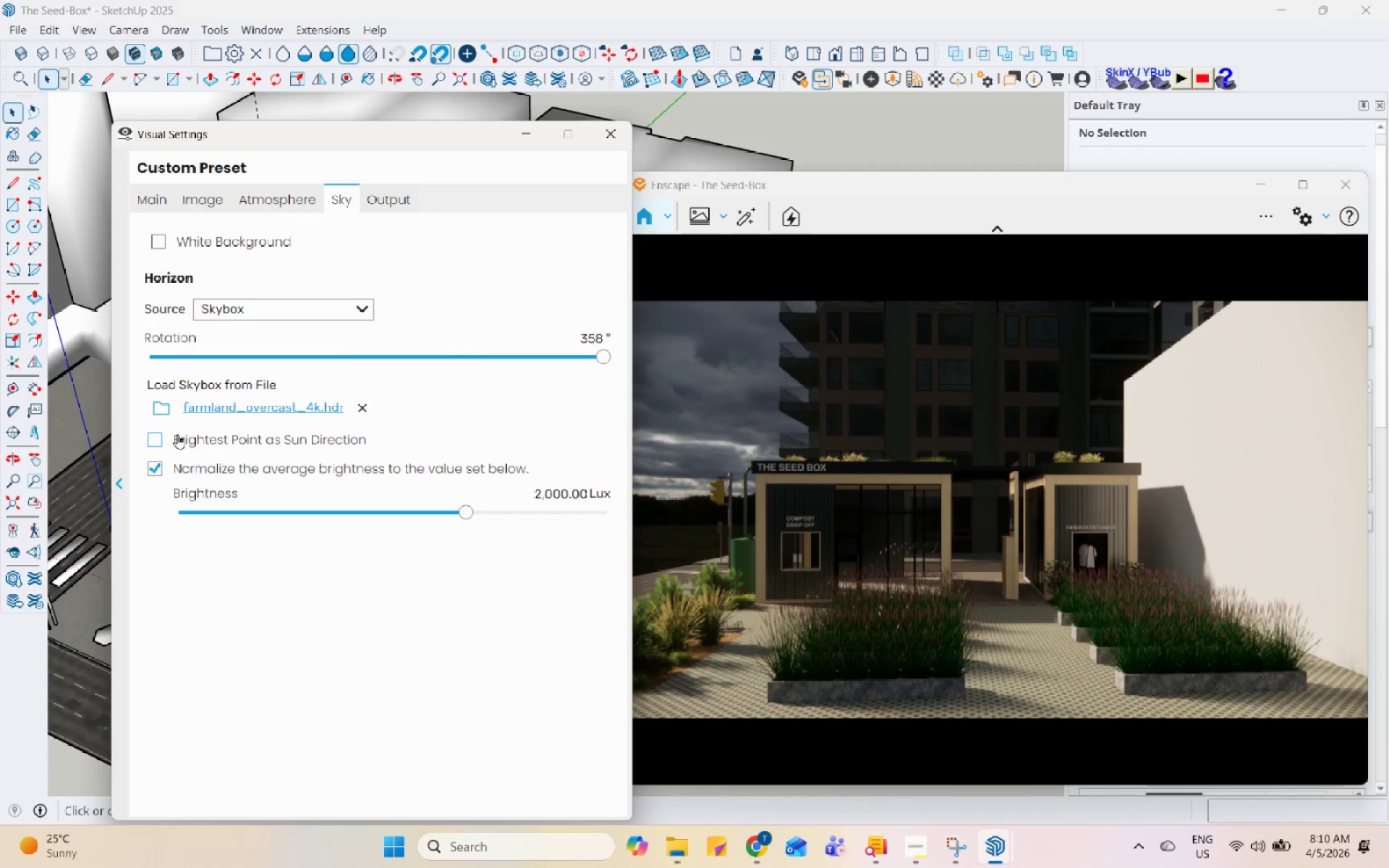 
left_click([187, 403])
 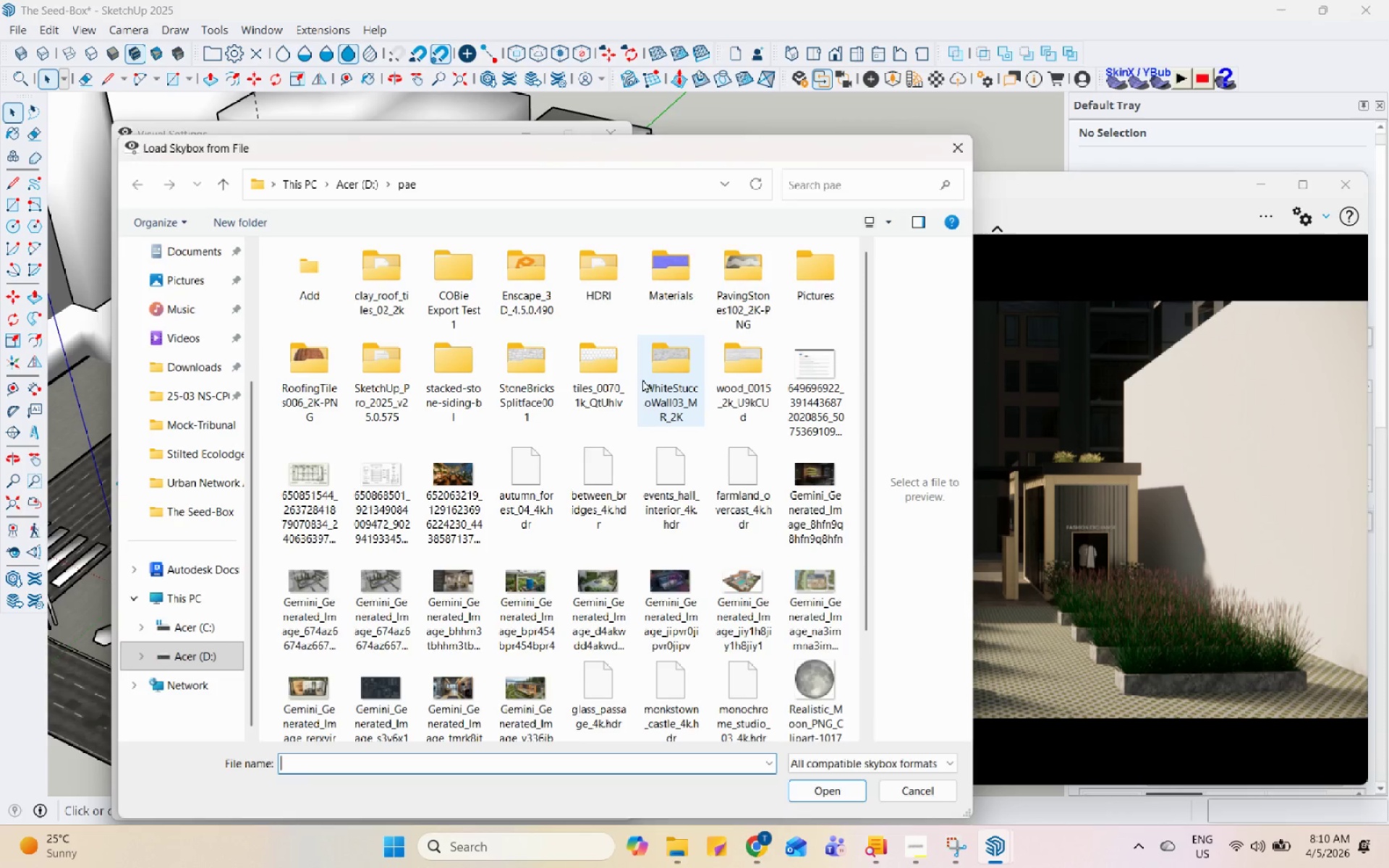 
scroll: coordinate [647, 389], scroll_direction: up, amount: 3.0
 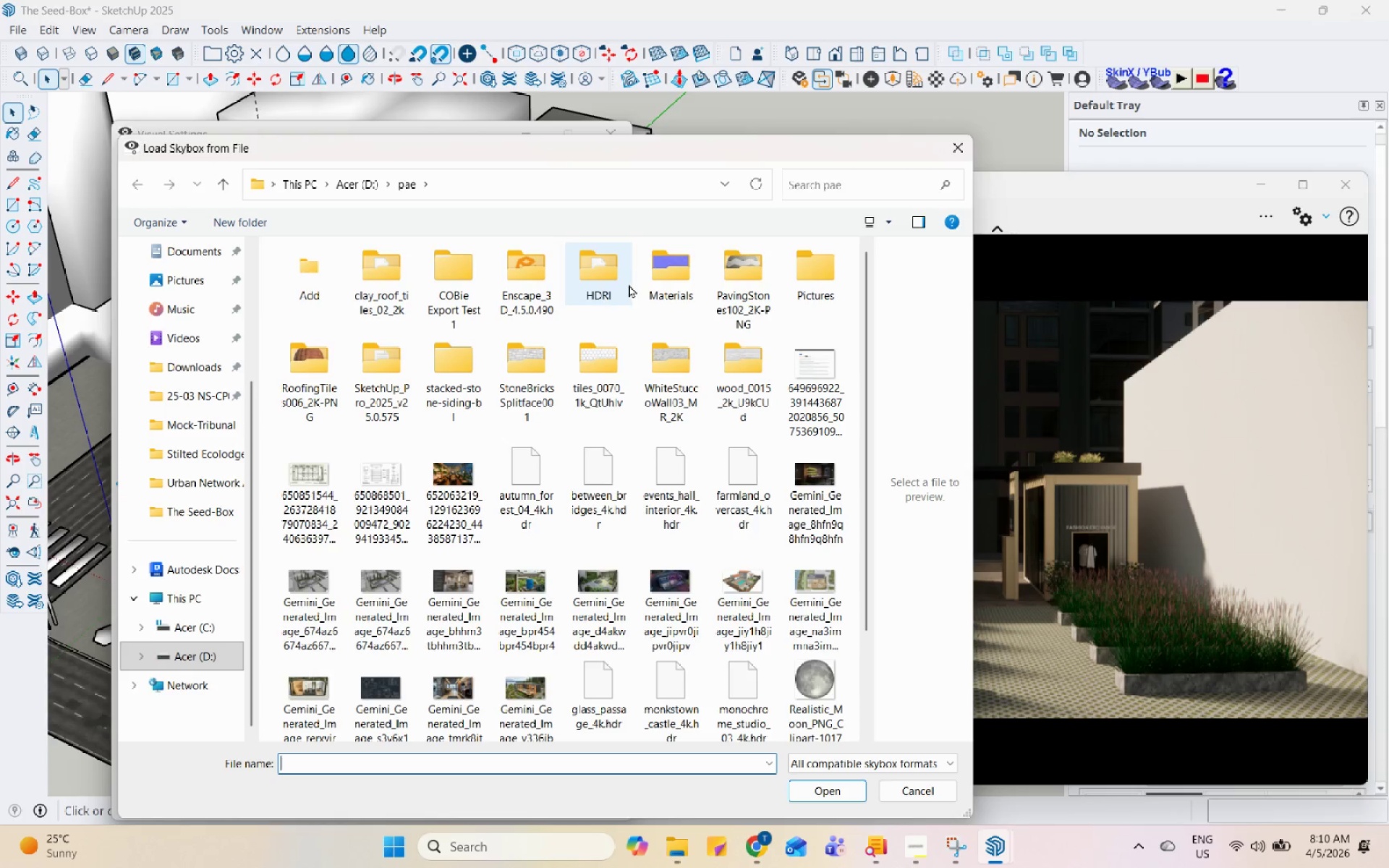 
double_click([623, 283])
 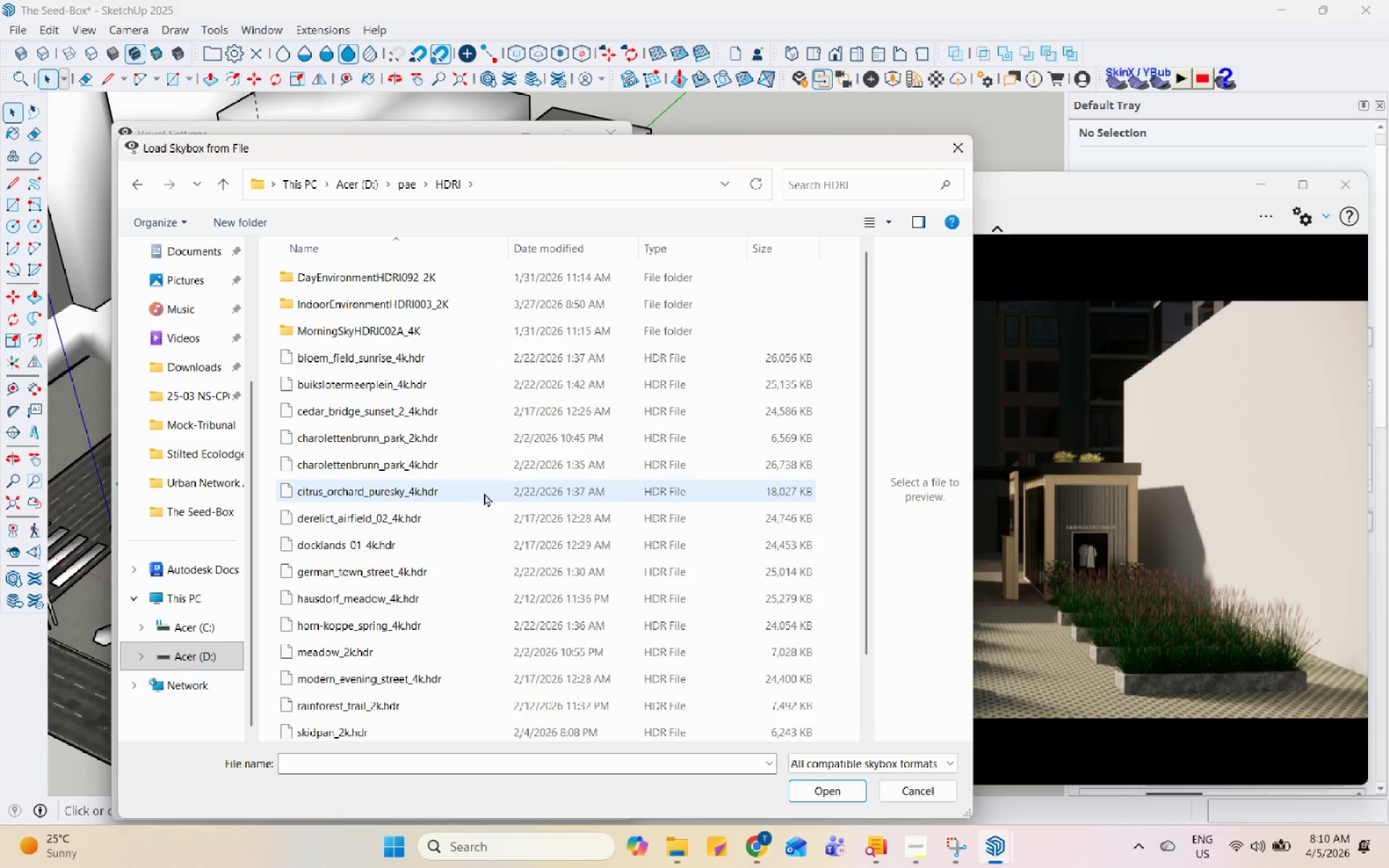 
scroll: coordinate [481, 514], scroll_direction: down, amount: 1.0
 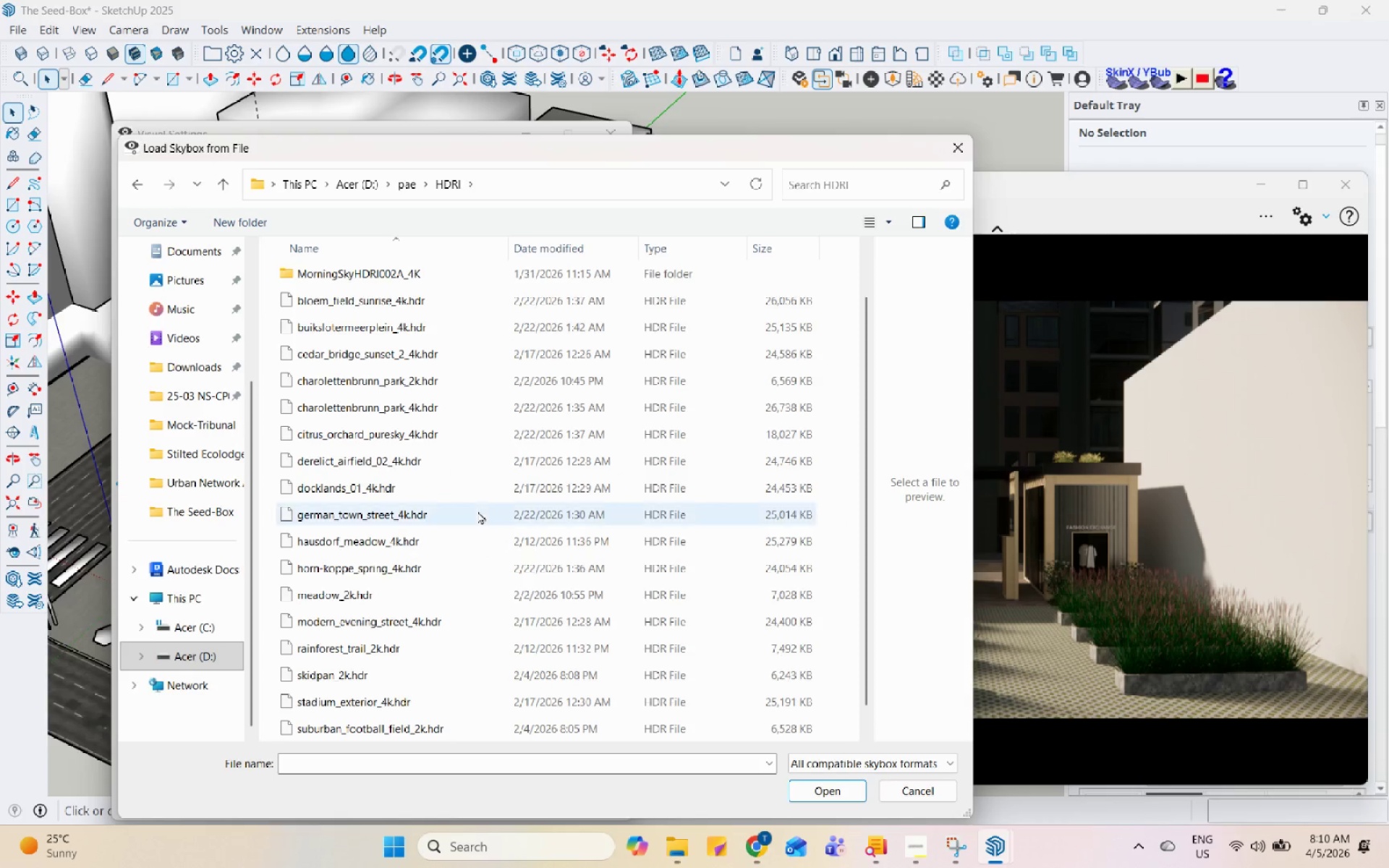 
left_click([477, 511])
 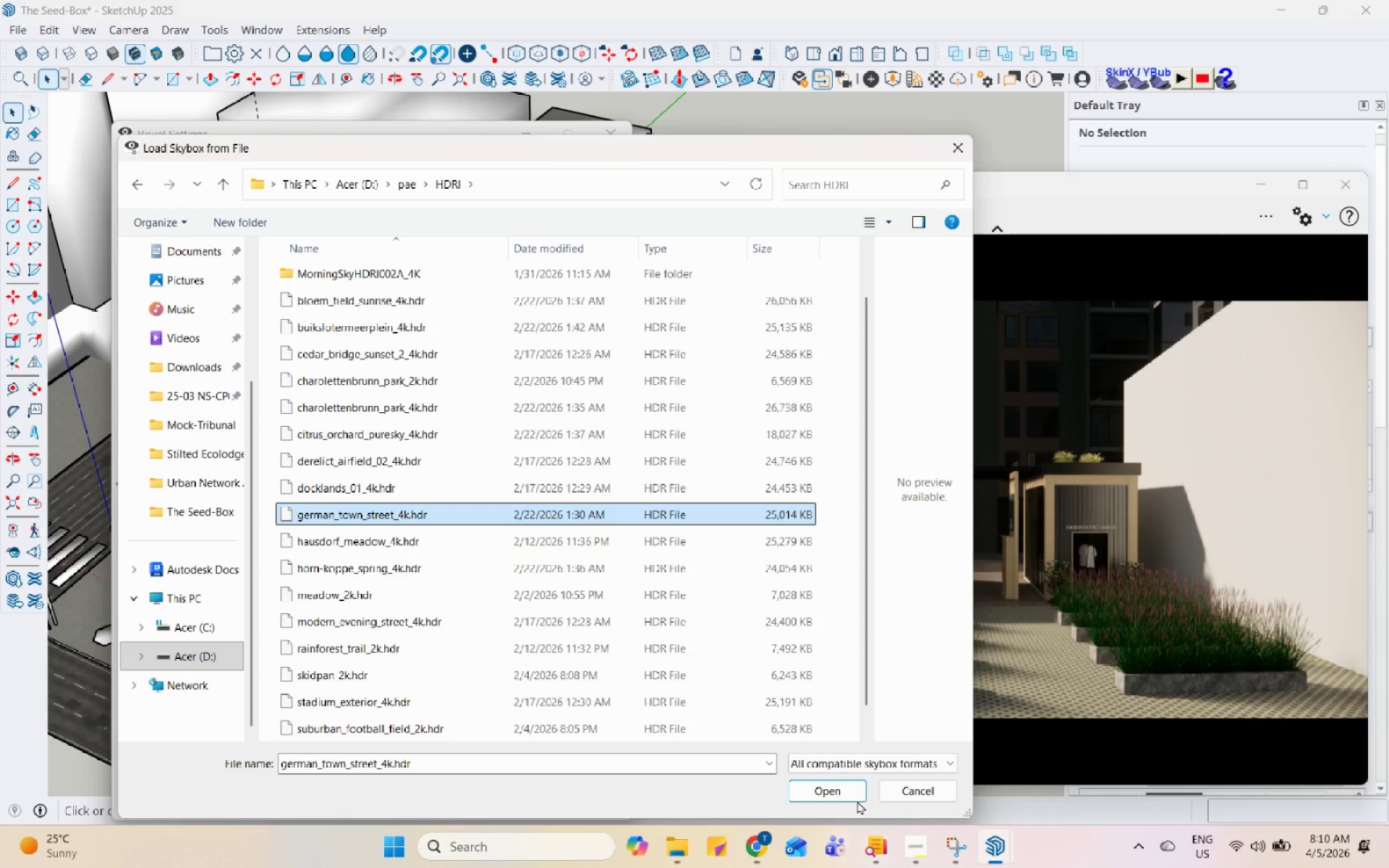 
left_click([851, 792])
 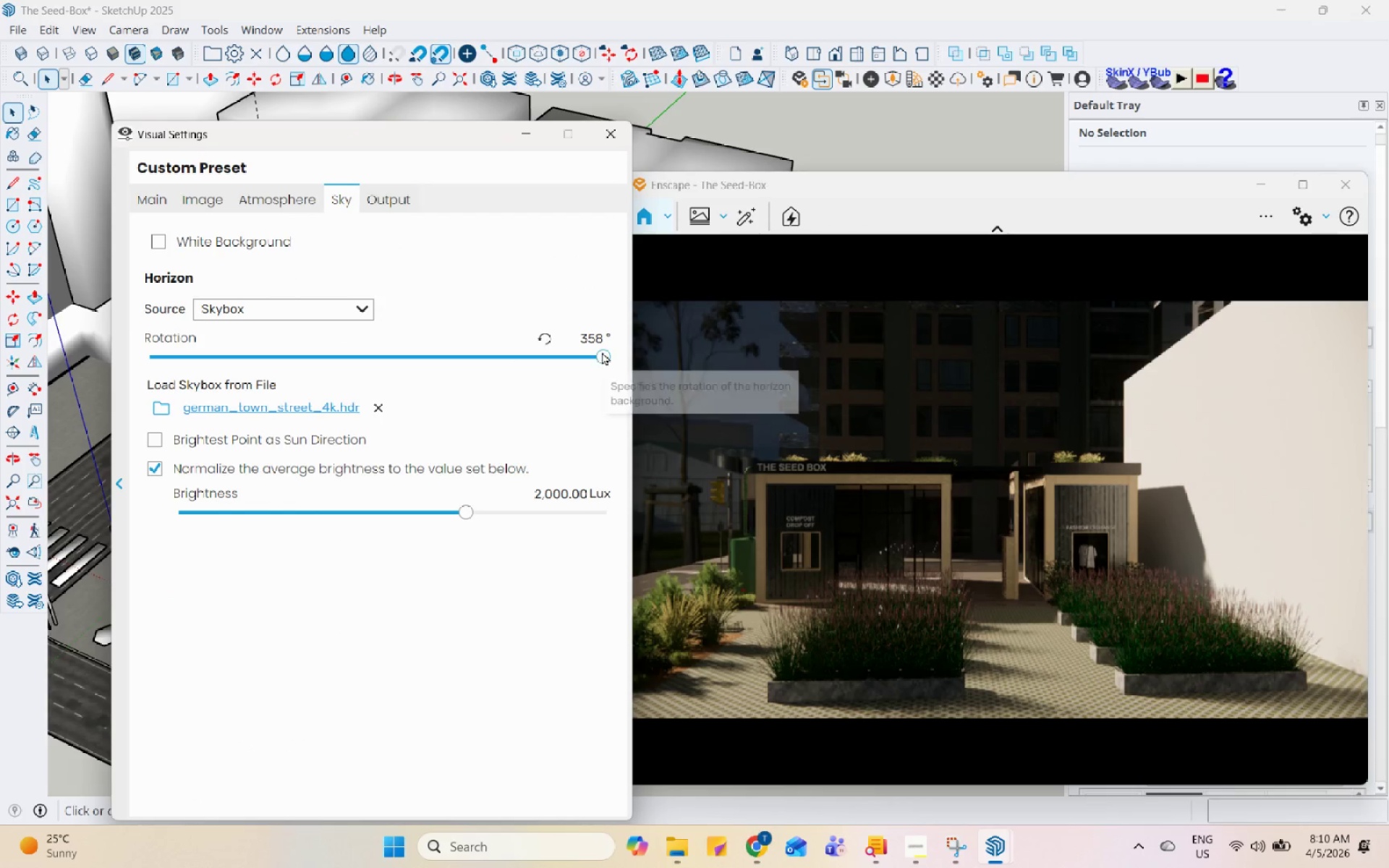 
left_click_drag(start_coordinate=[599, 357], to_coordinate=[475, 418])
 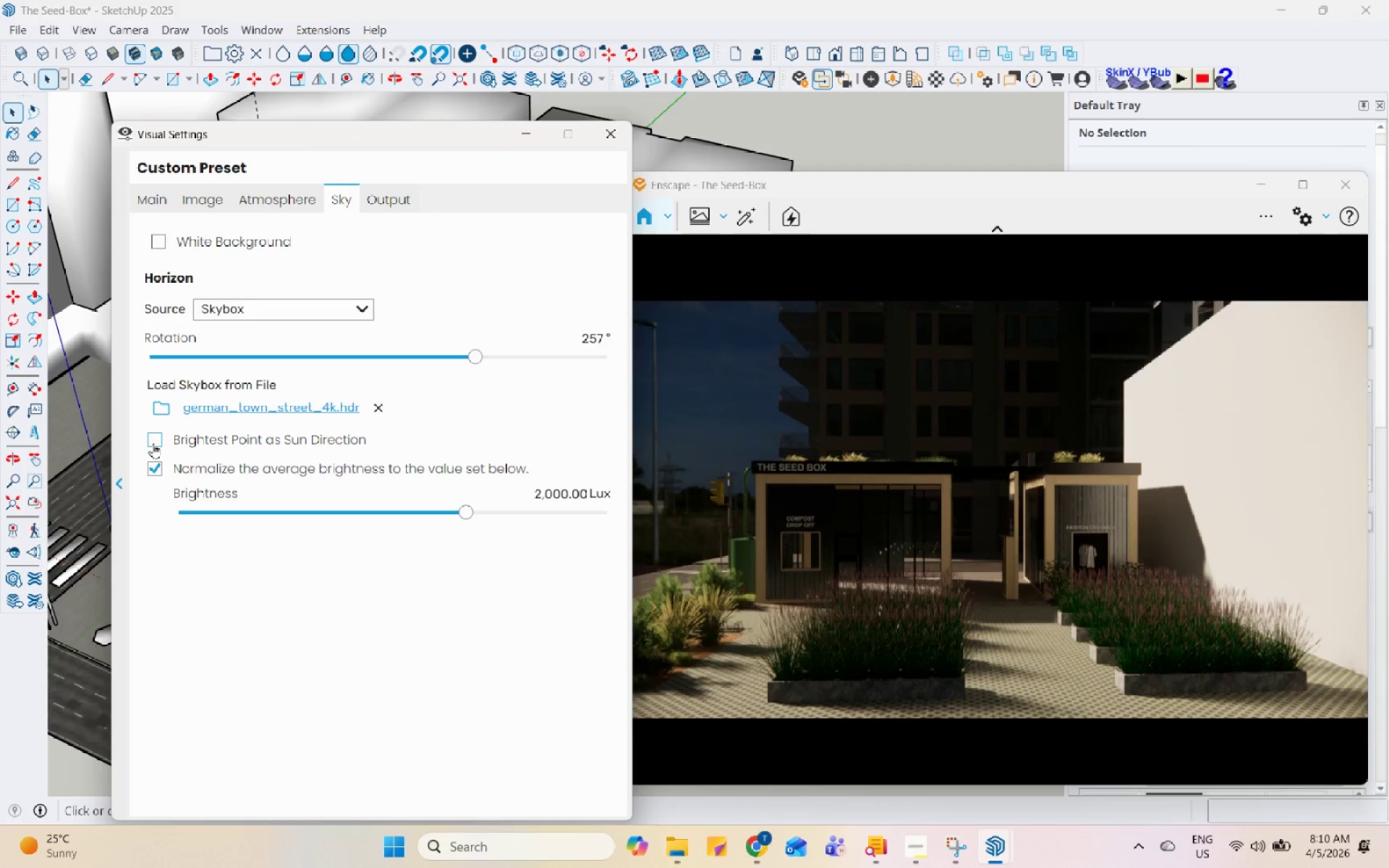 
left_click([153, 438])
 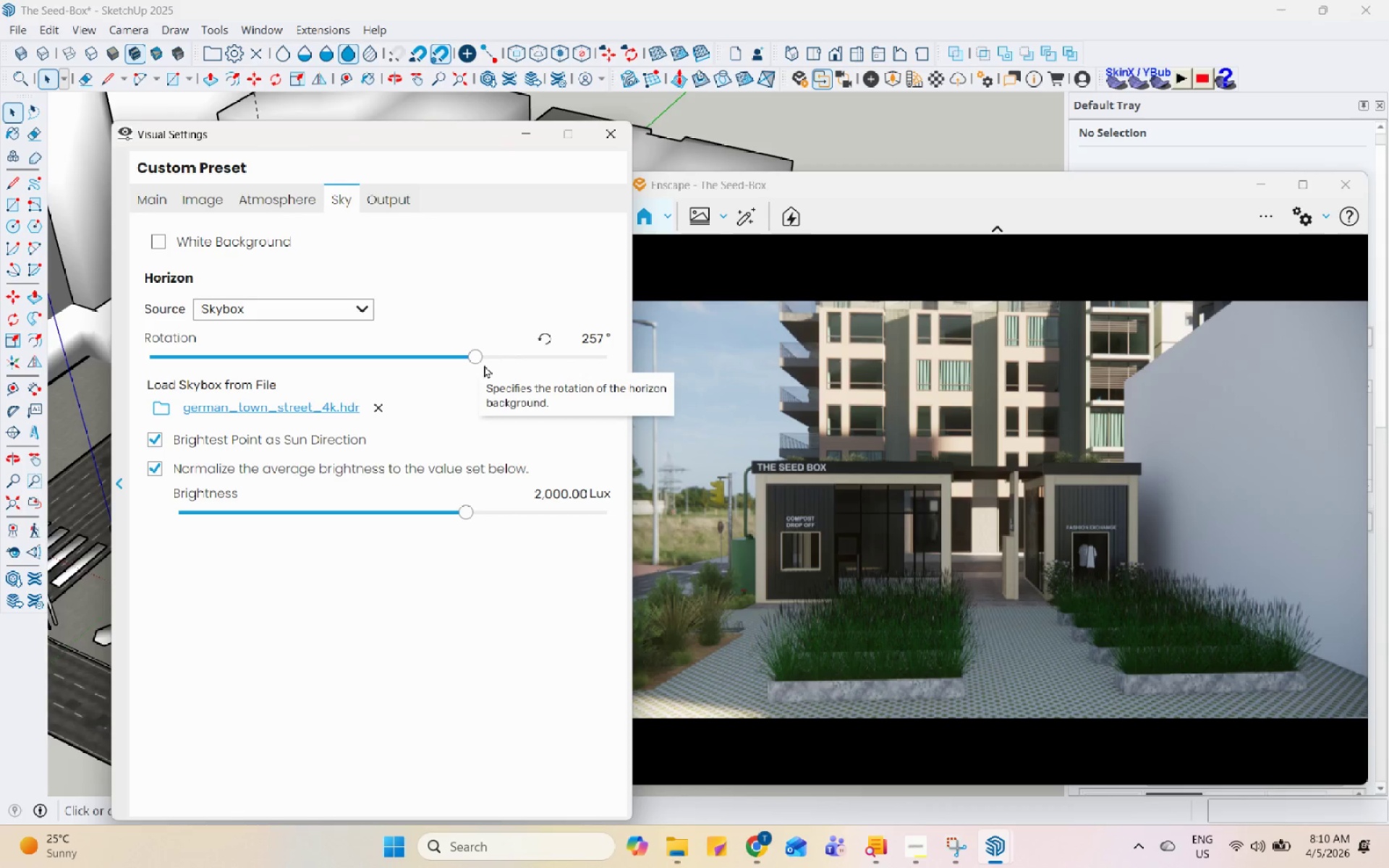 
left_click_drag(start_coordinate=[474, 357], to_coordinate=[691, 417])
 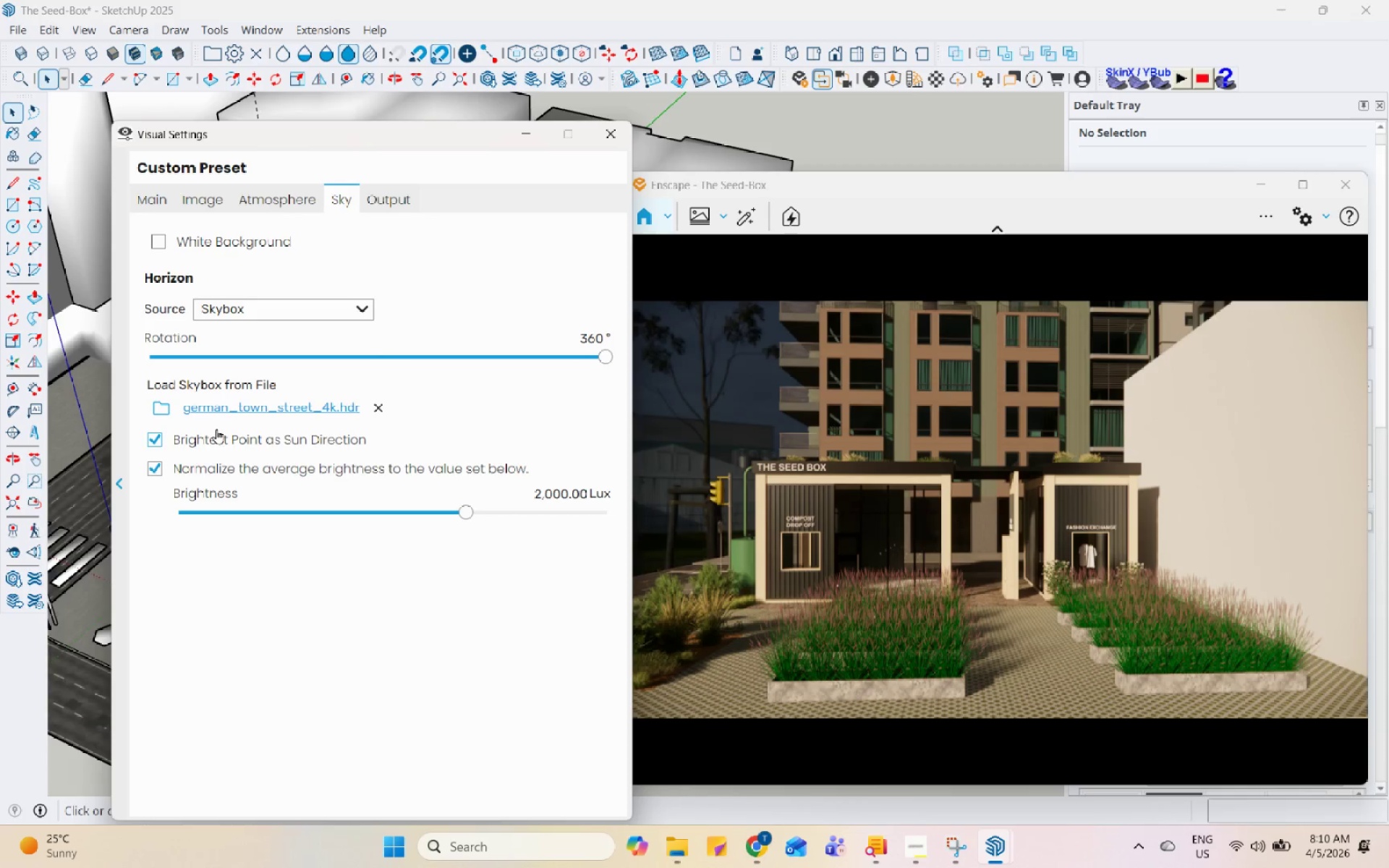 
left_click([228, 411])
 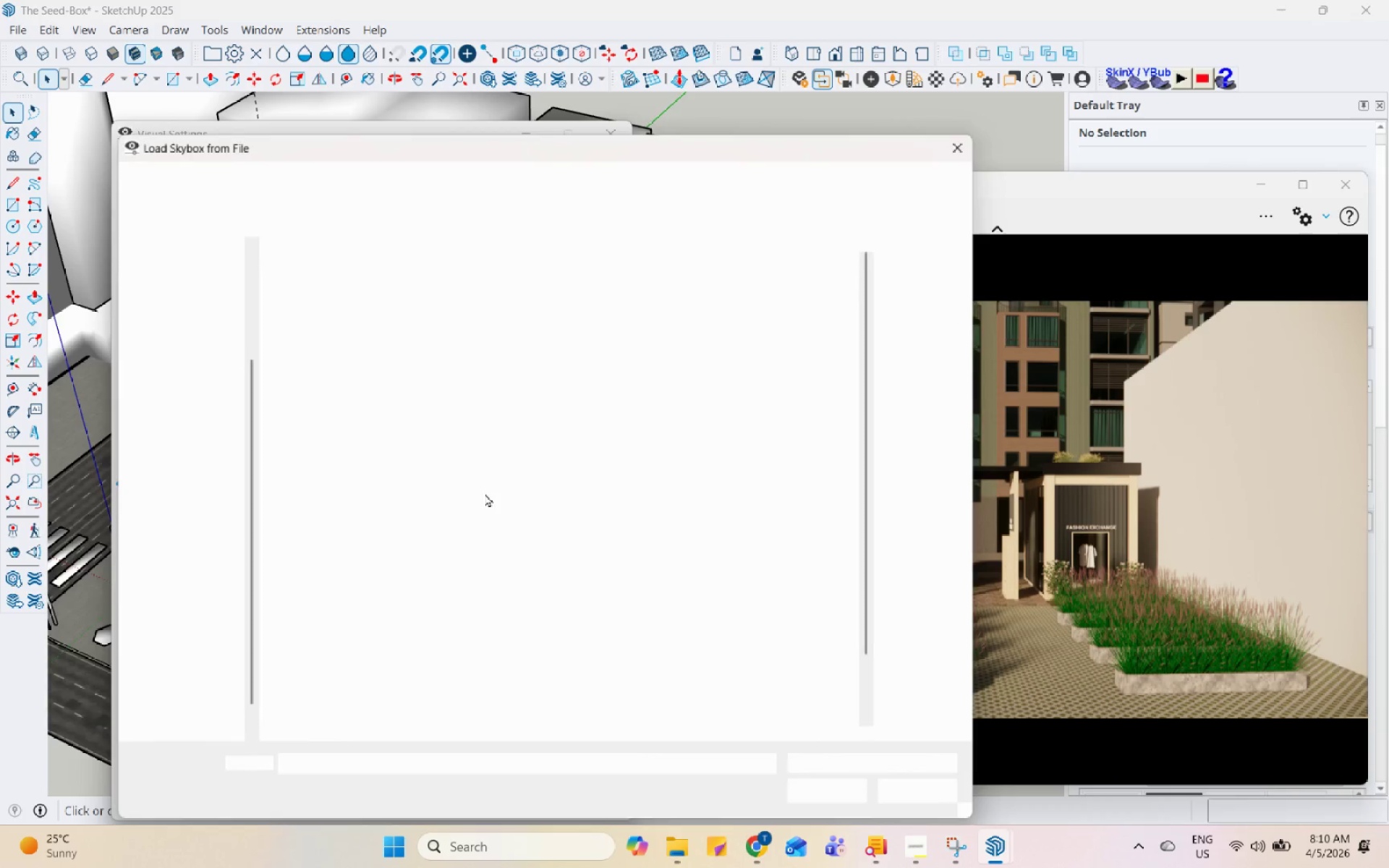 
scroll: coordinate [488, 495], scroll_direction: down, amount: 5.0
 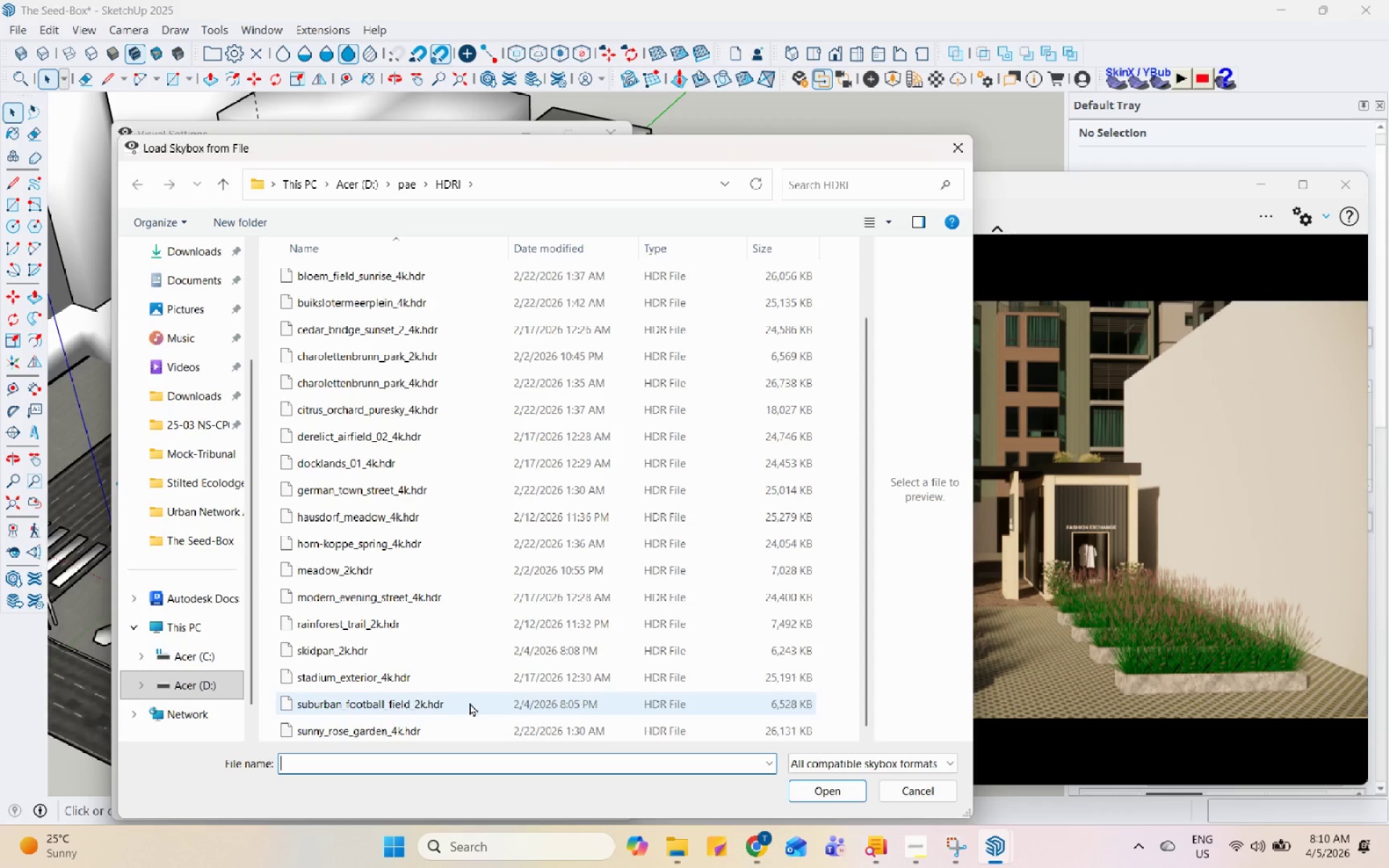 
scroll: coordinate [425, 671], scroll_direction: up, amount: 1.0
 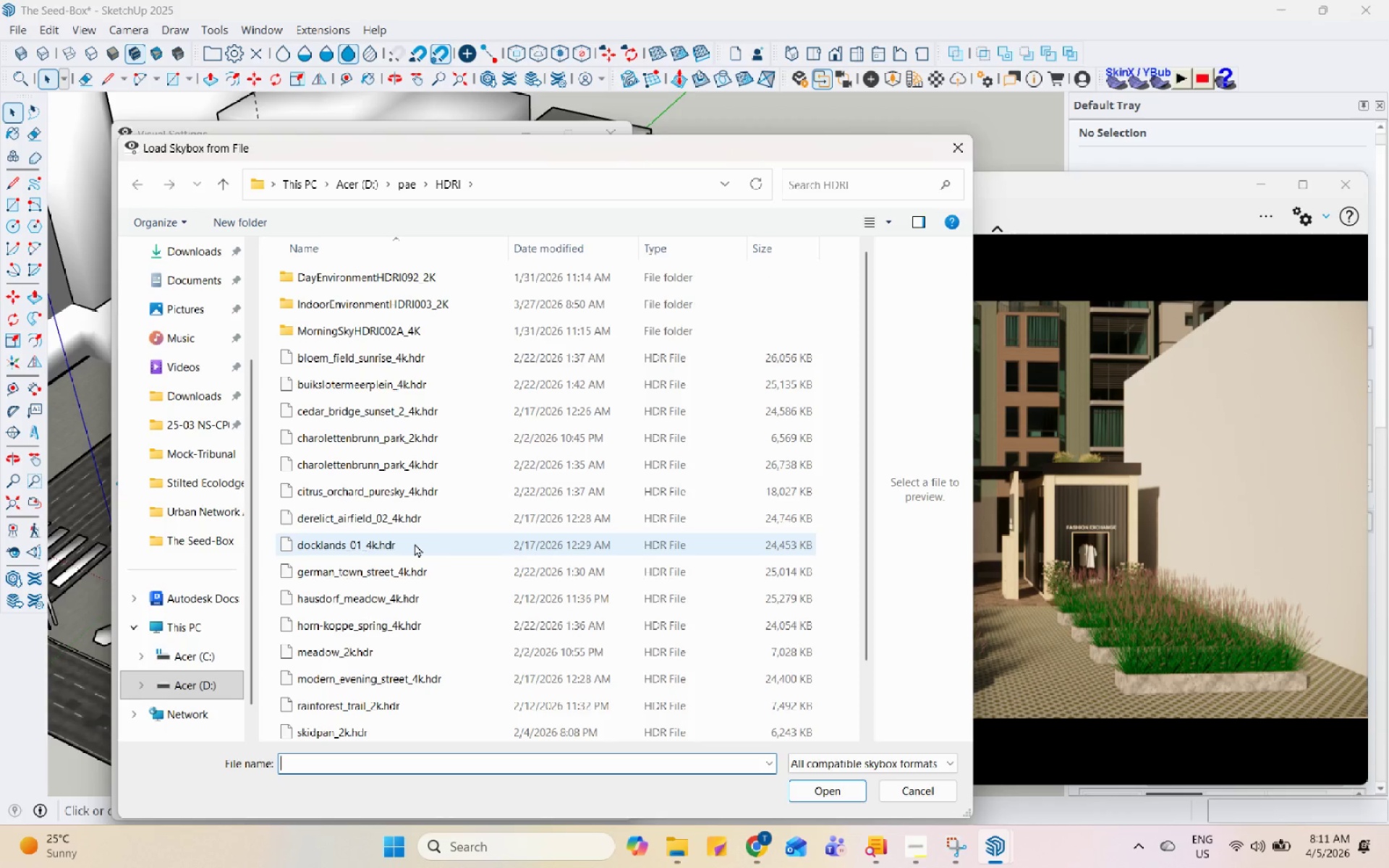 
left_click([414, 543])
 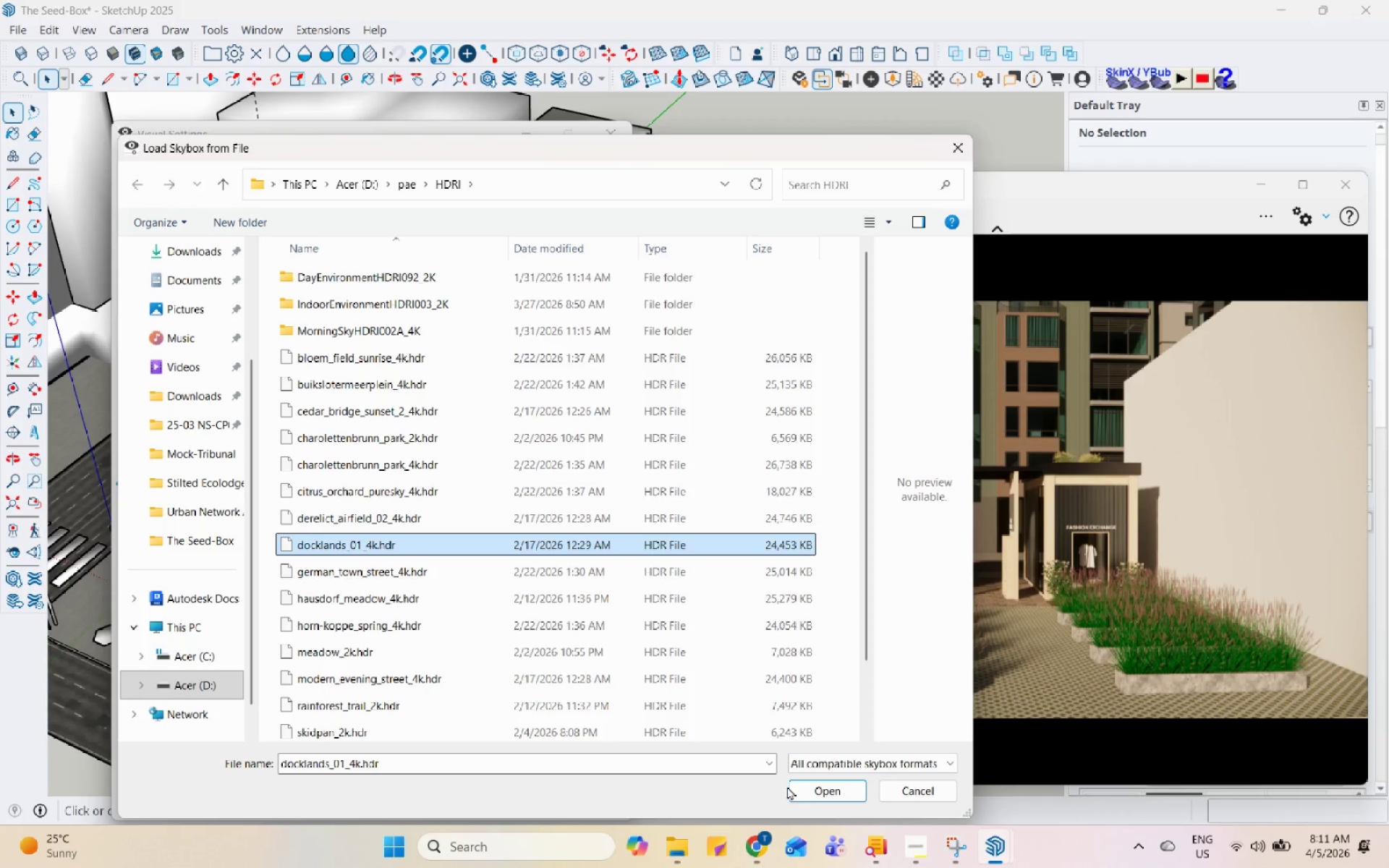 
scroll: coordinate [414, 543], scroll_direction: up, amount: 1.0
 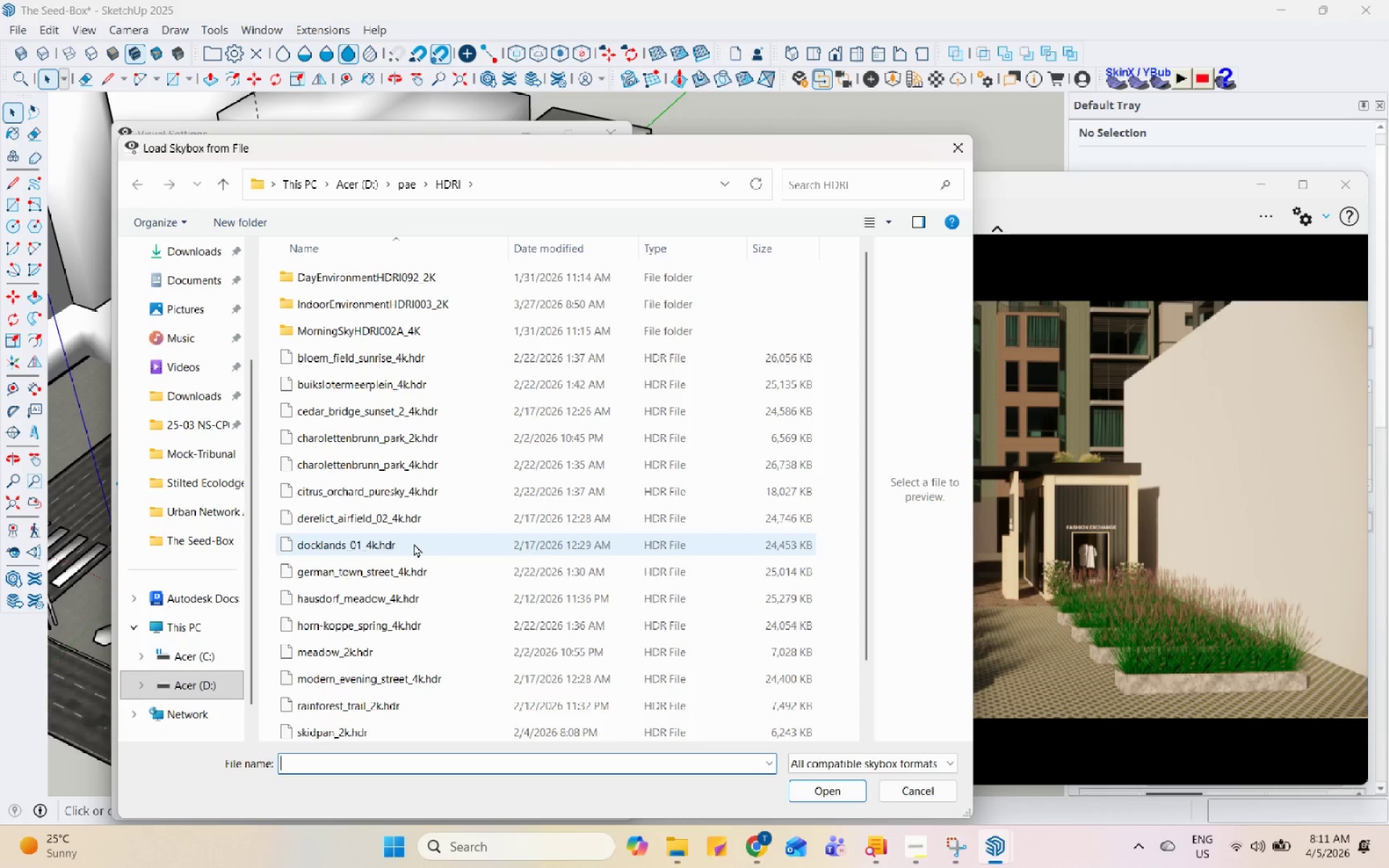 
left_click([802, 786])
 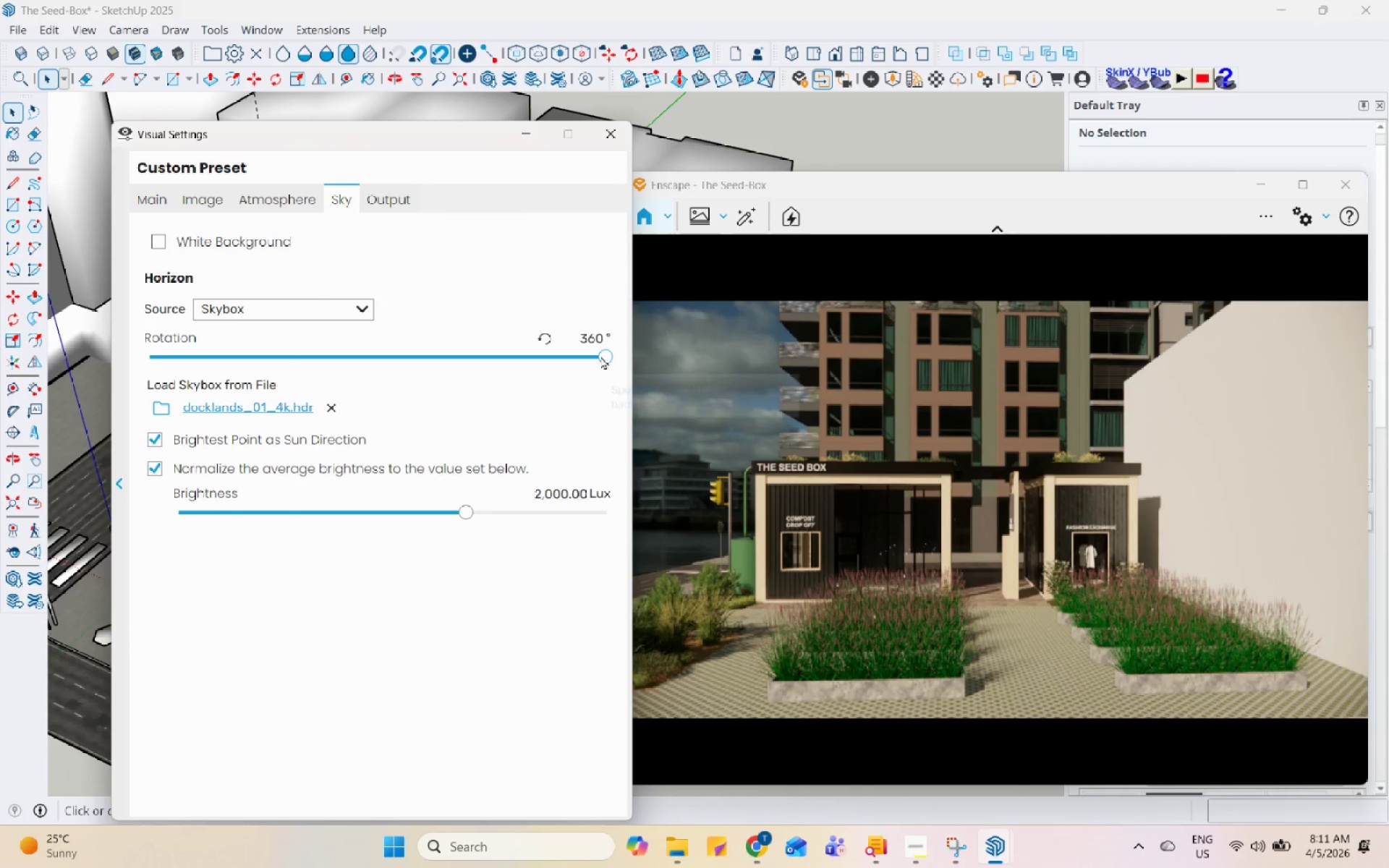 
left_click_drag(start_coordinate=[603, 359], to_coordinate=[338, 436])
 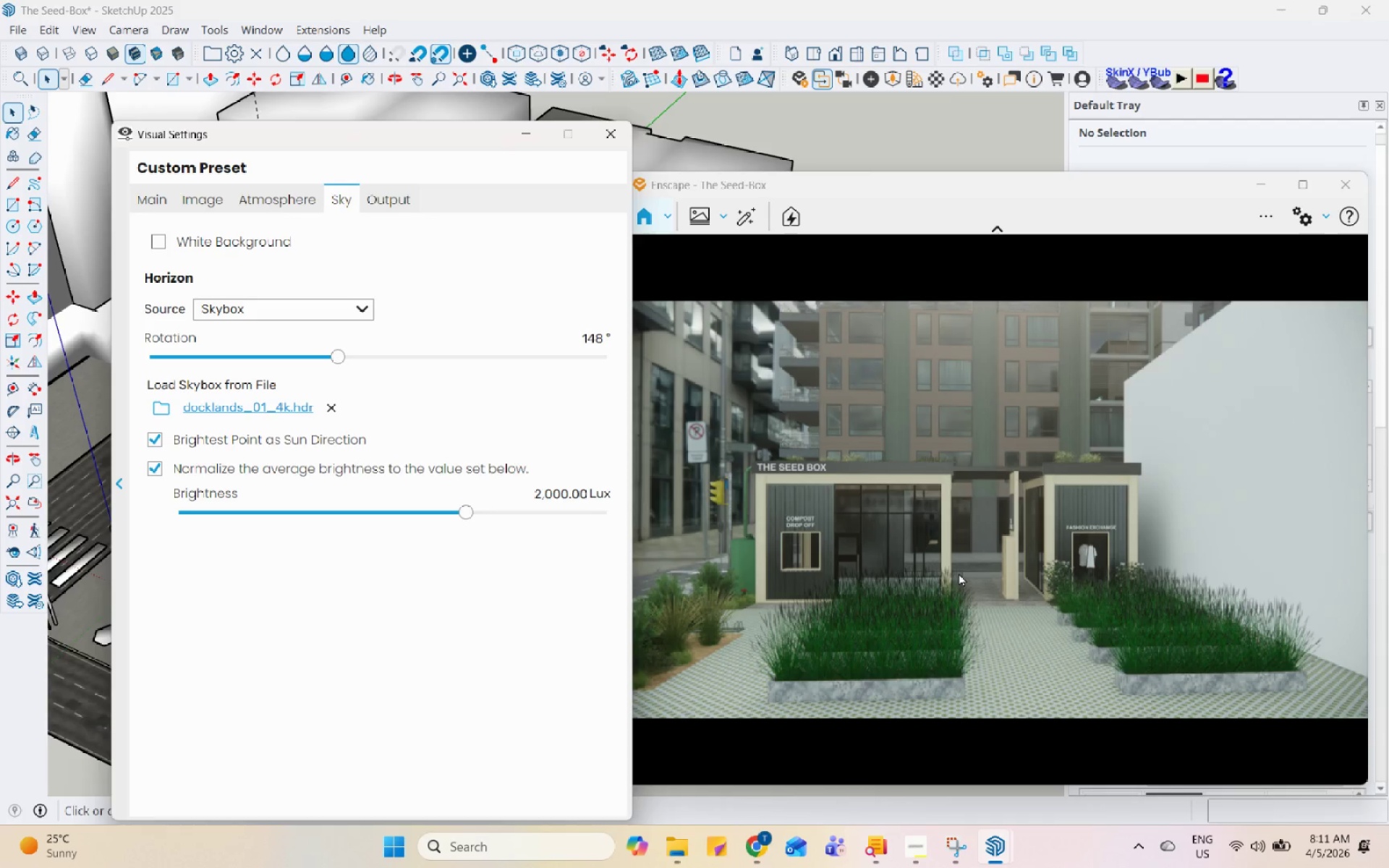 
left_click([974, 558])
 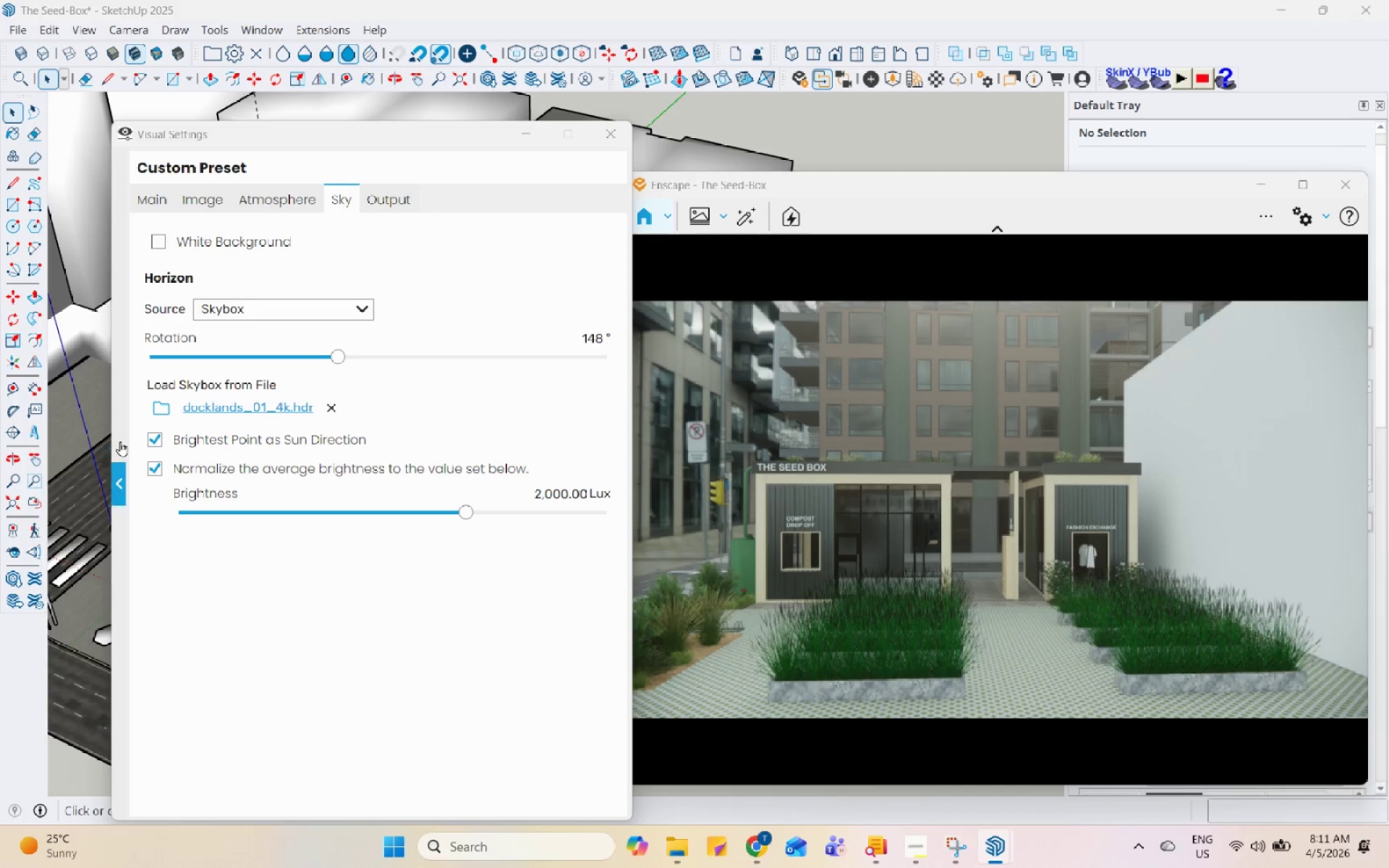 
left_click([152, 436])
 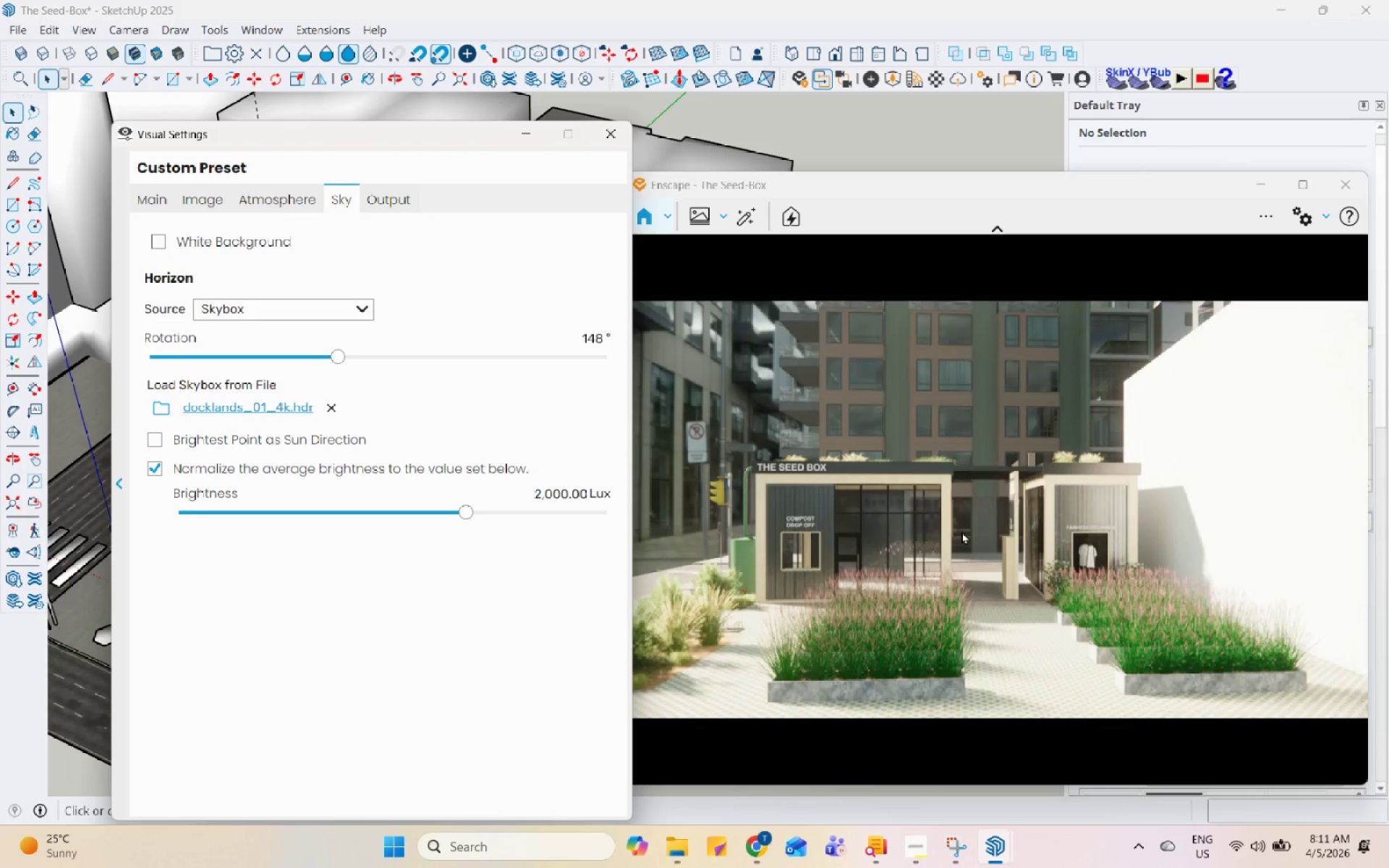 
left_click([962, 531])
 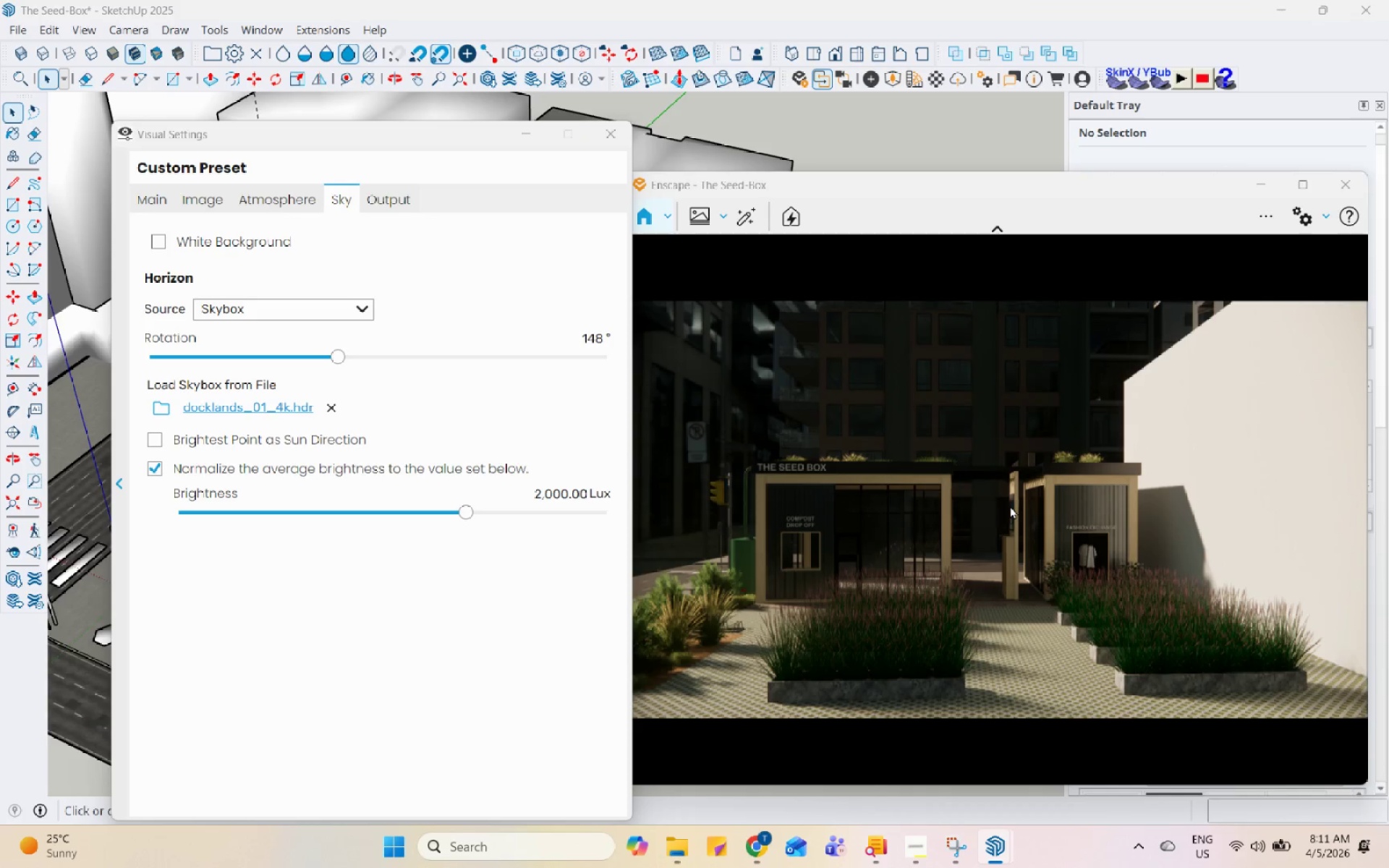 
type(UUUUUUUUUUUU)
 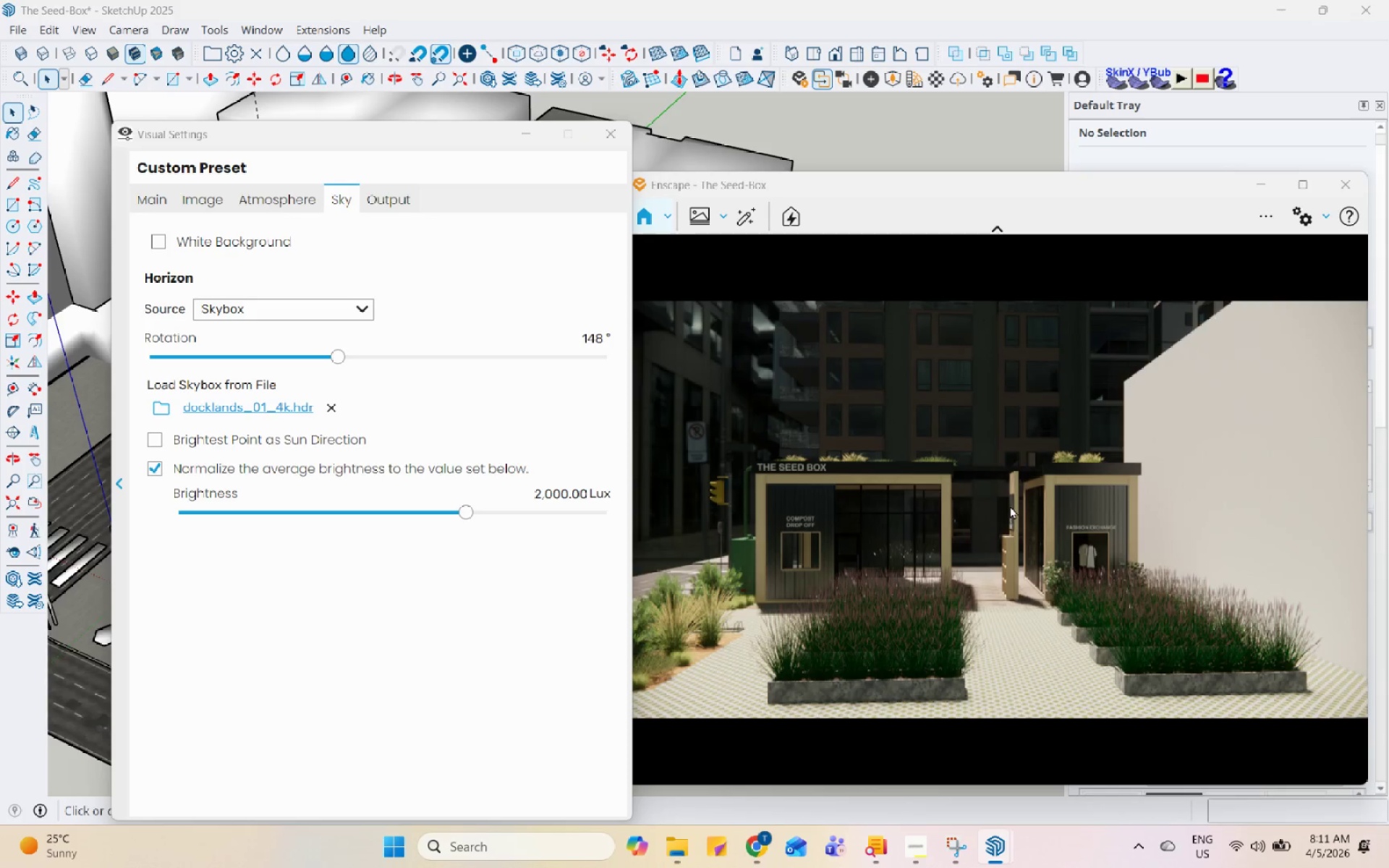 
key(Control+I)
 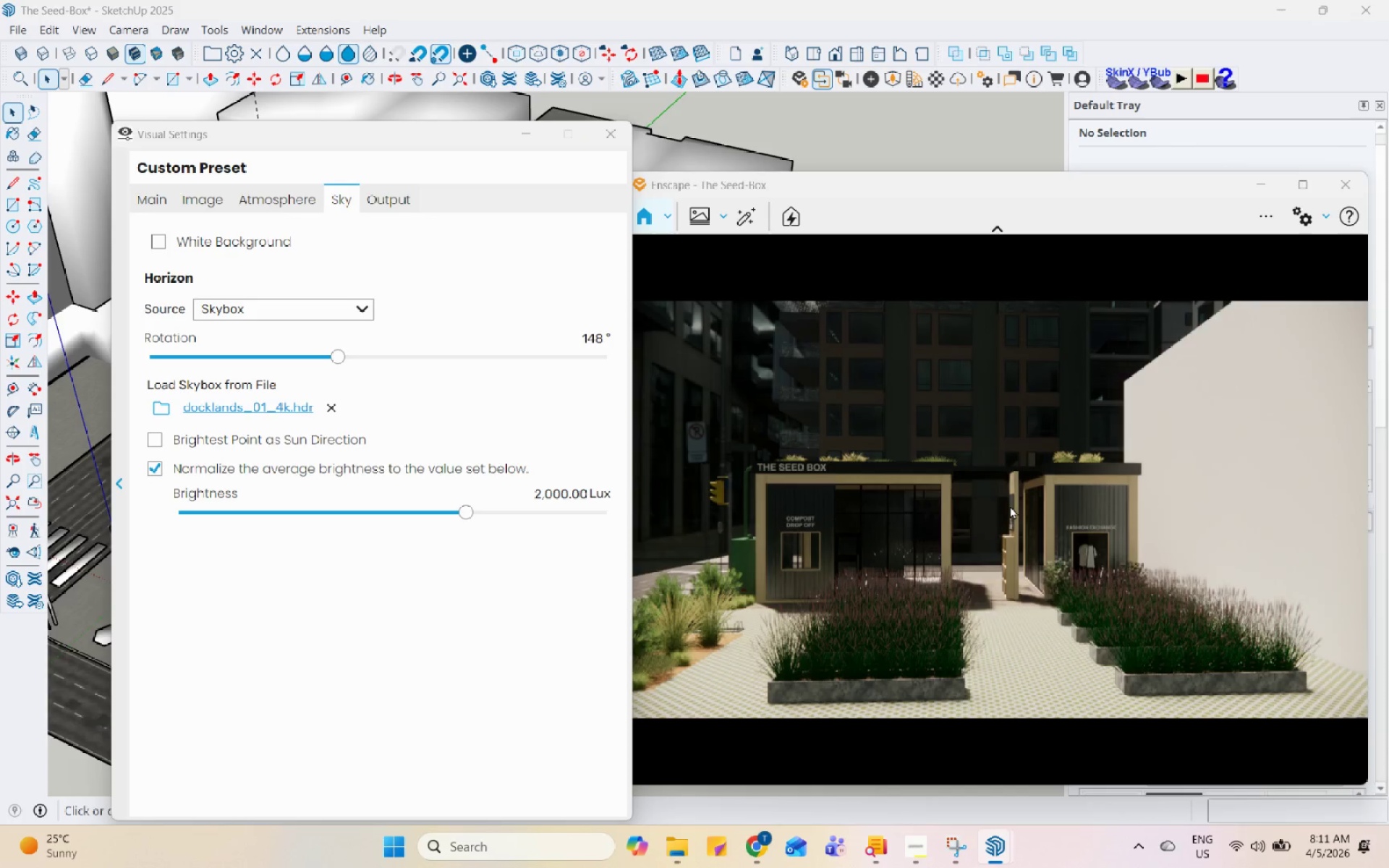 
key(Control+I)
 